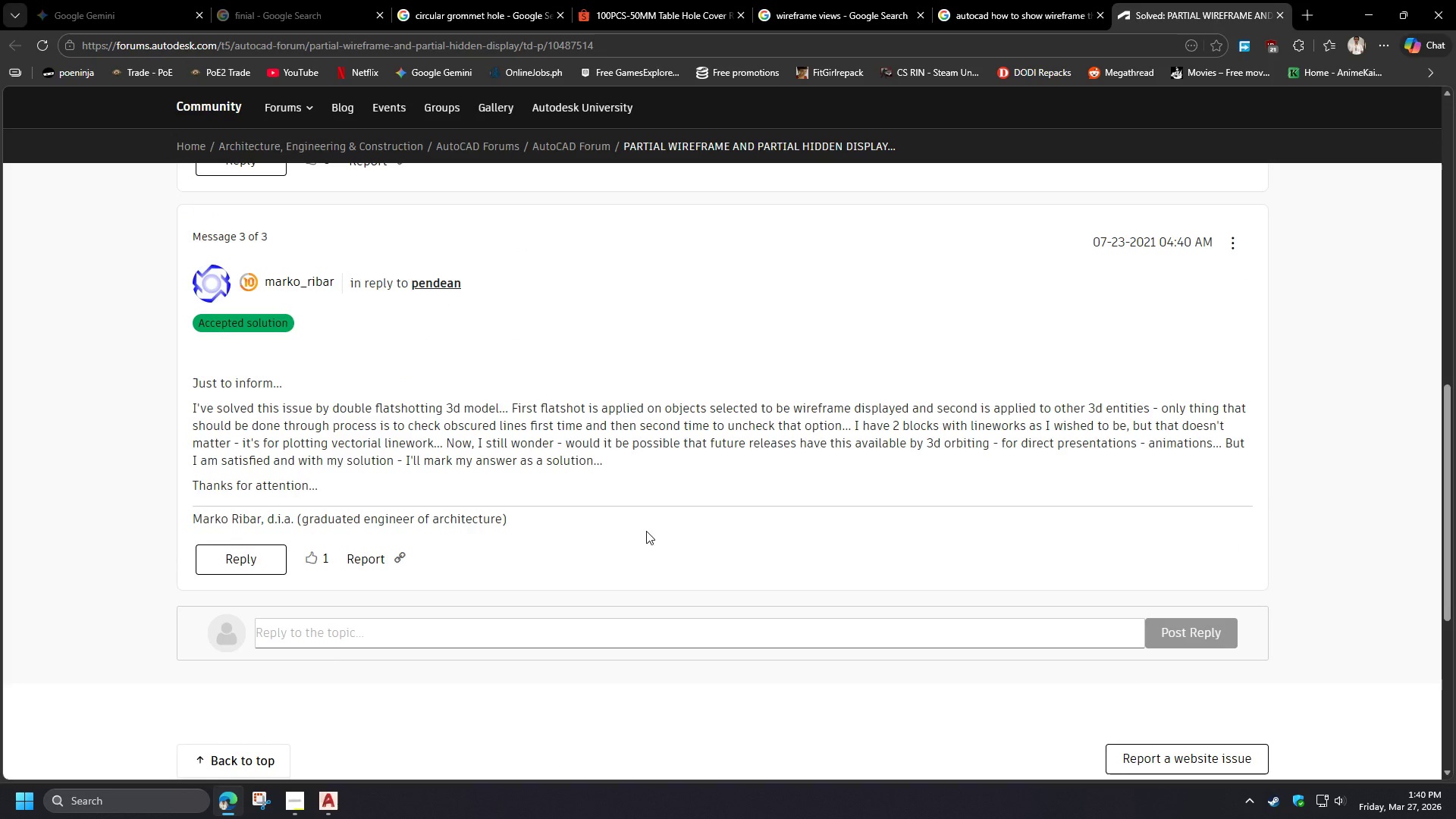 
wait(7.57)
 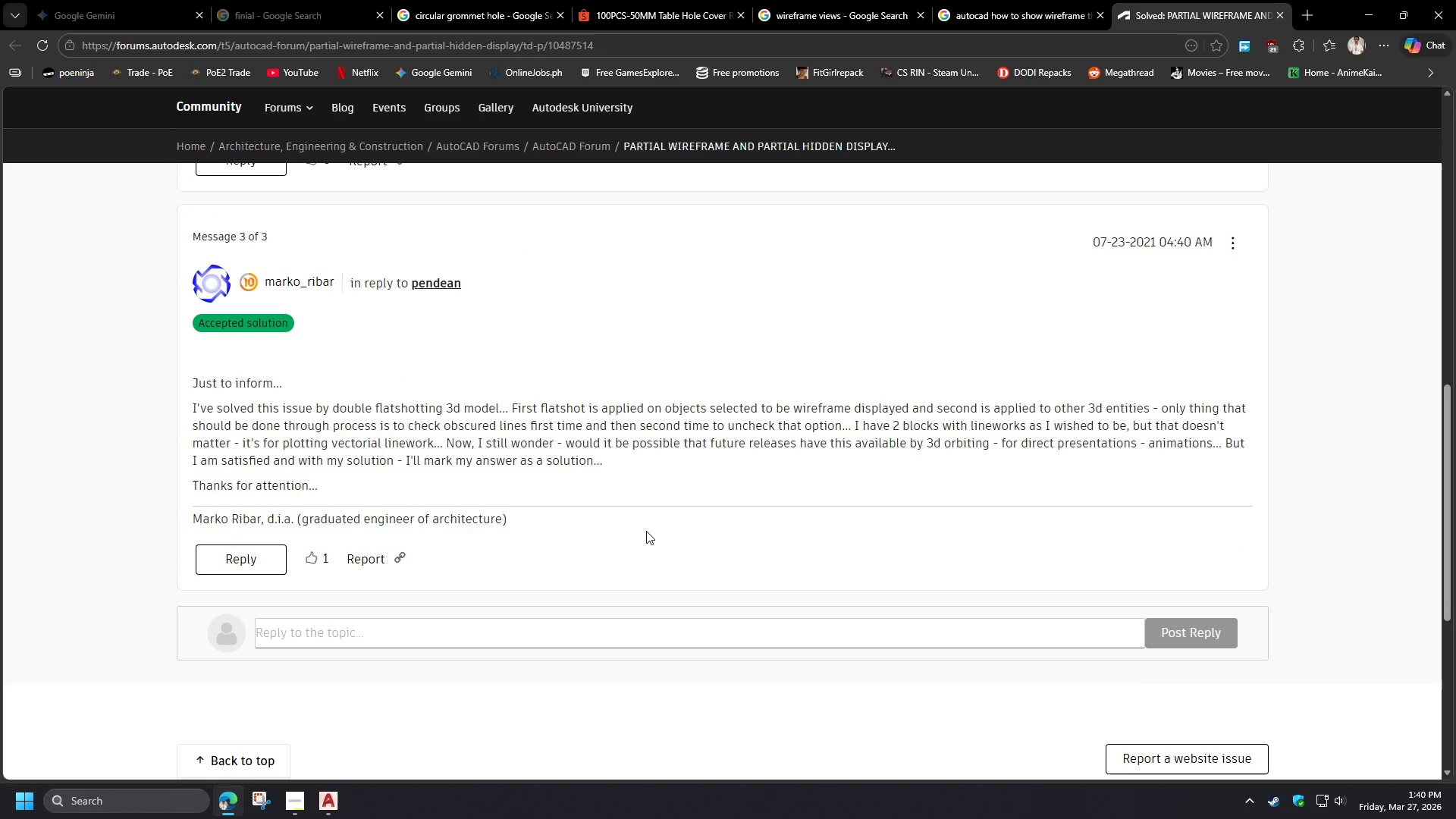 
scroll: coordinate [435, 457], scroll_direction: up, amount: 13.0
 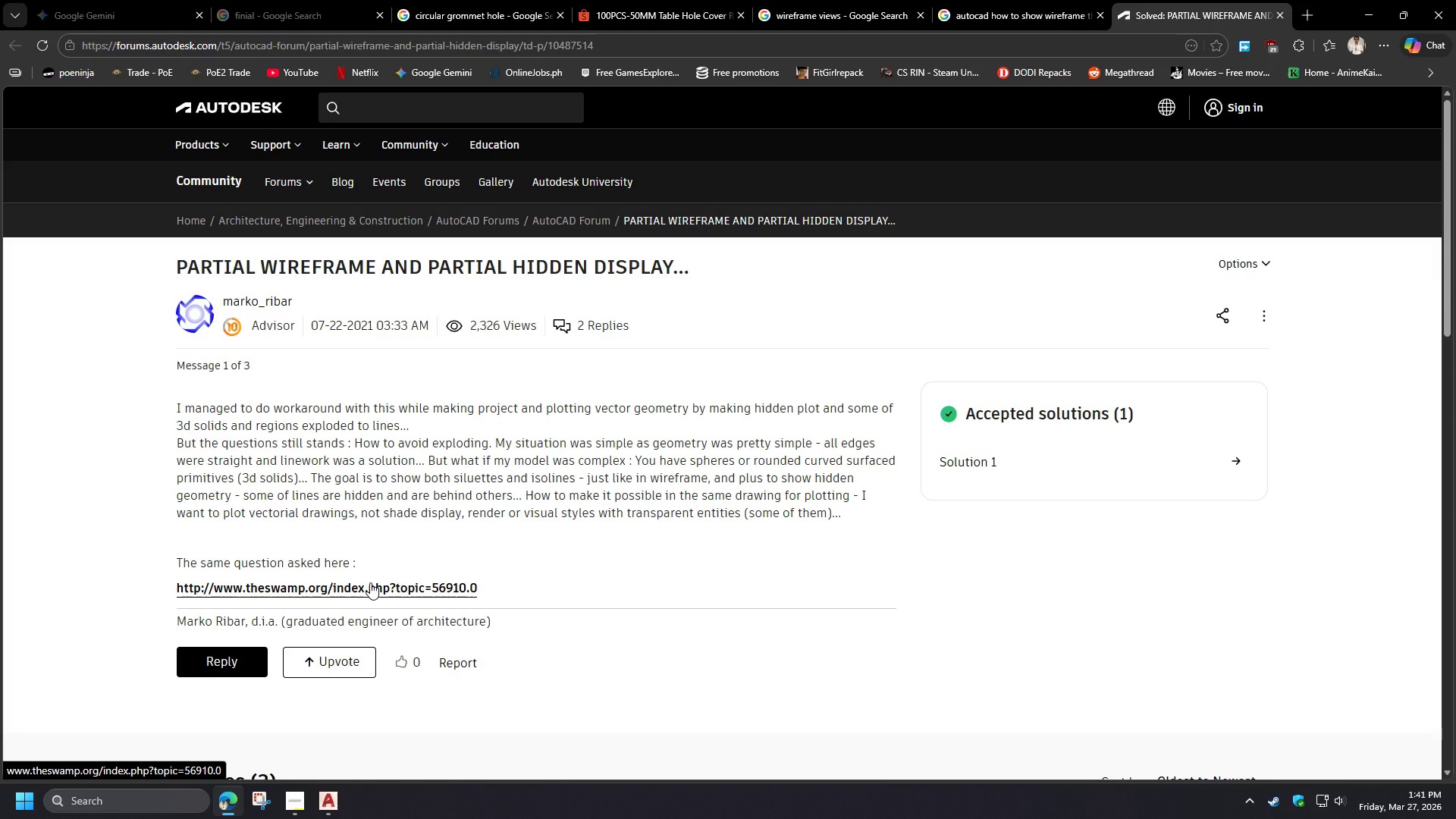 
wait(27.43)
 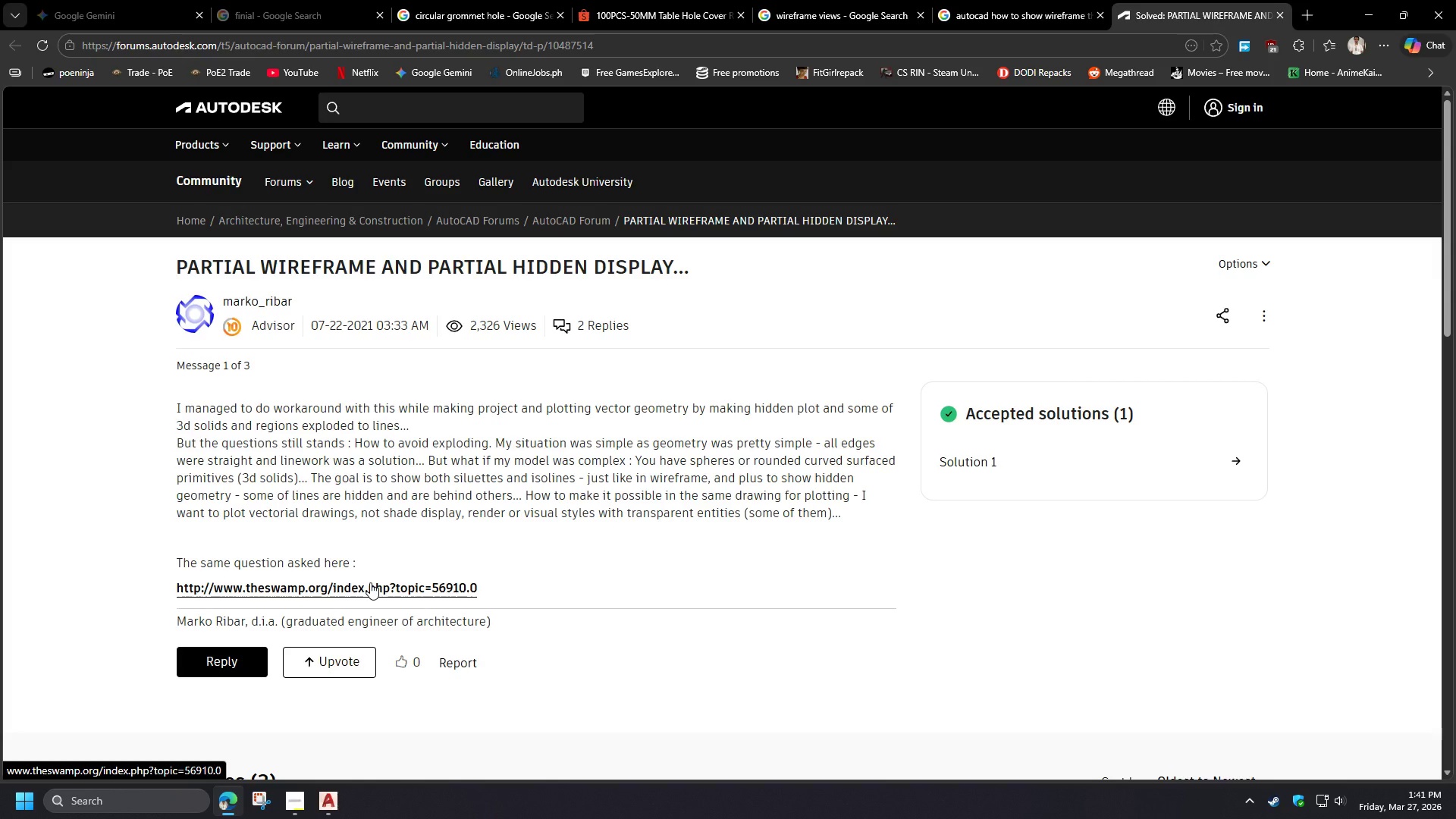 
right_click([370, 582])
 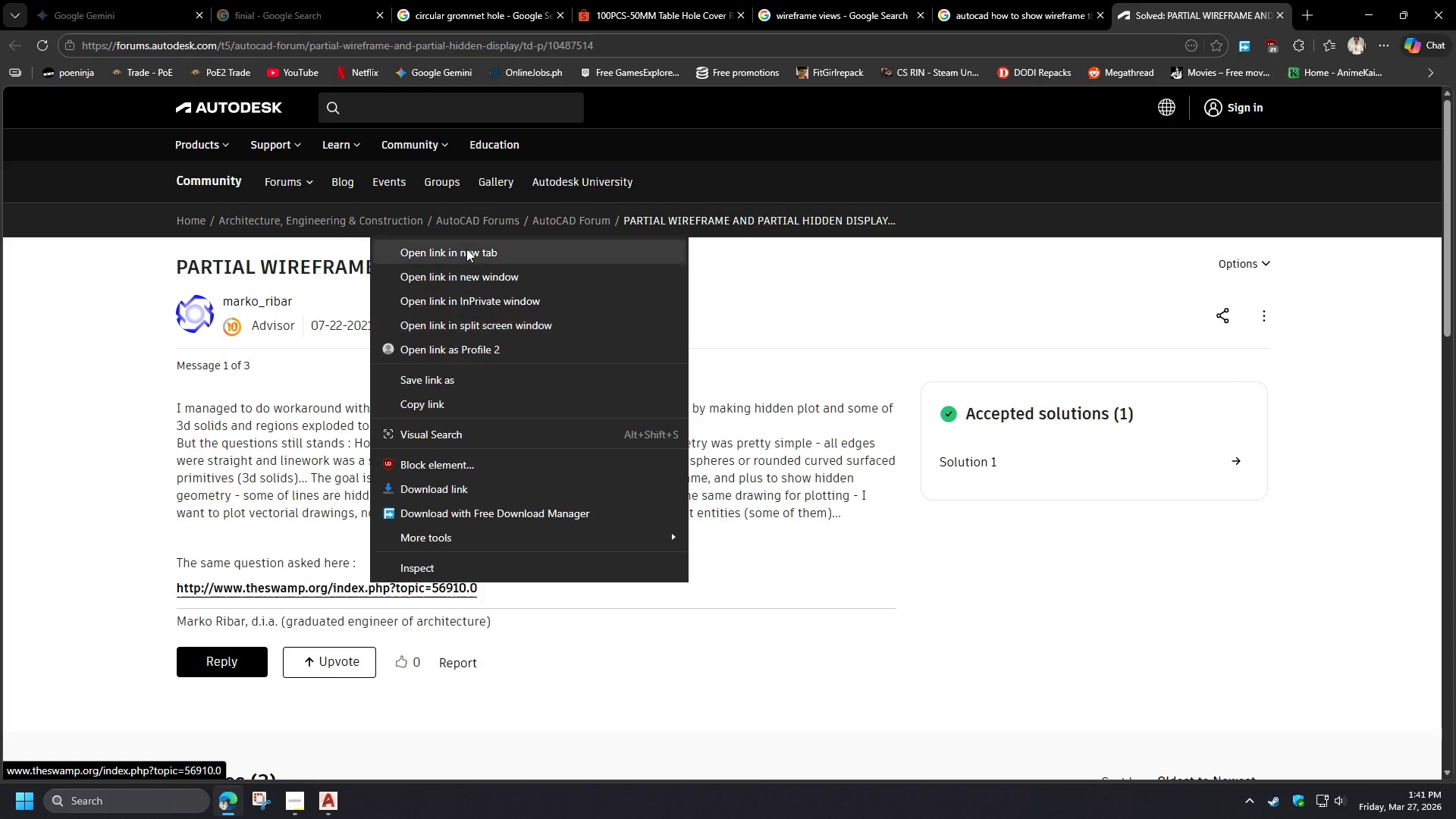 
left_click([466, 249])
 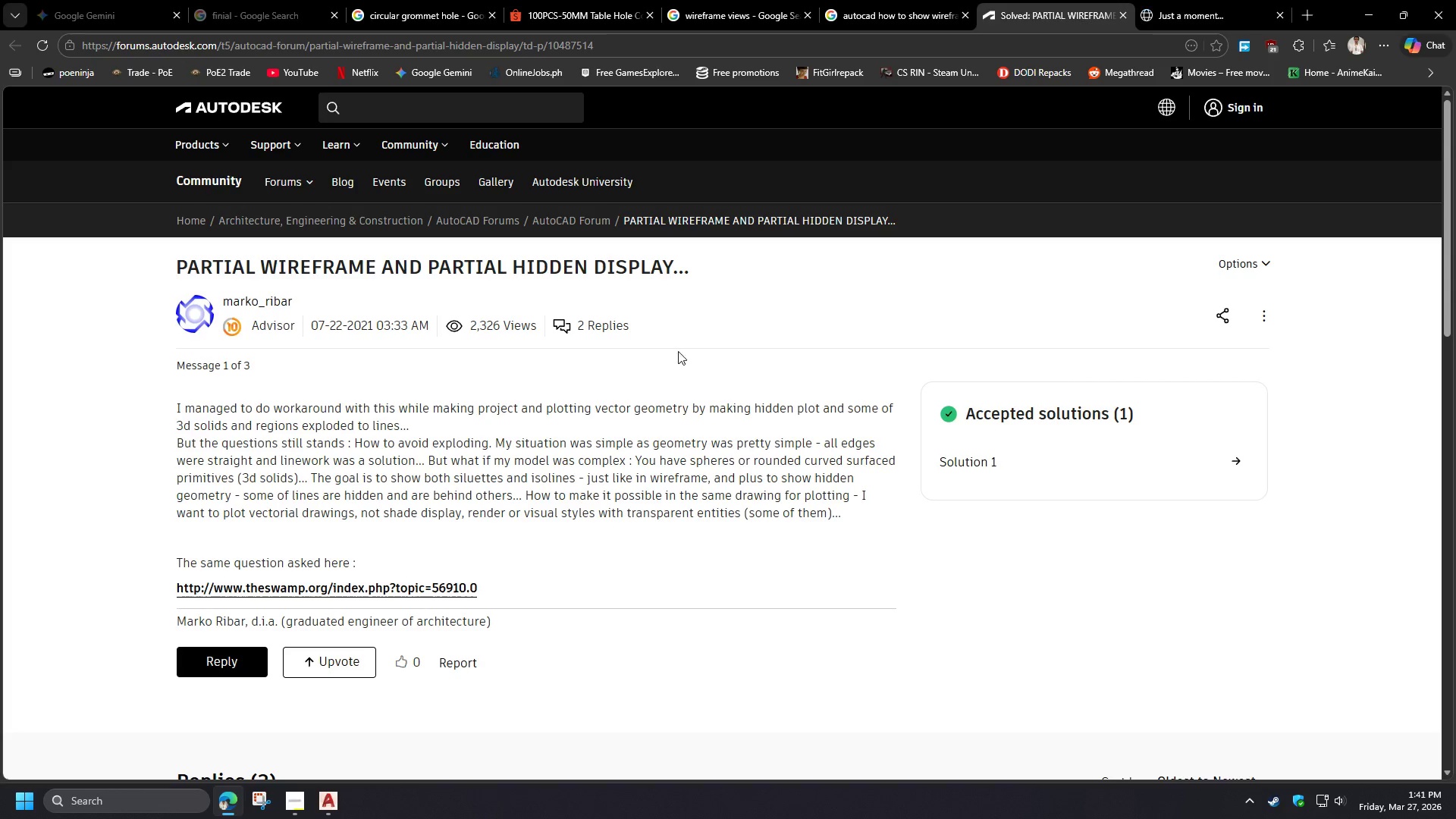 
left_click([1216, 0])
 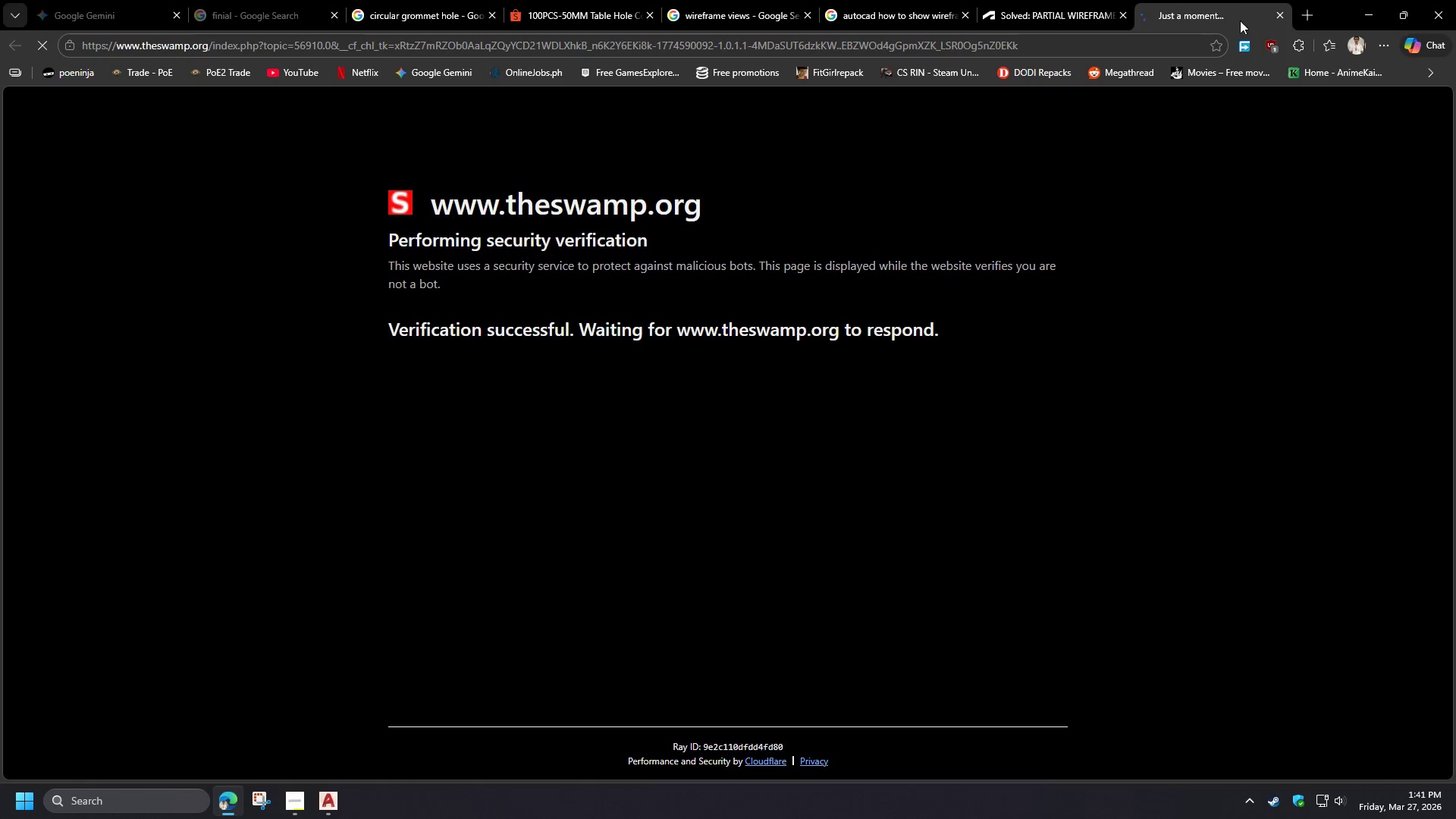 
left_click([1303, 17])
 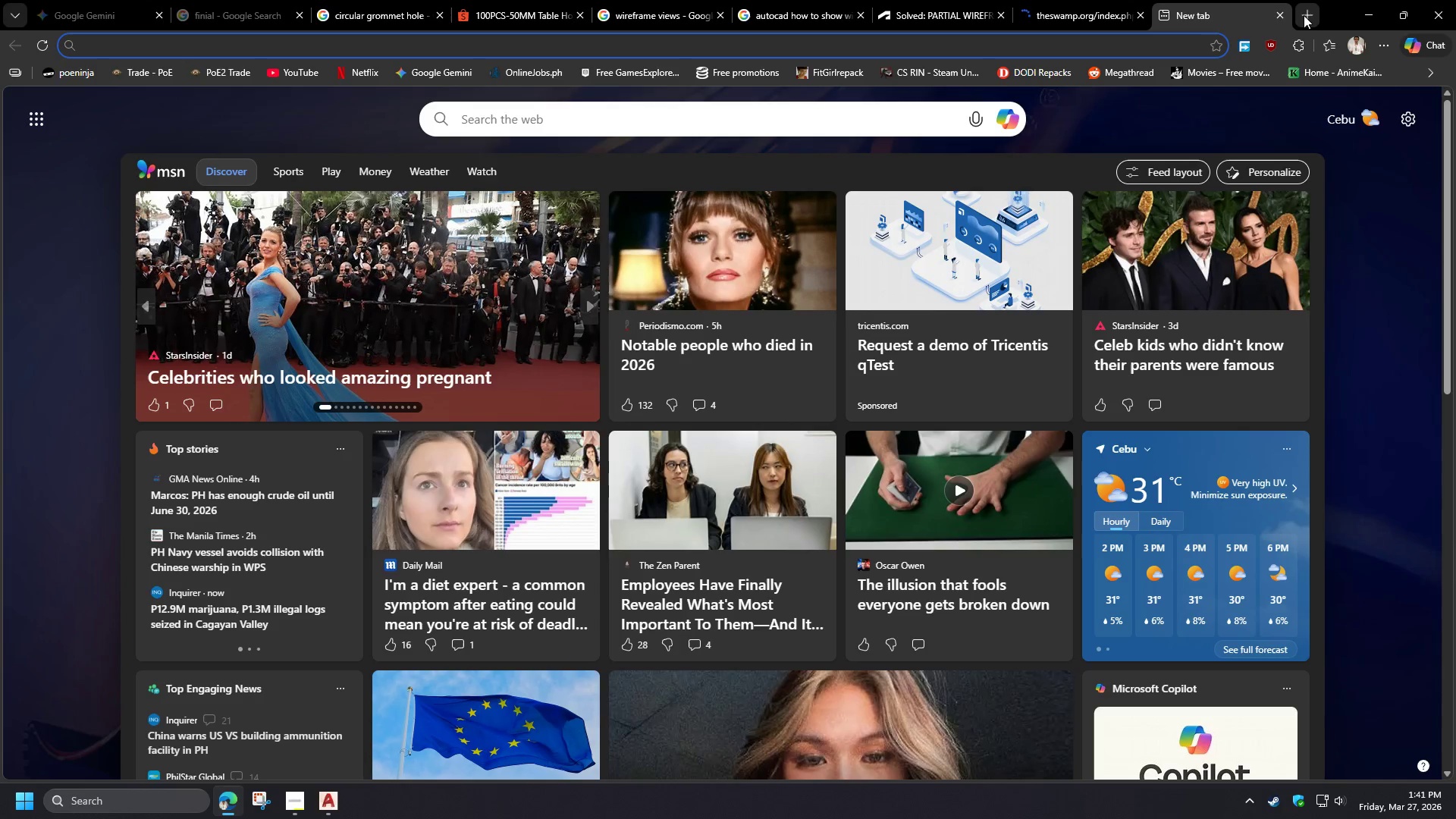 
type(autocad flatten)
 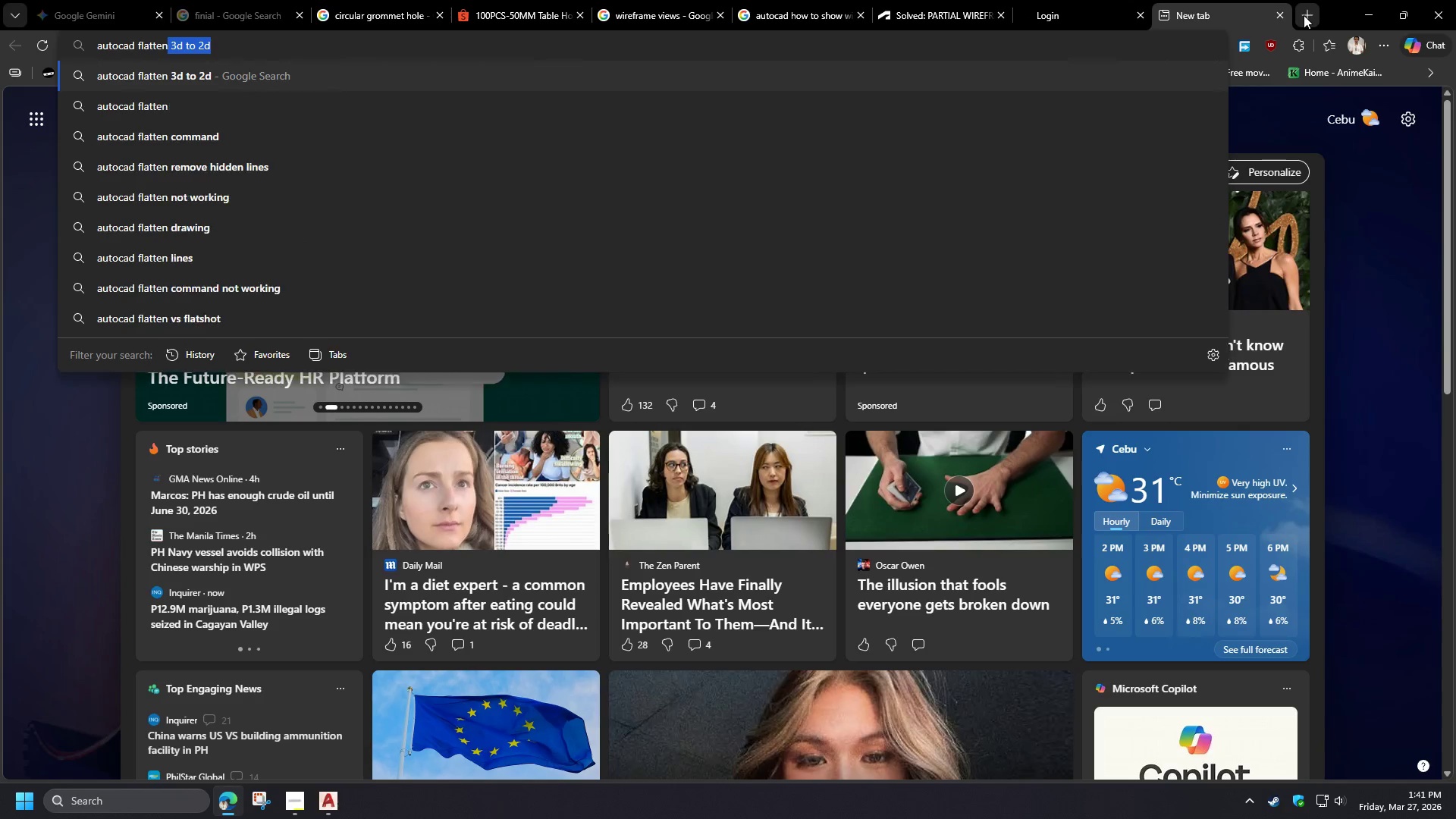 
key(Enter)
 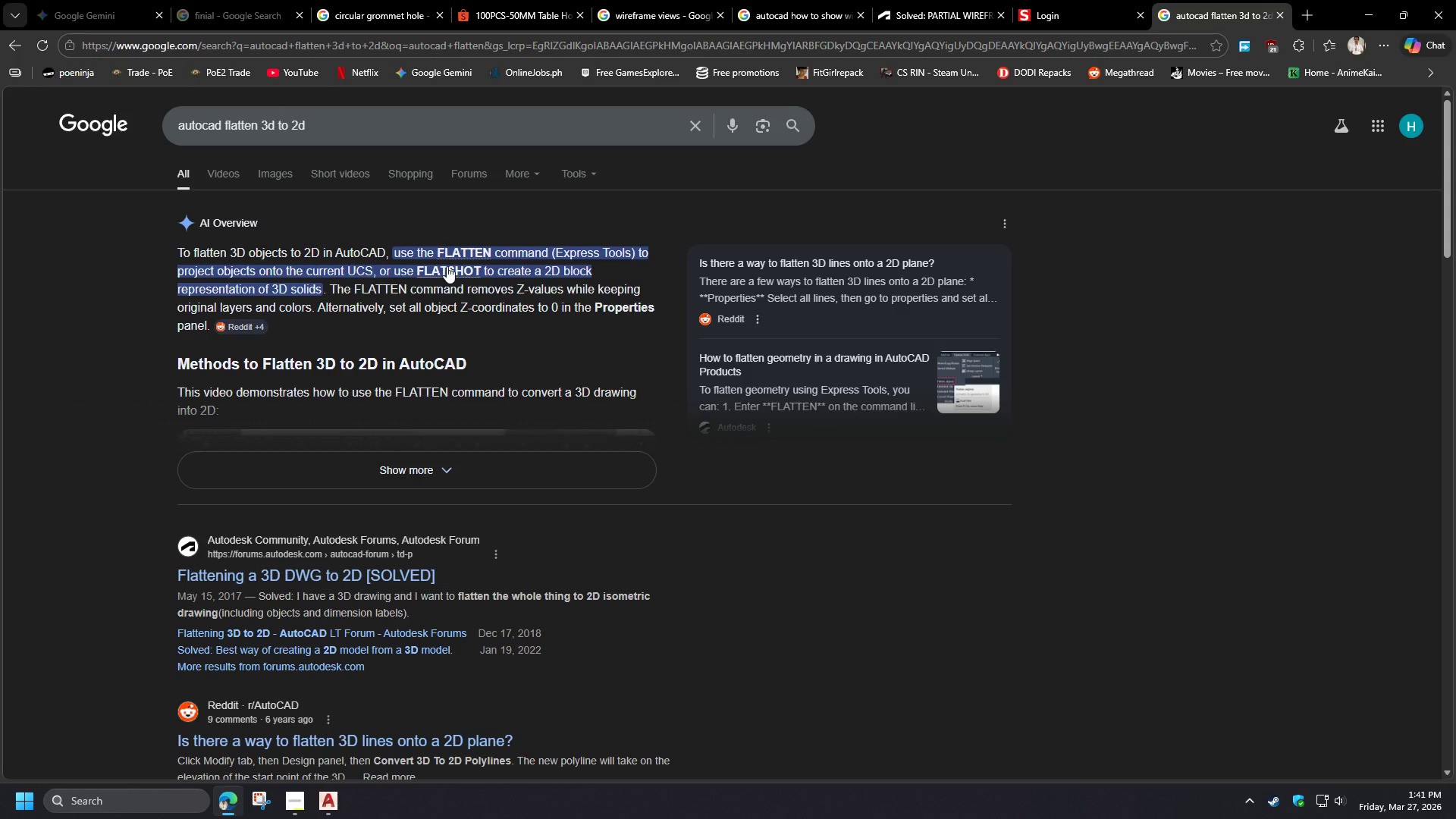 
wait(7.7)
 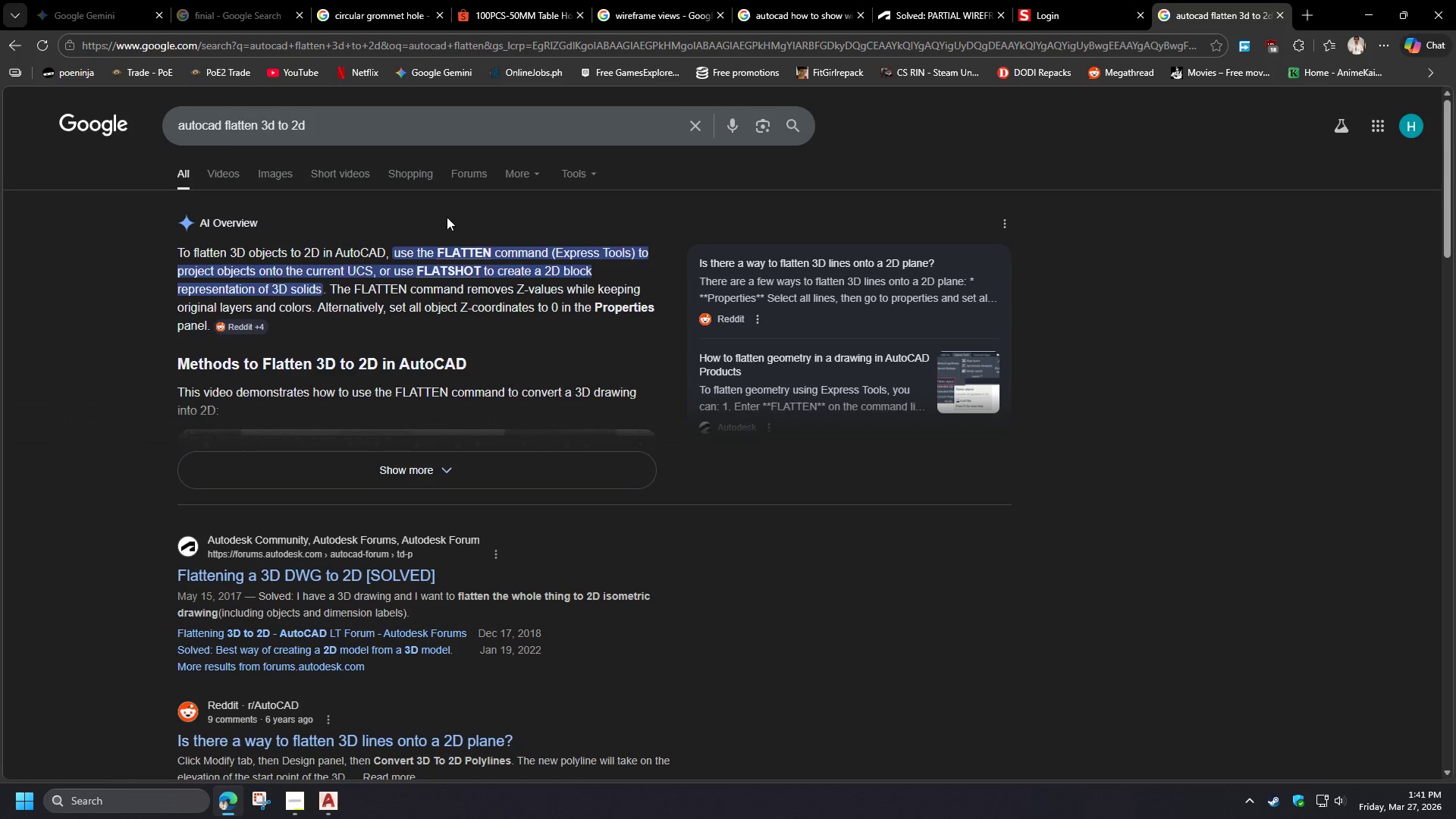 
left_click([447, 270])
 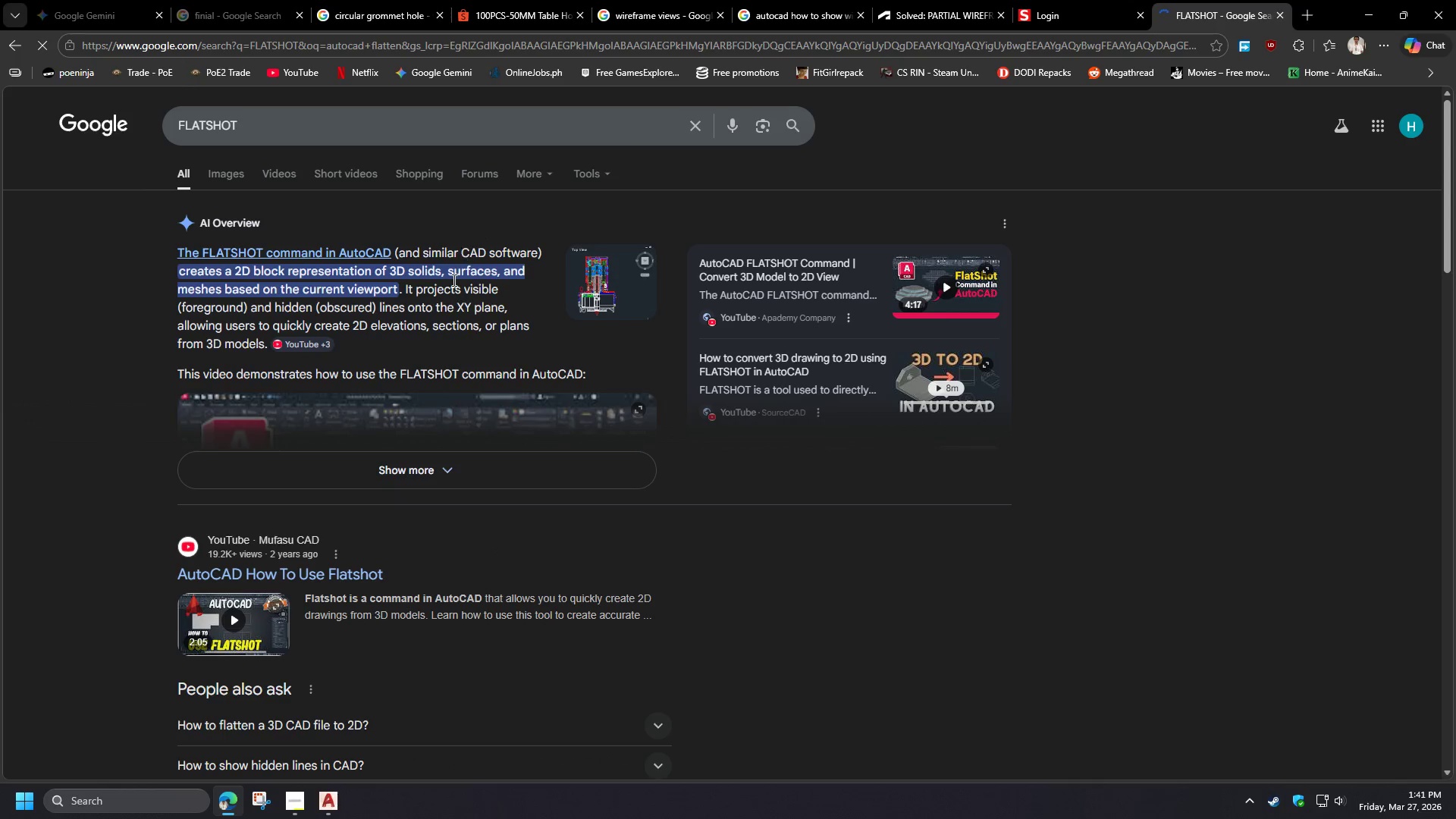 
left_click([437, 463])
 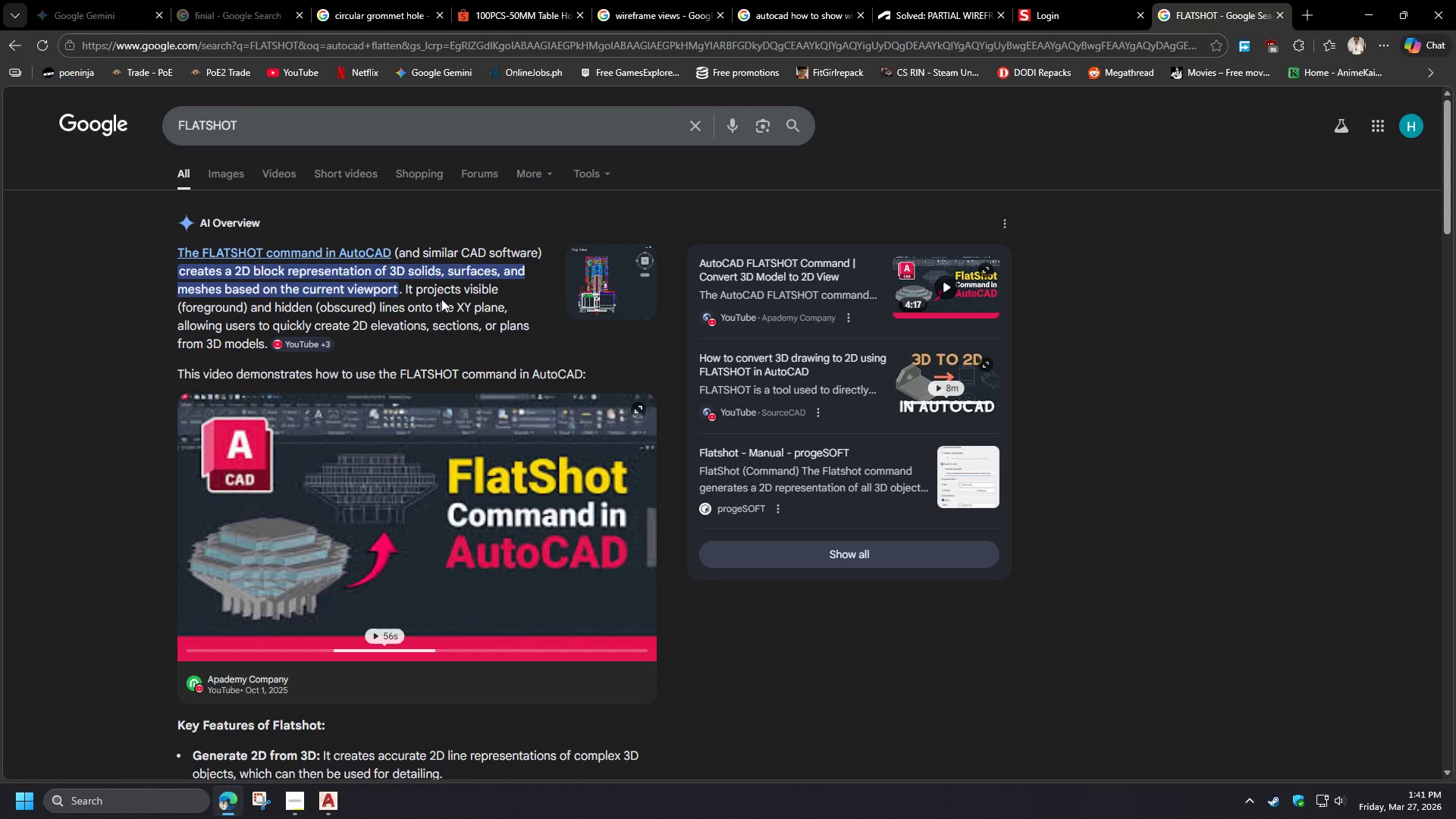 
wait(19.98)
 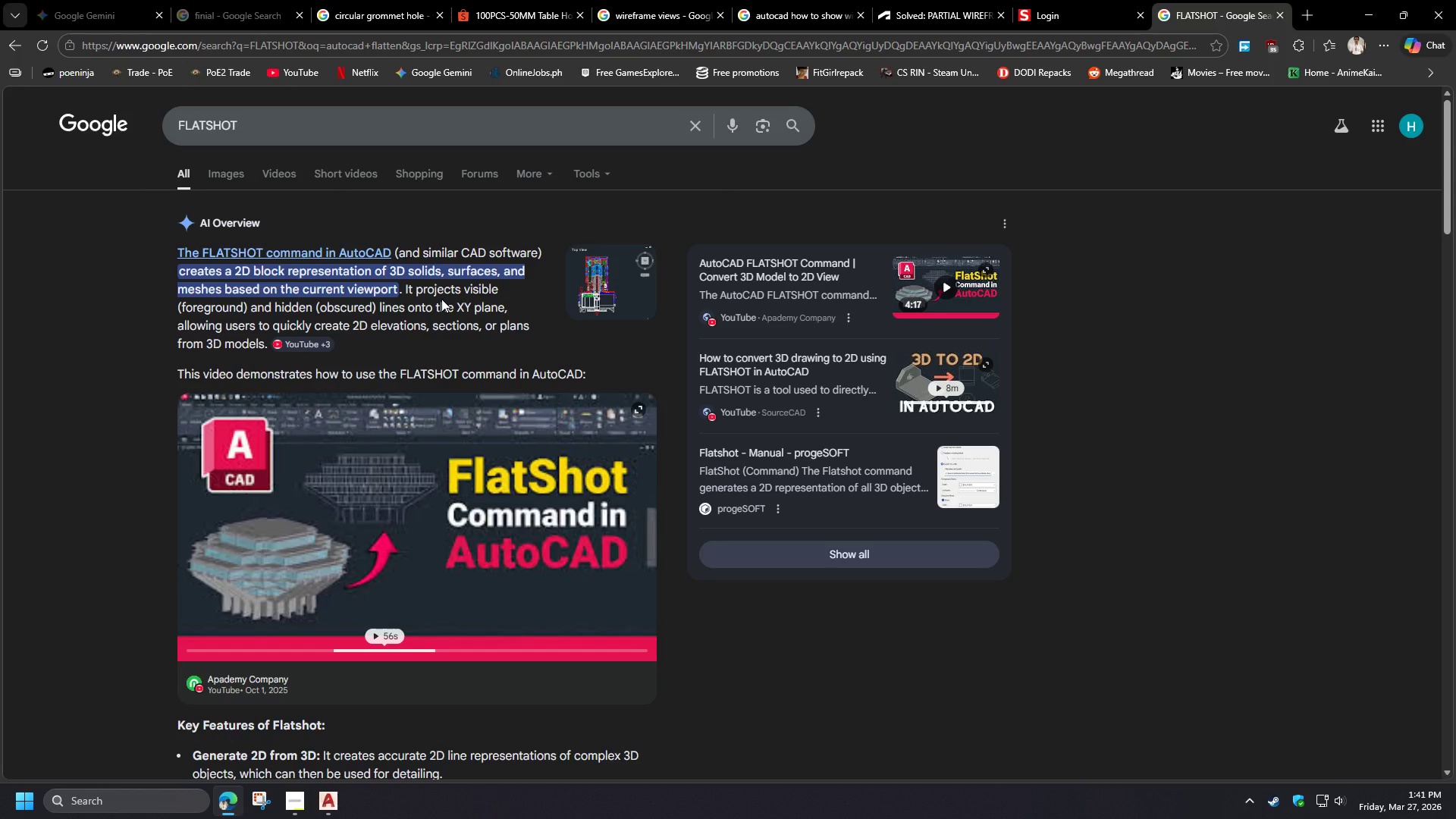 
left_click([224, 799])
 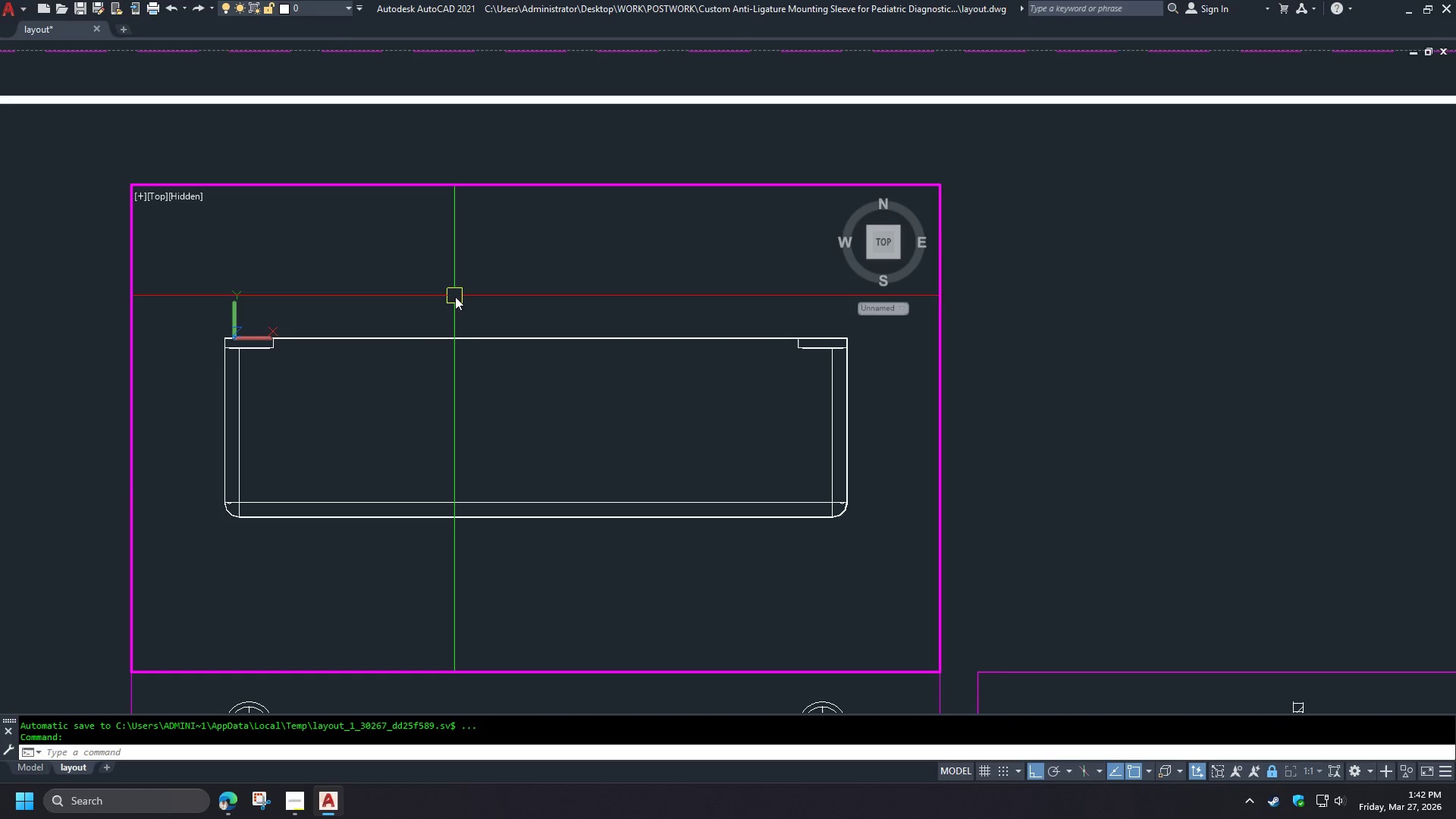 
left_click([33, 766])
 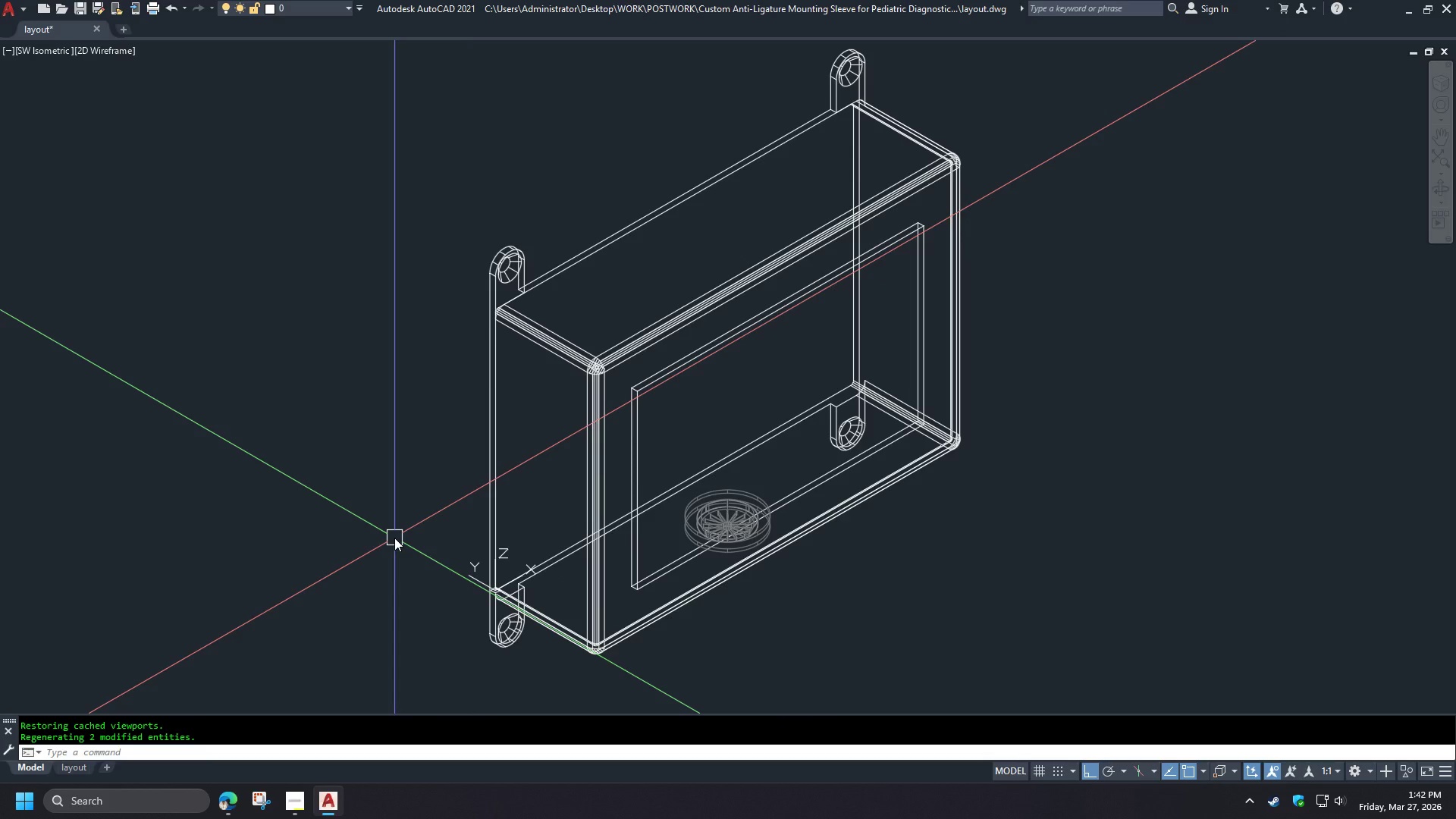 
type(-v t flots)
 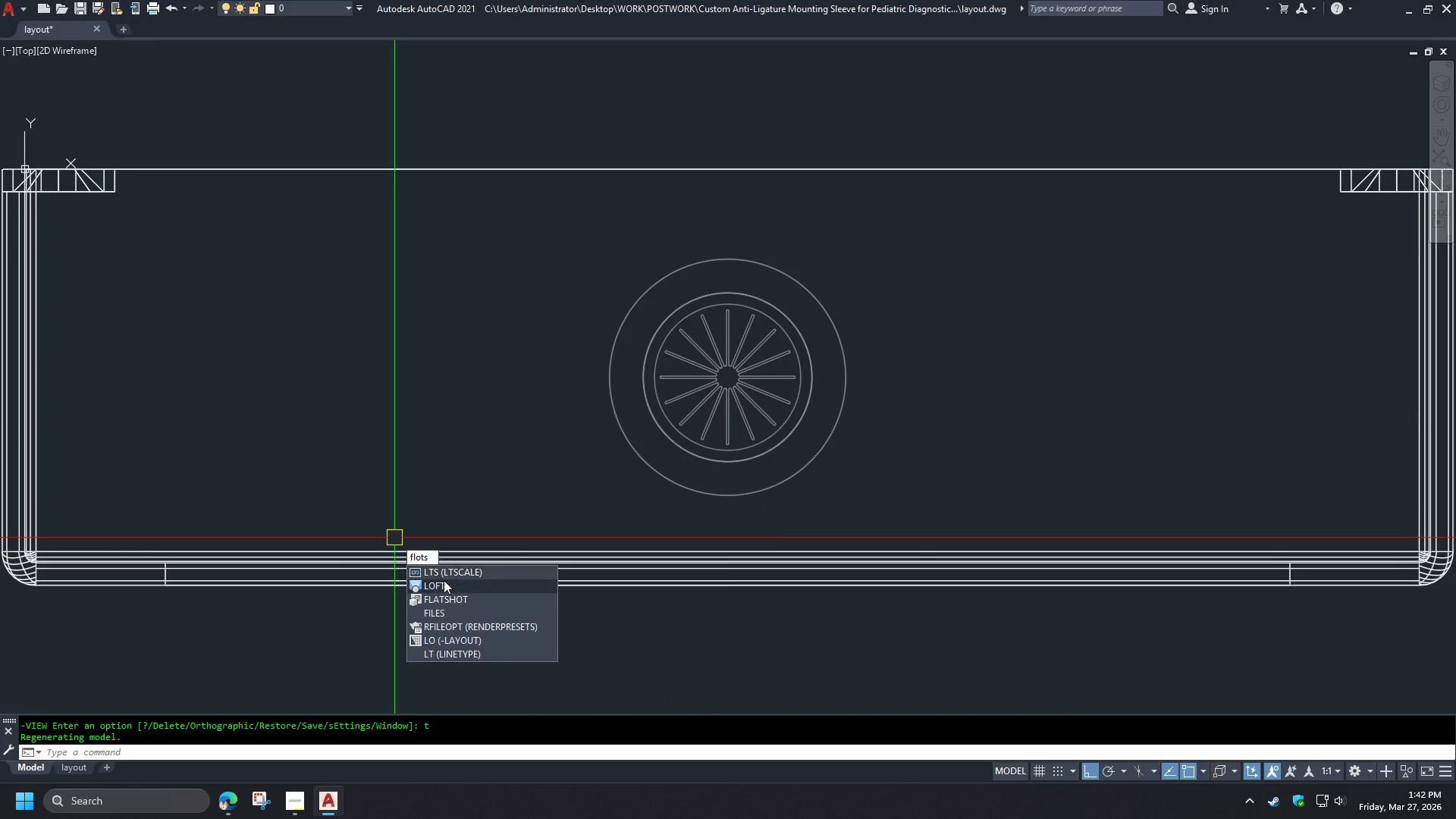 
left_click([444, 601])
 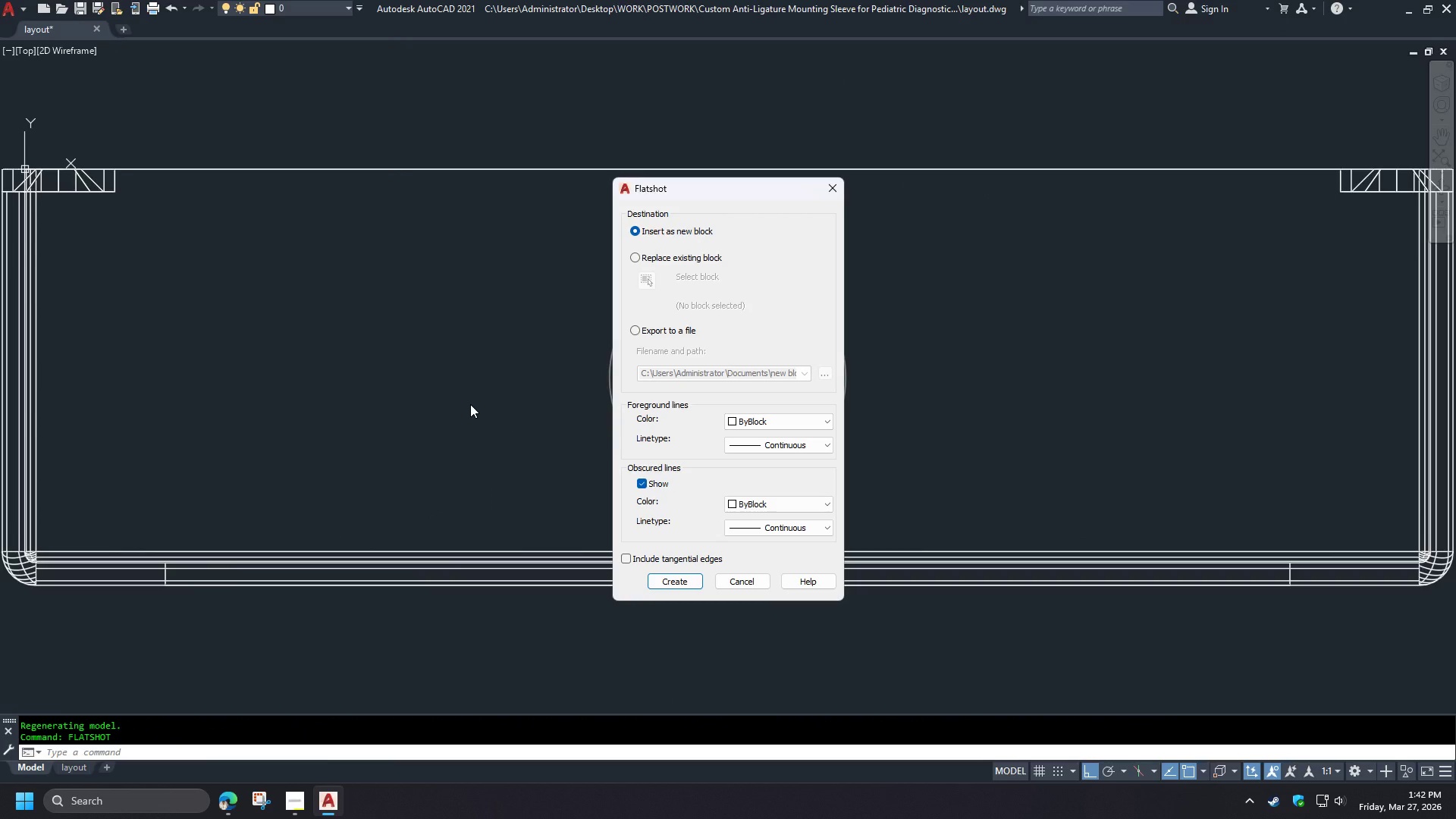 
wait(8.53)
 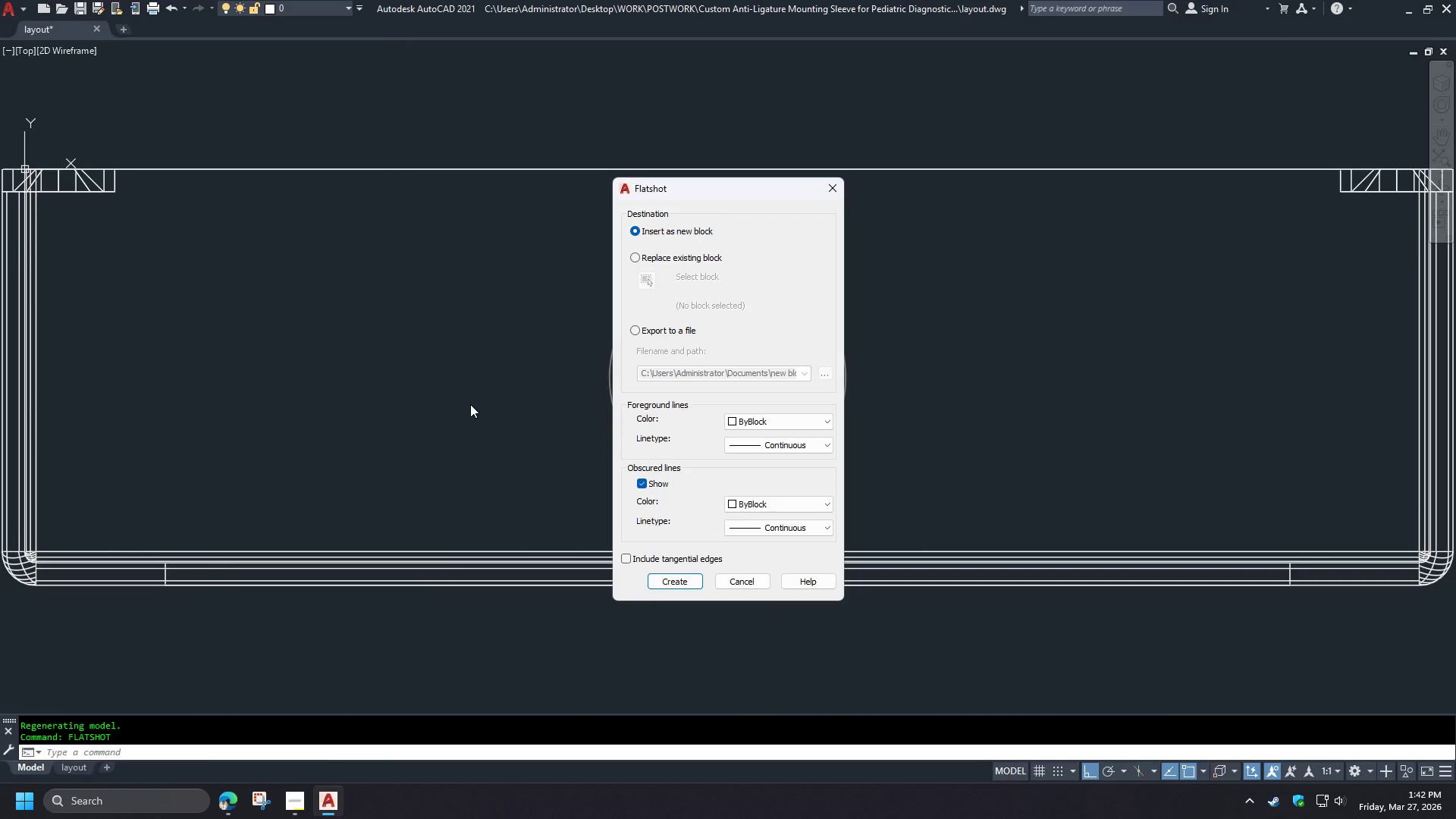 
left_click([752, 503])
 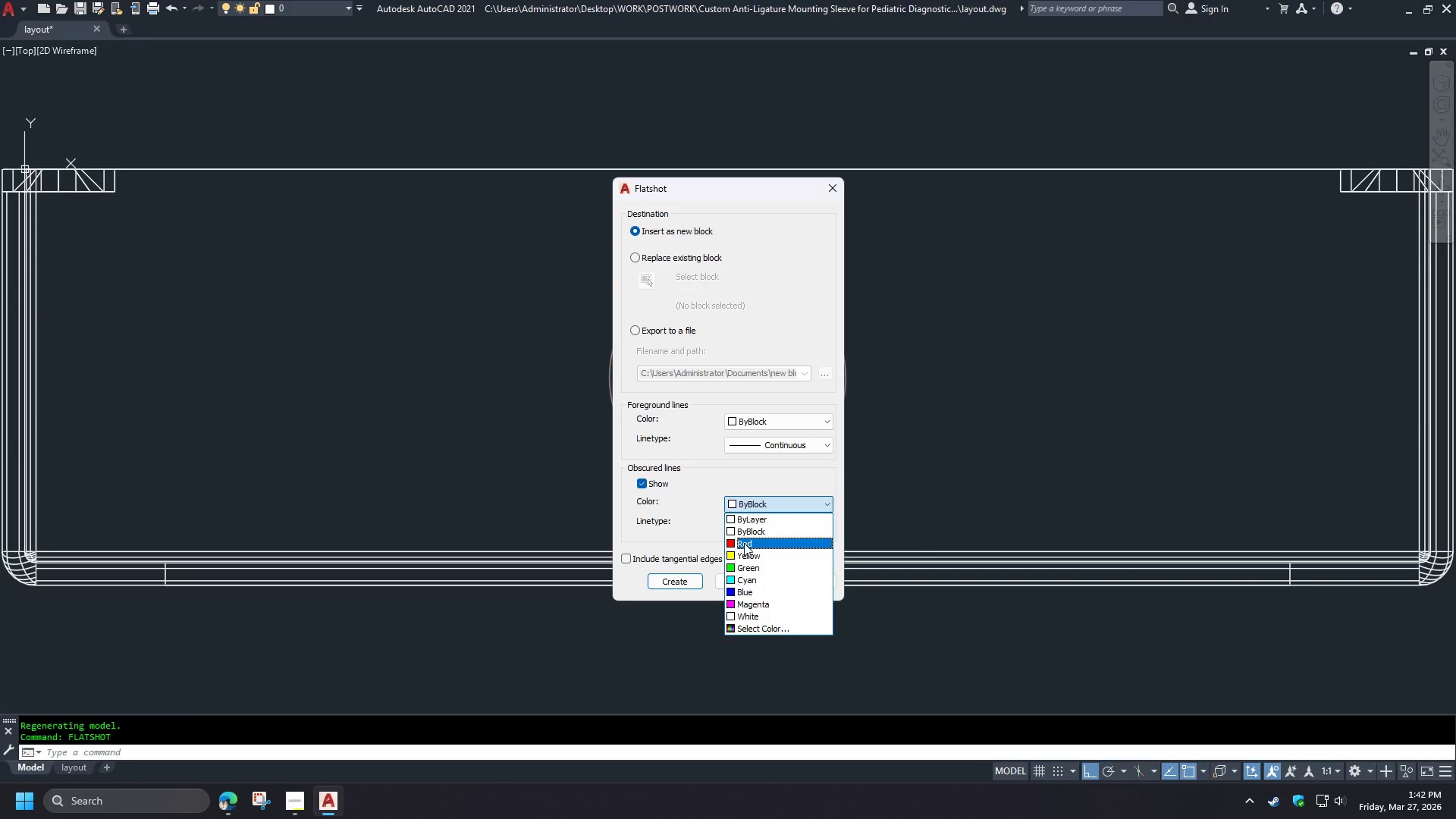 
left_click([744, 543])
 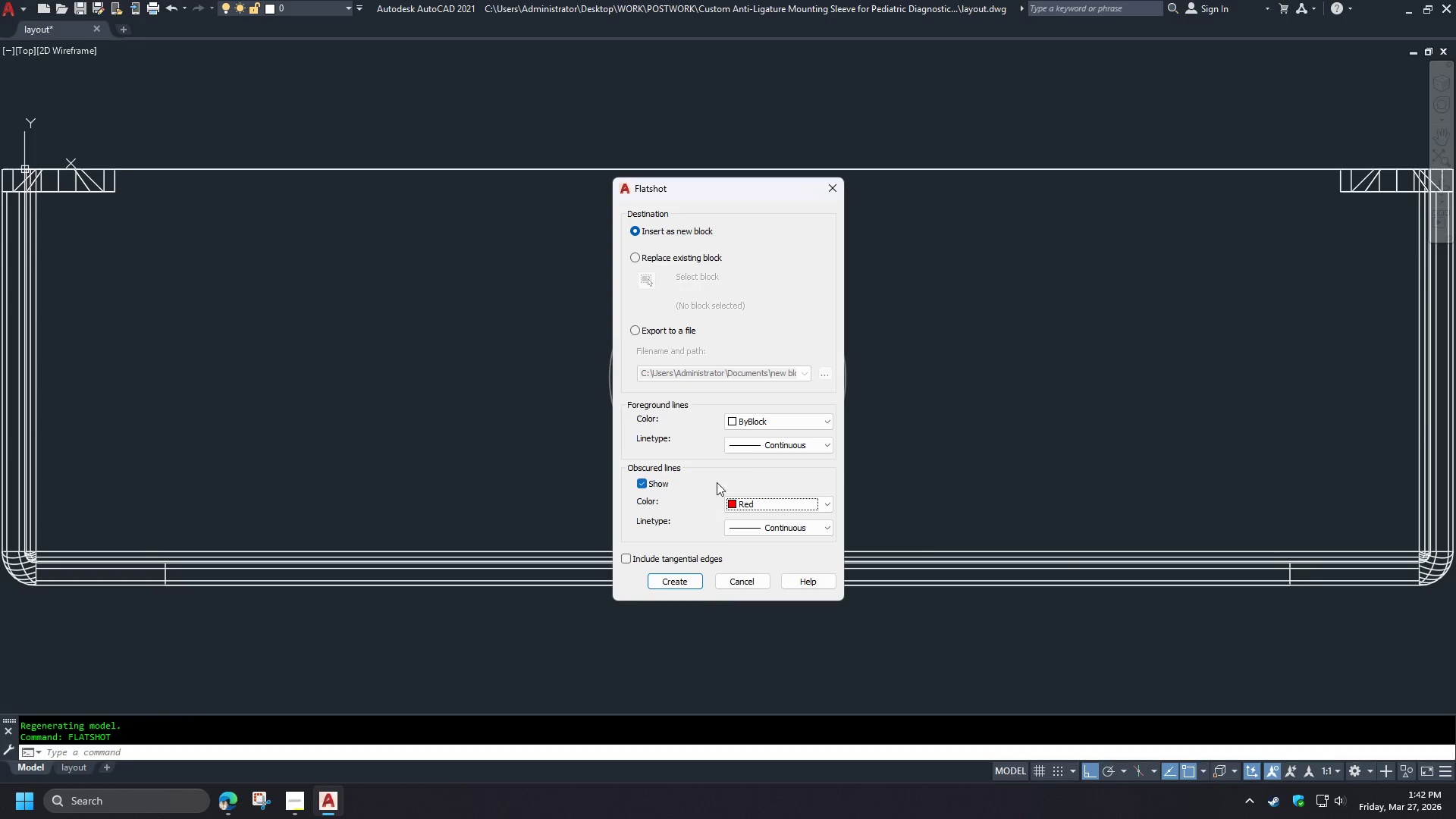 
left_click([750, 422])
 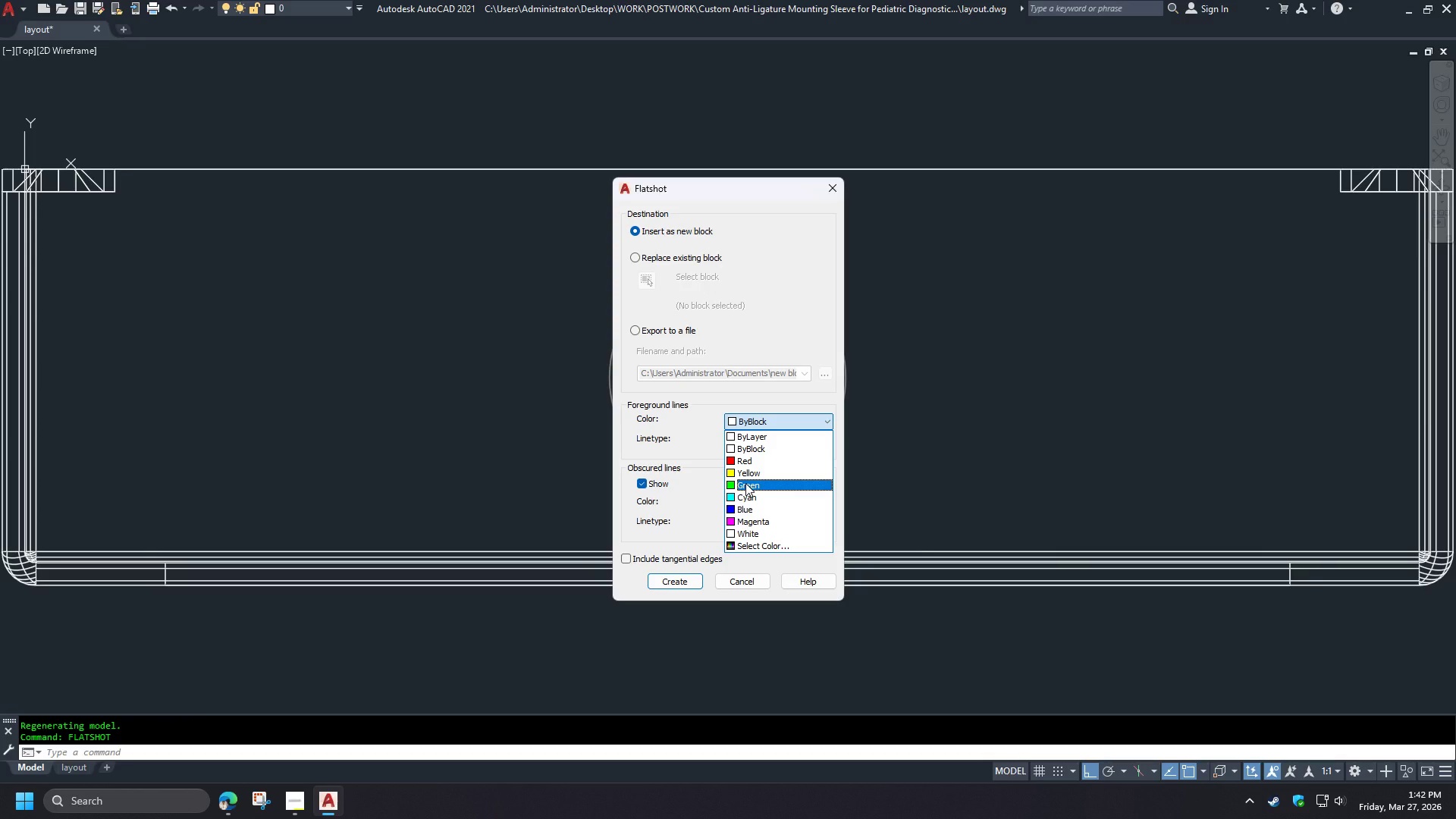 
left_click([745, 483])
 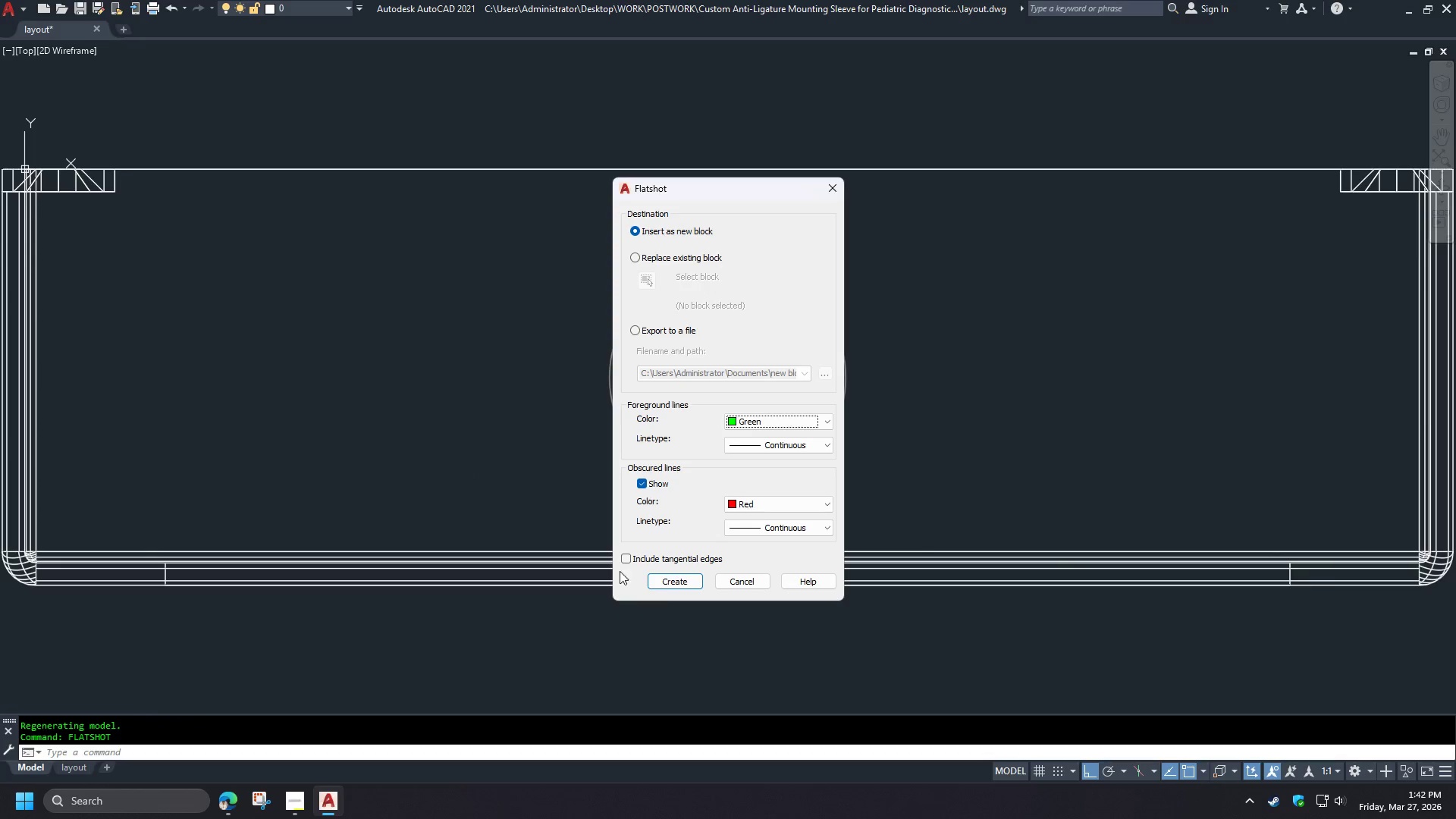 
left_click([672, 584])
 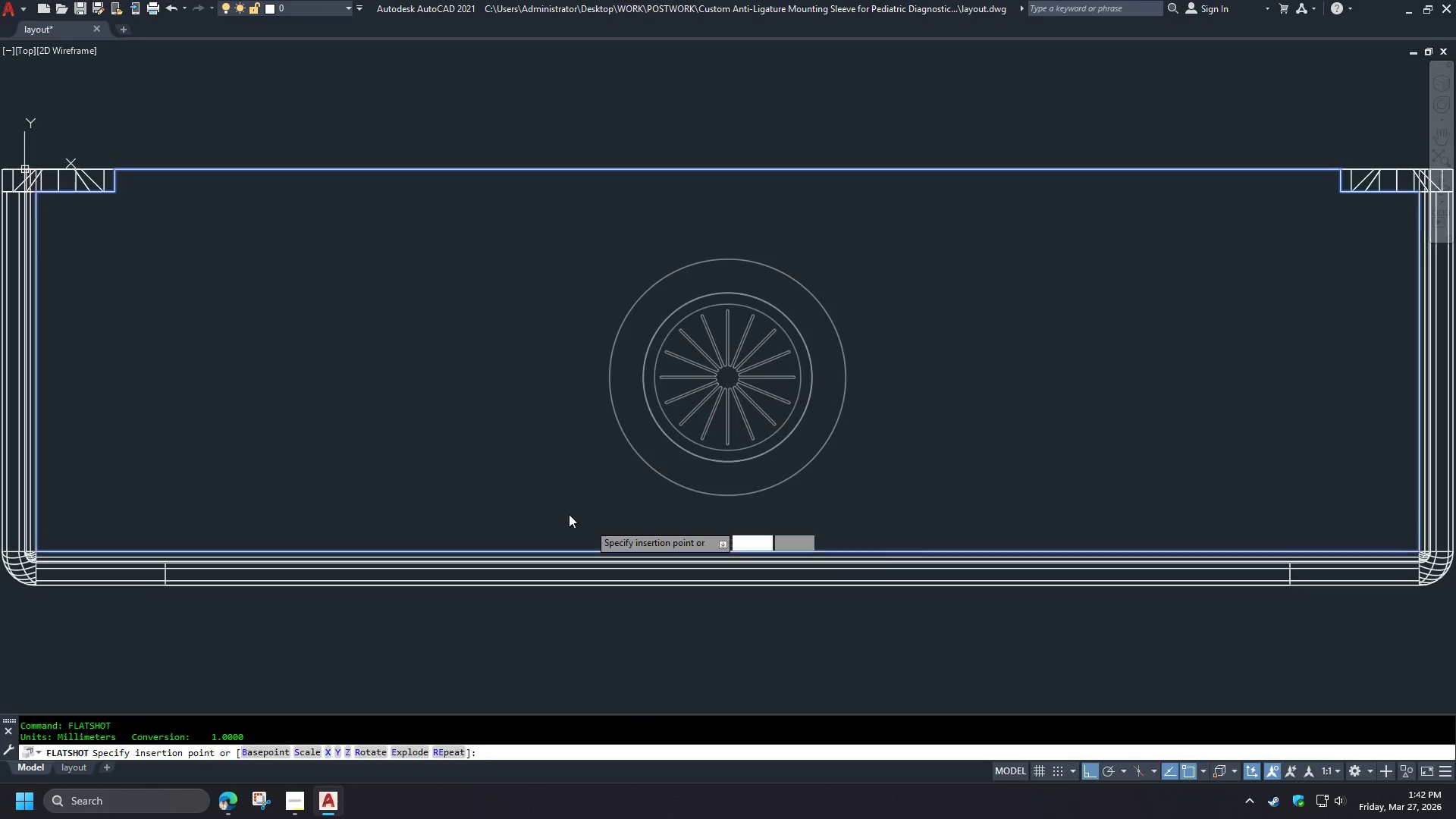 
scroll: coordinate [345, 529], scroll_direction: down, amount: 6.0
 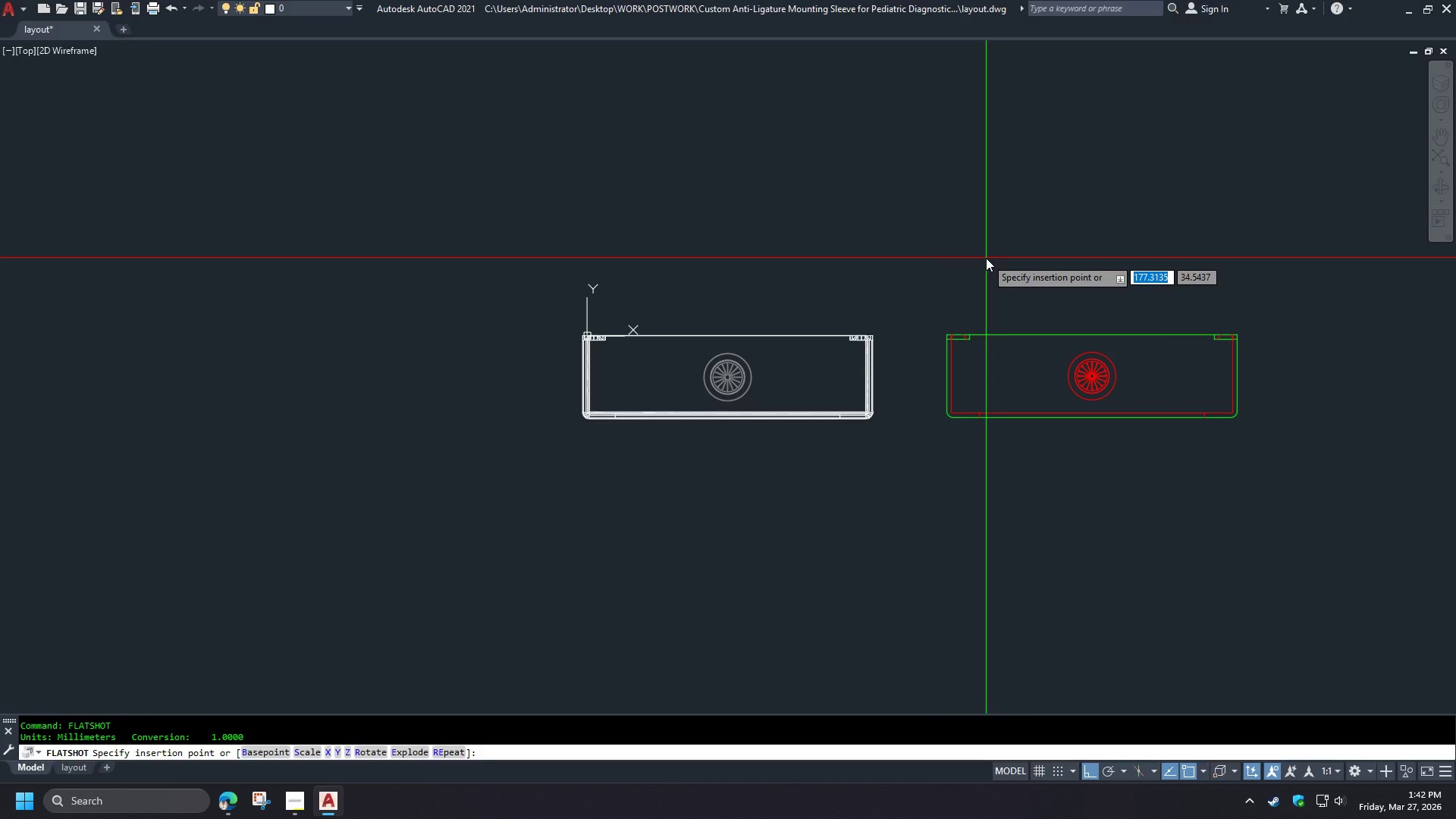 
wait(16.1)
 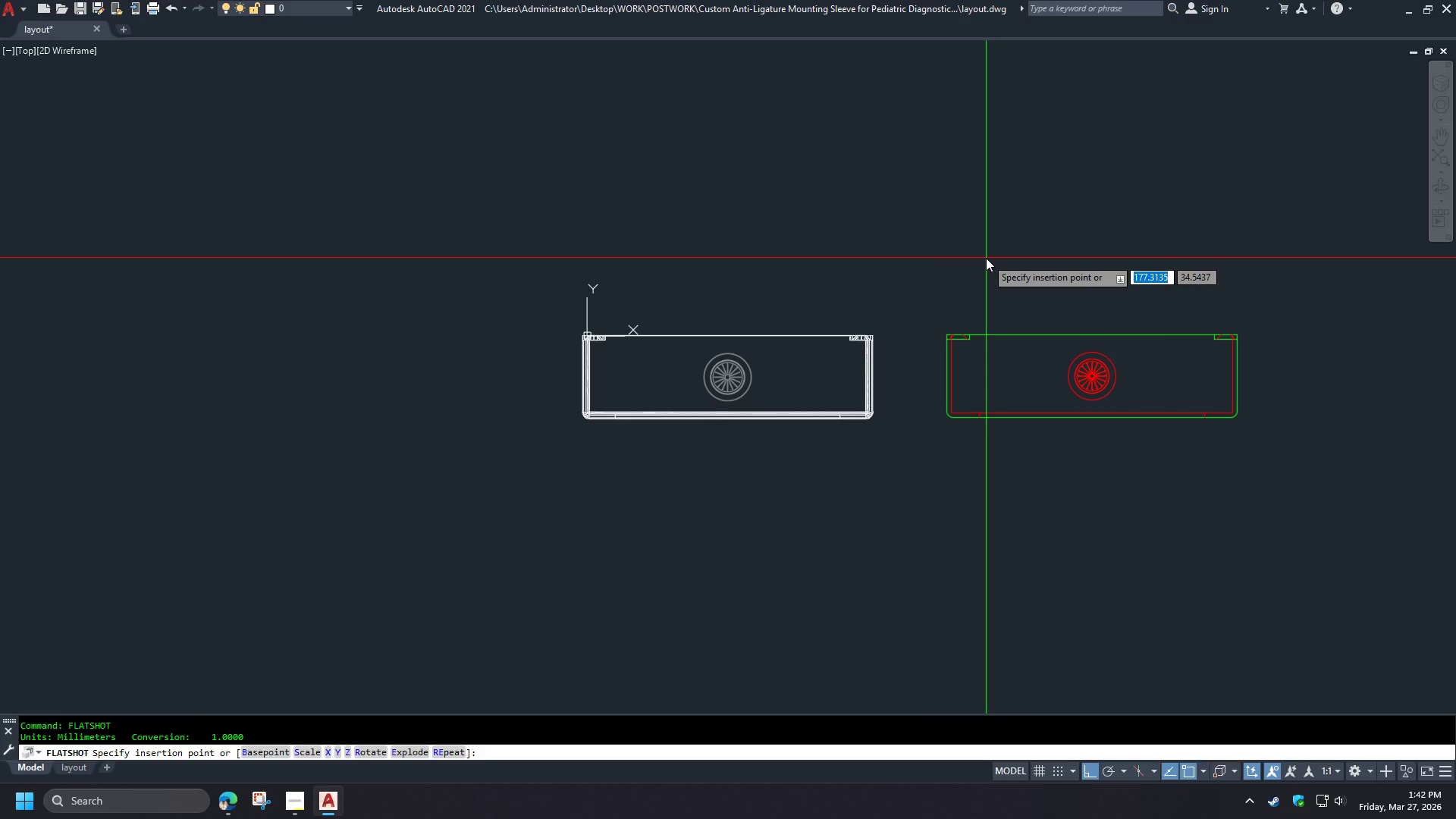 
key(NumpadEnter)
 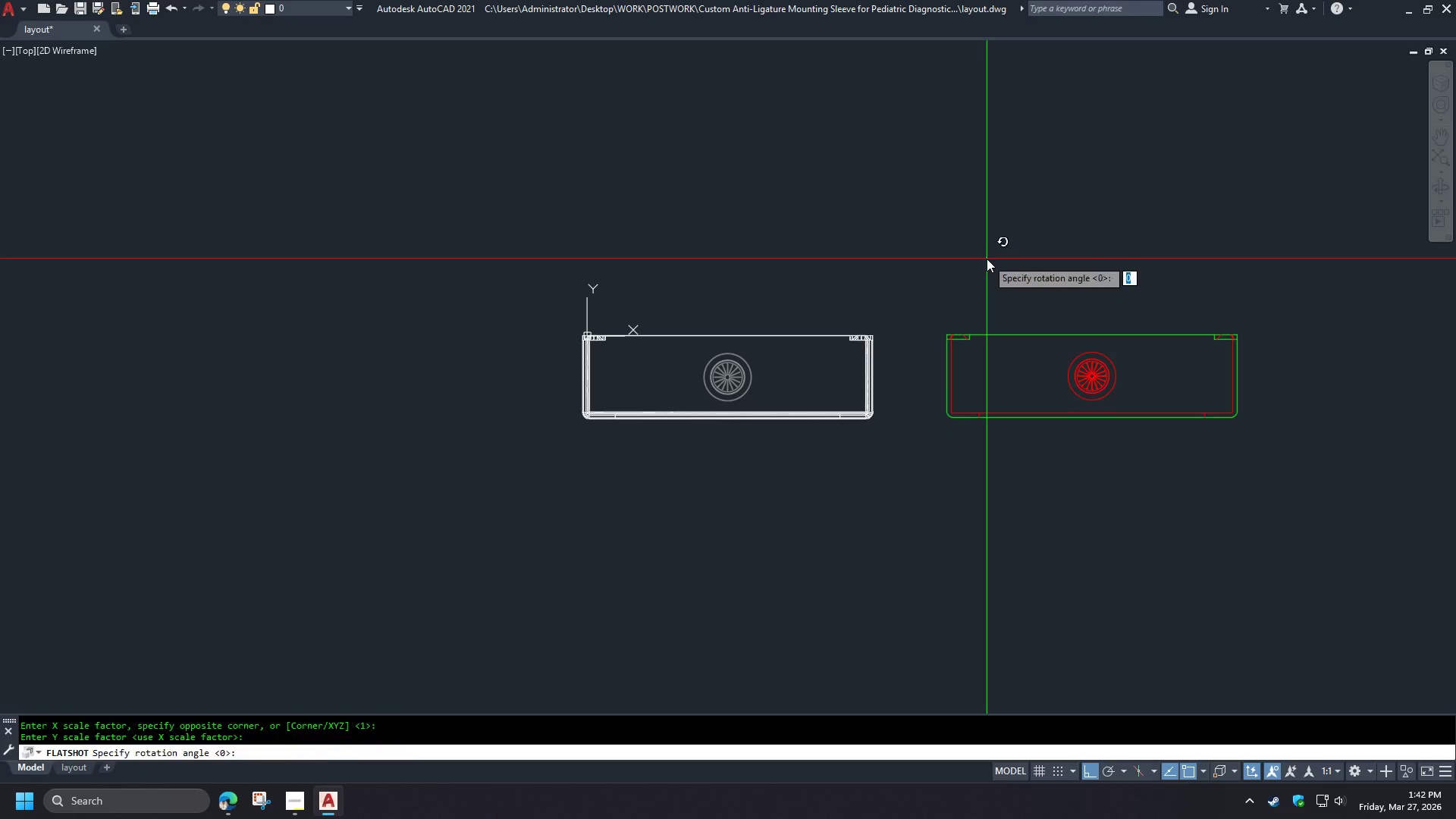 
key(NumpadEnter)
 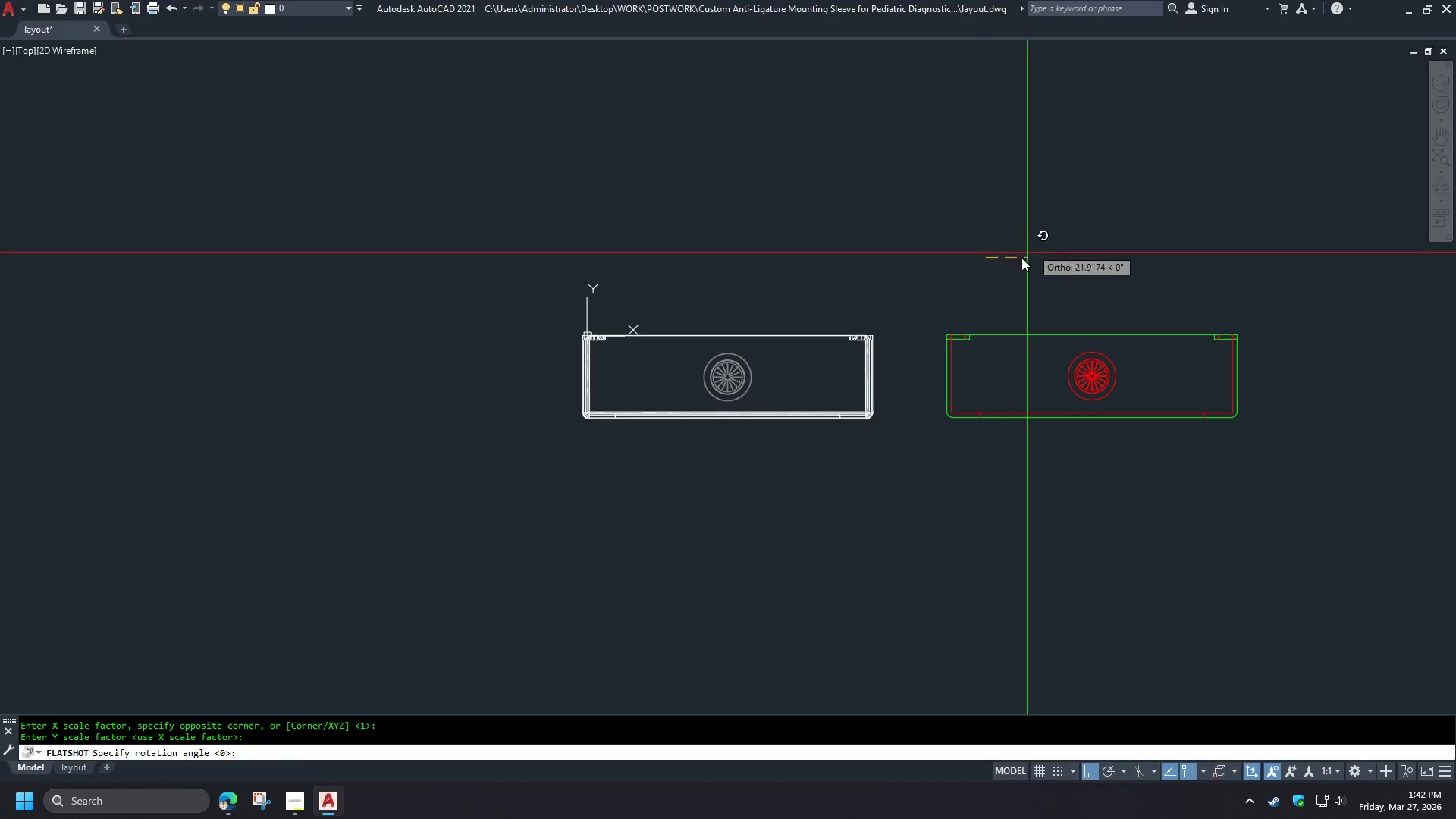 
scroll: coordinate [972, 357], scroll_direction: up, amount: 2.0
 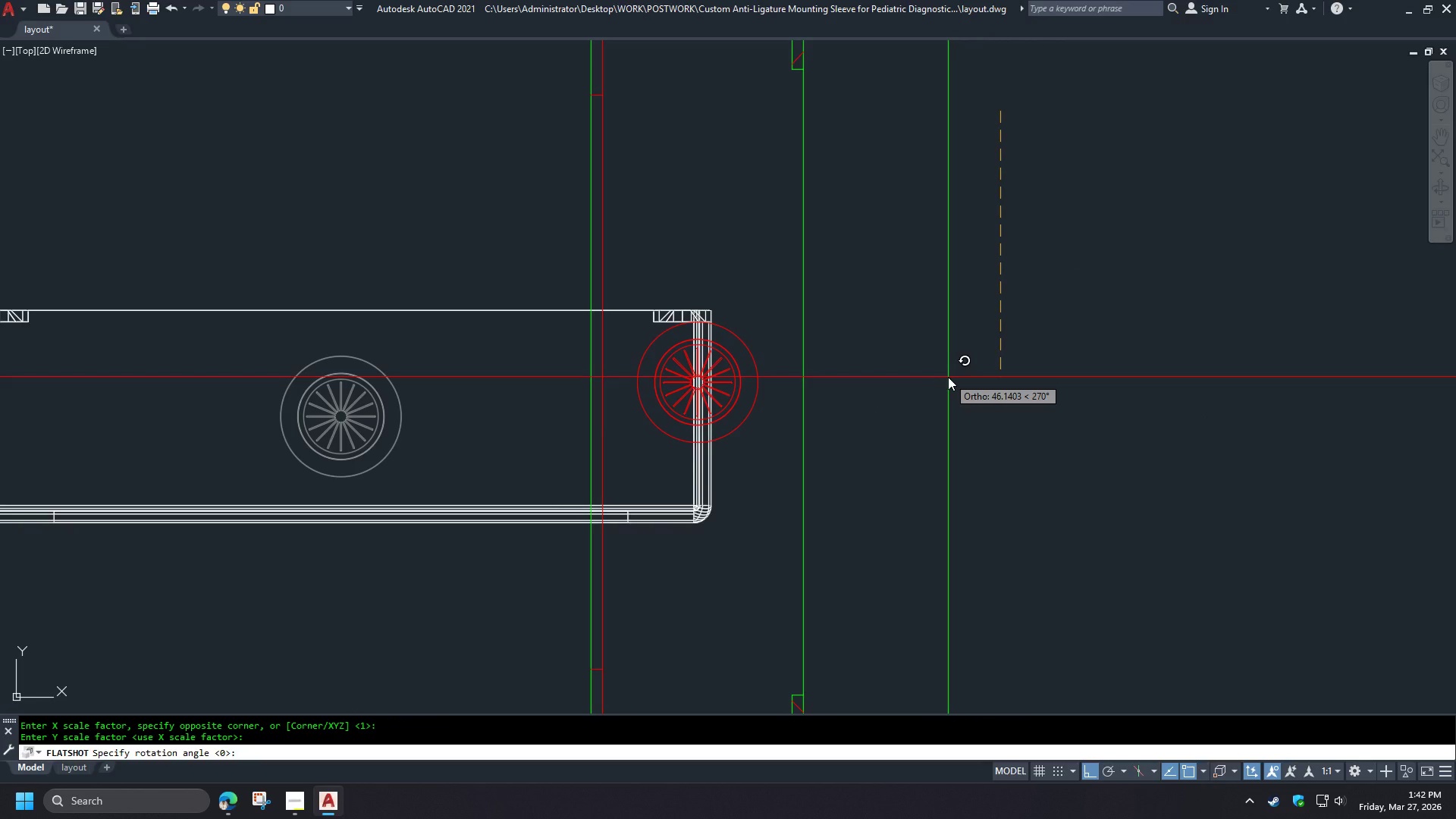 
key(NumpadEnter)
 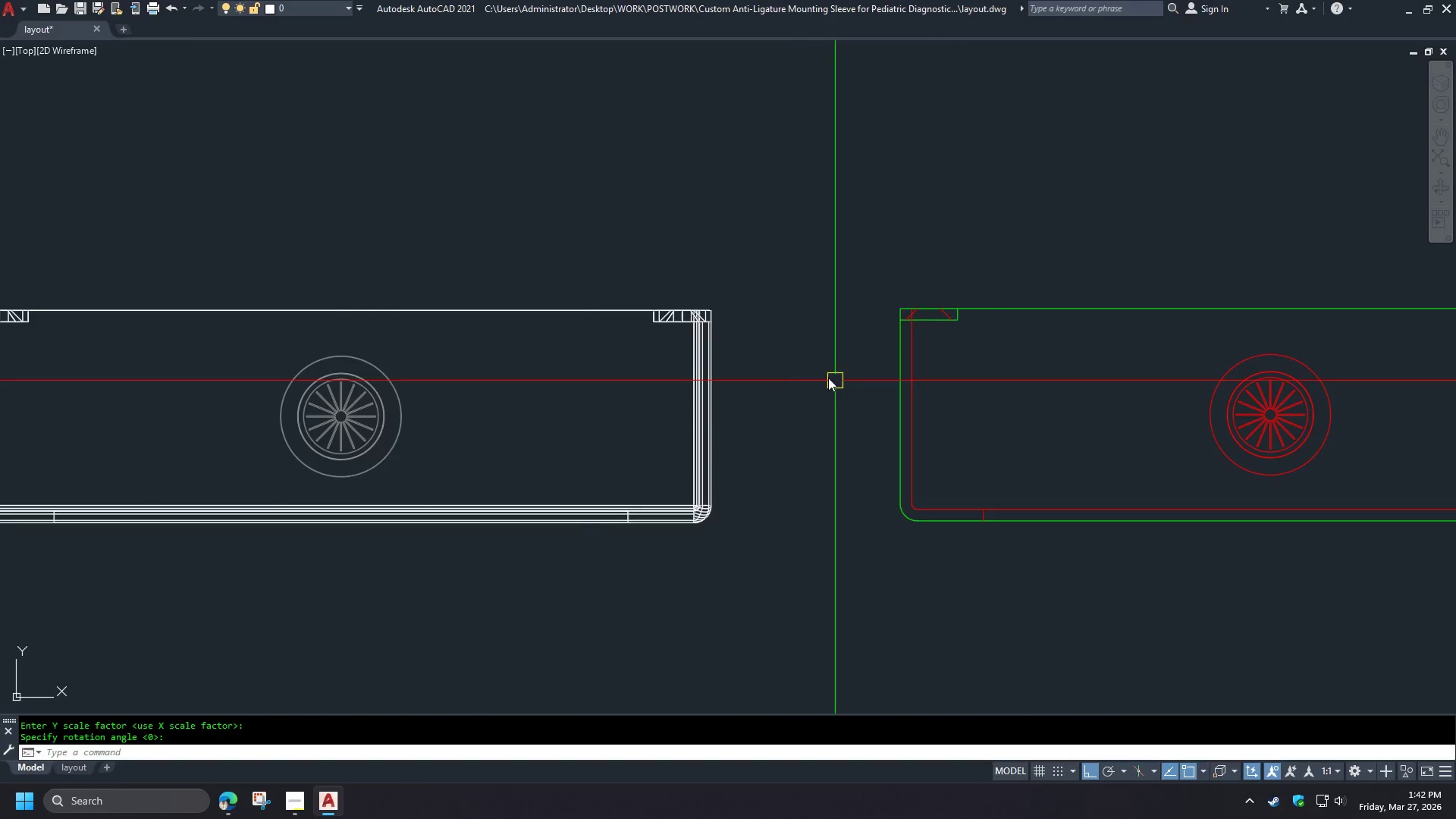 
scroll: coordinate [791, 345], scroll_direction: down, amount: 2.0
 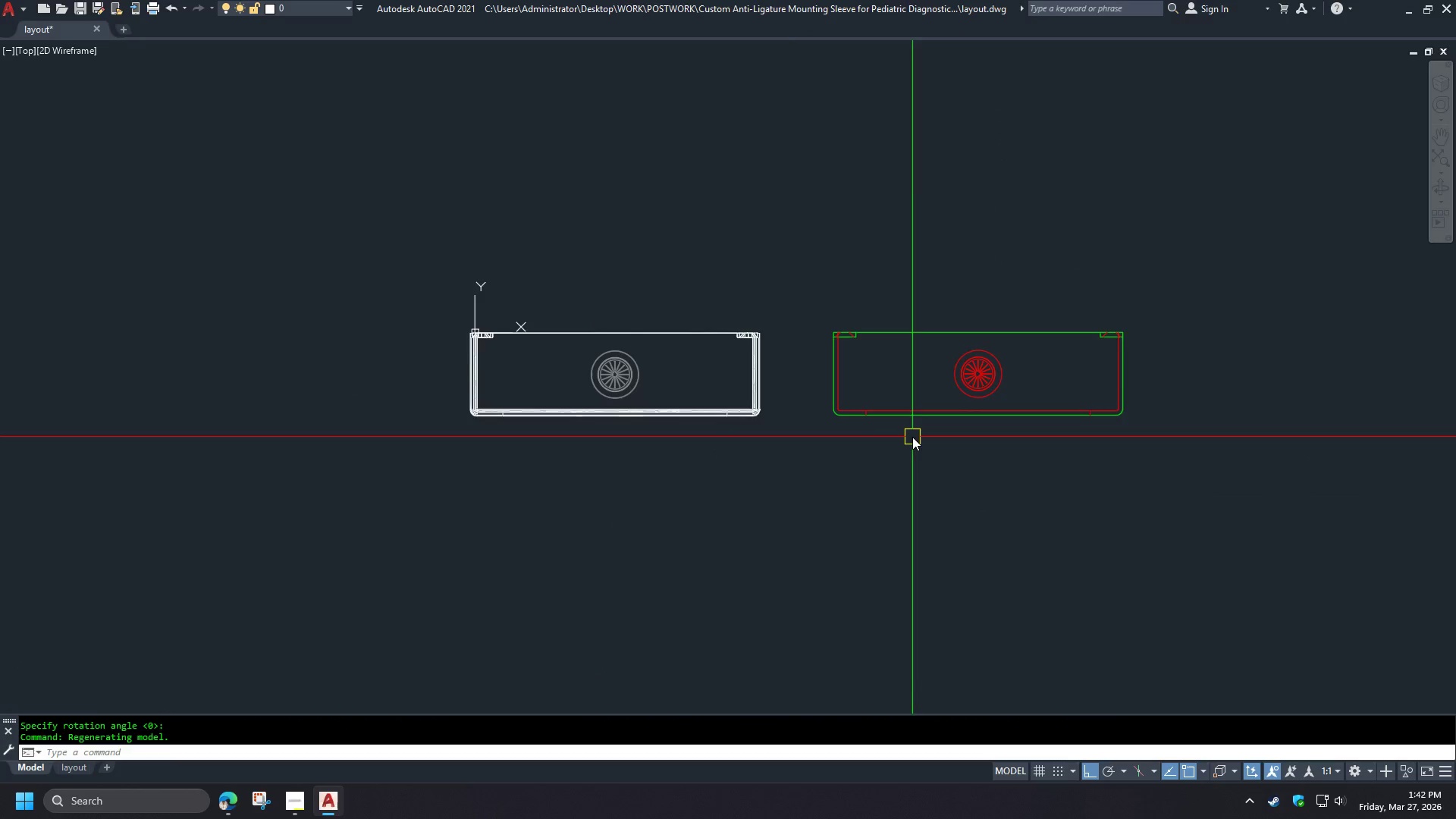 
scroll: coordinate [910, 436], scroll_direction: up, amount: 1.0
 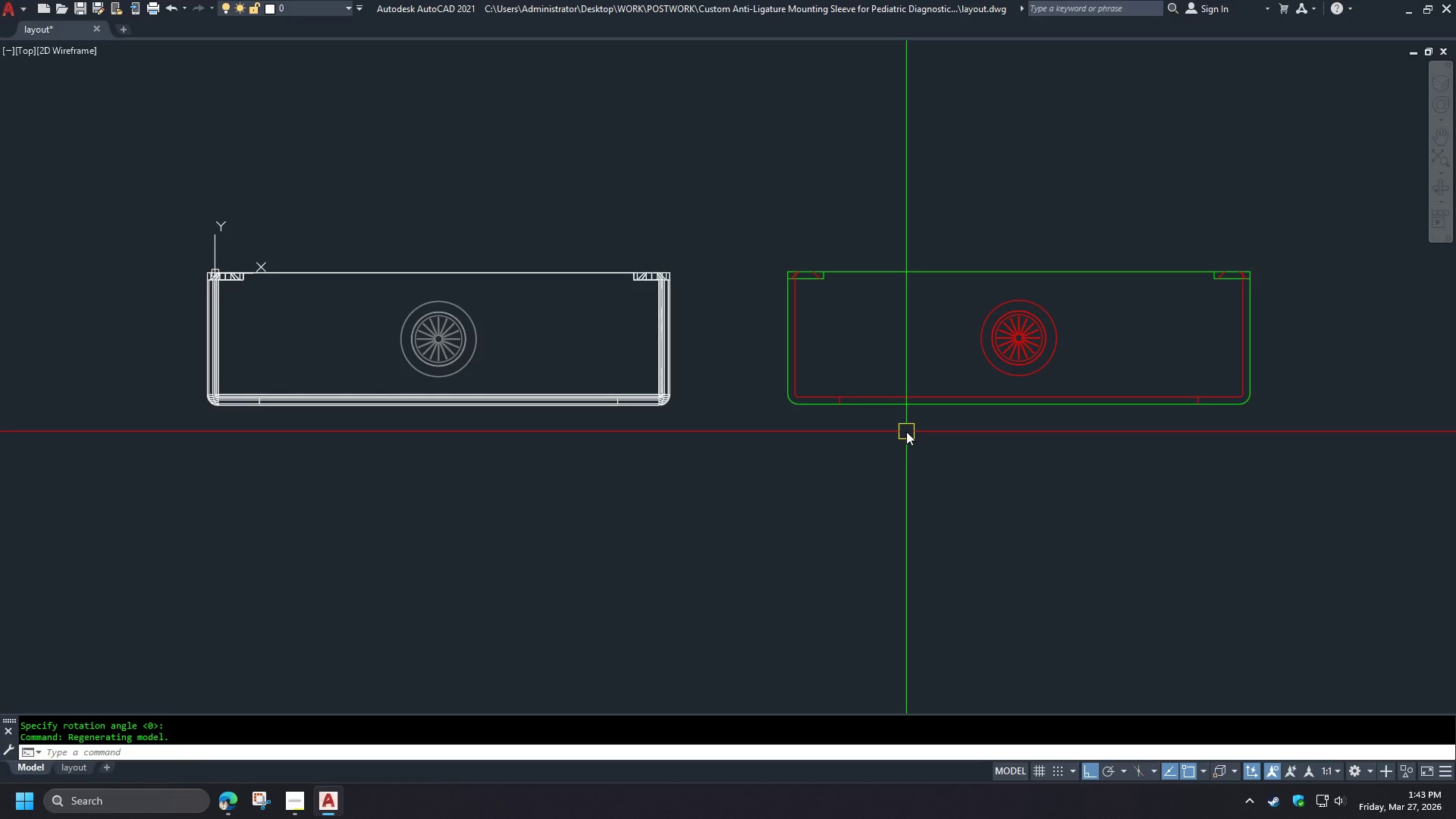 
wait(9.74)
 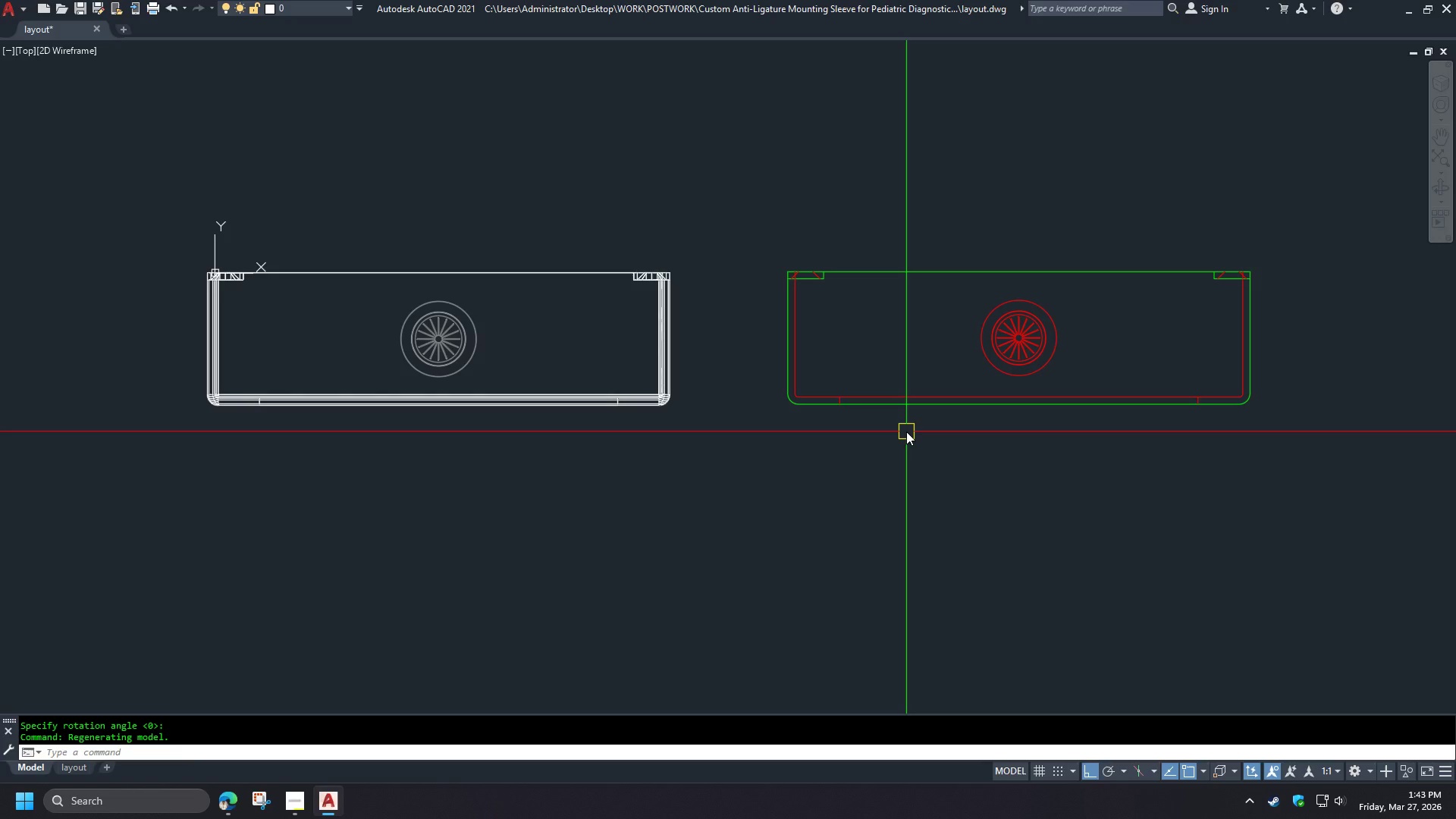 
scroll: coordinate [1043, 336], scroll_direction: up, amount: 3.0
 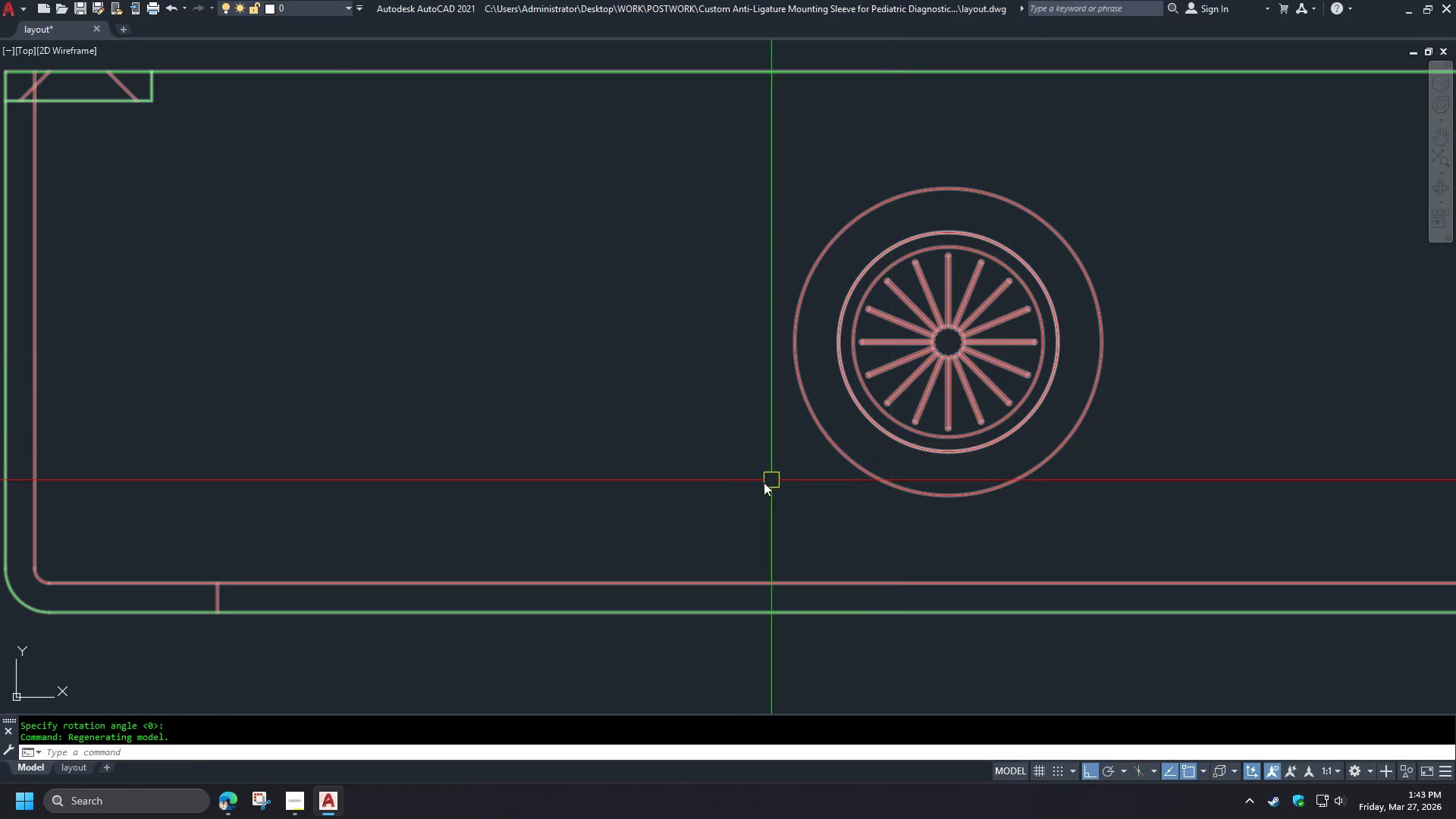 
scroll: coordinate [831, 469], scroll_direction: down, amount: 4.0
 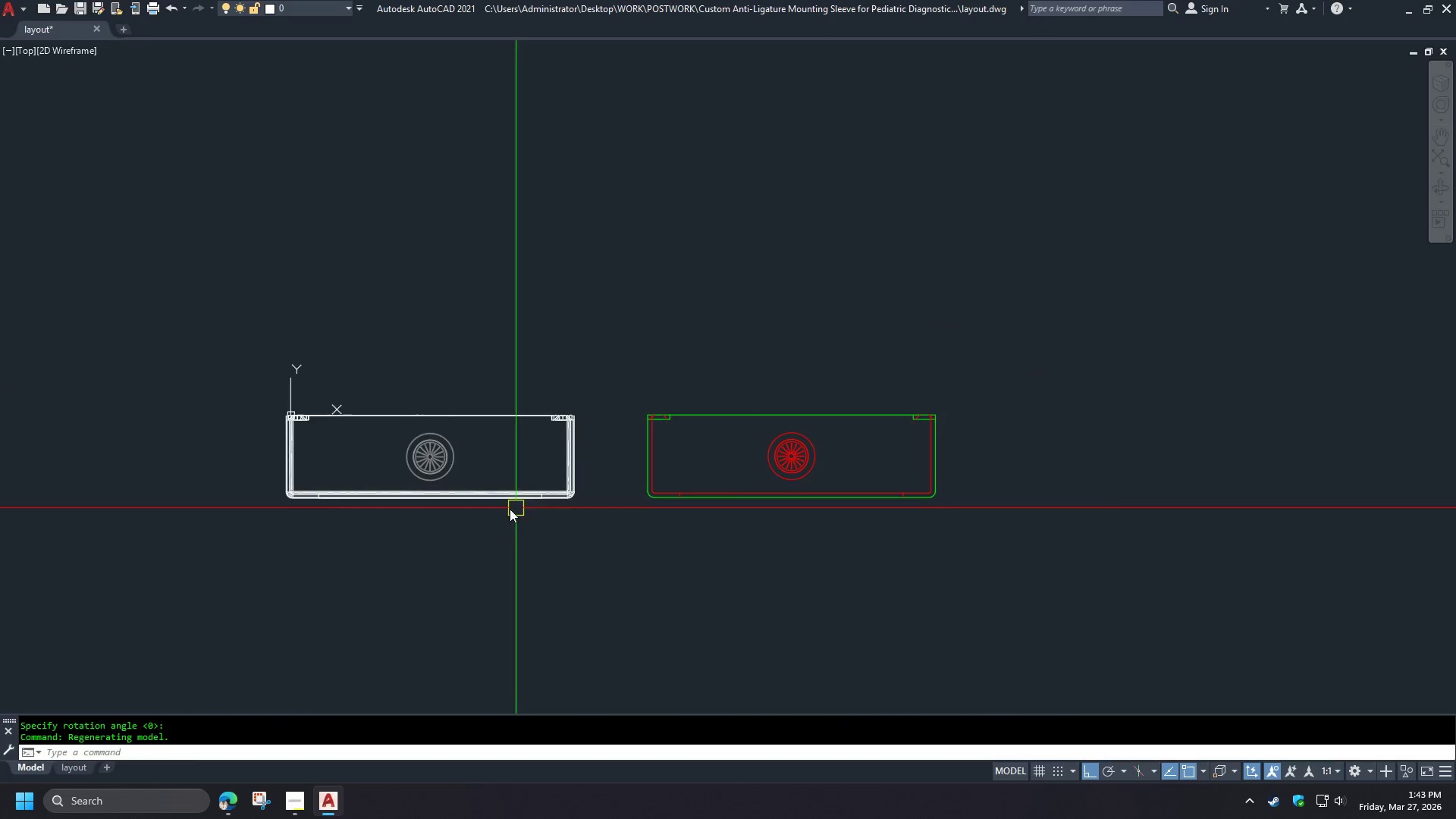 
scroll: coordinate [486, 503], scroll_direction: up, amount: 2.0
 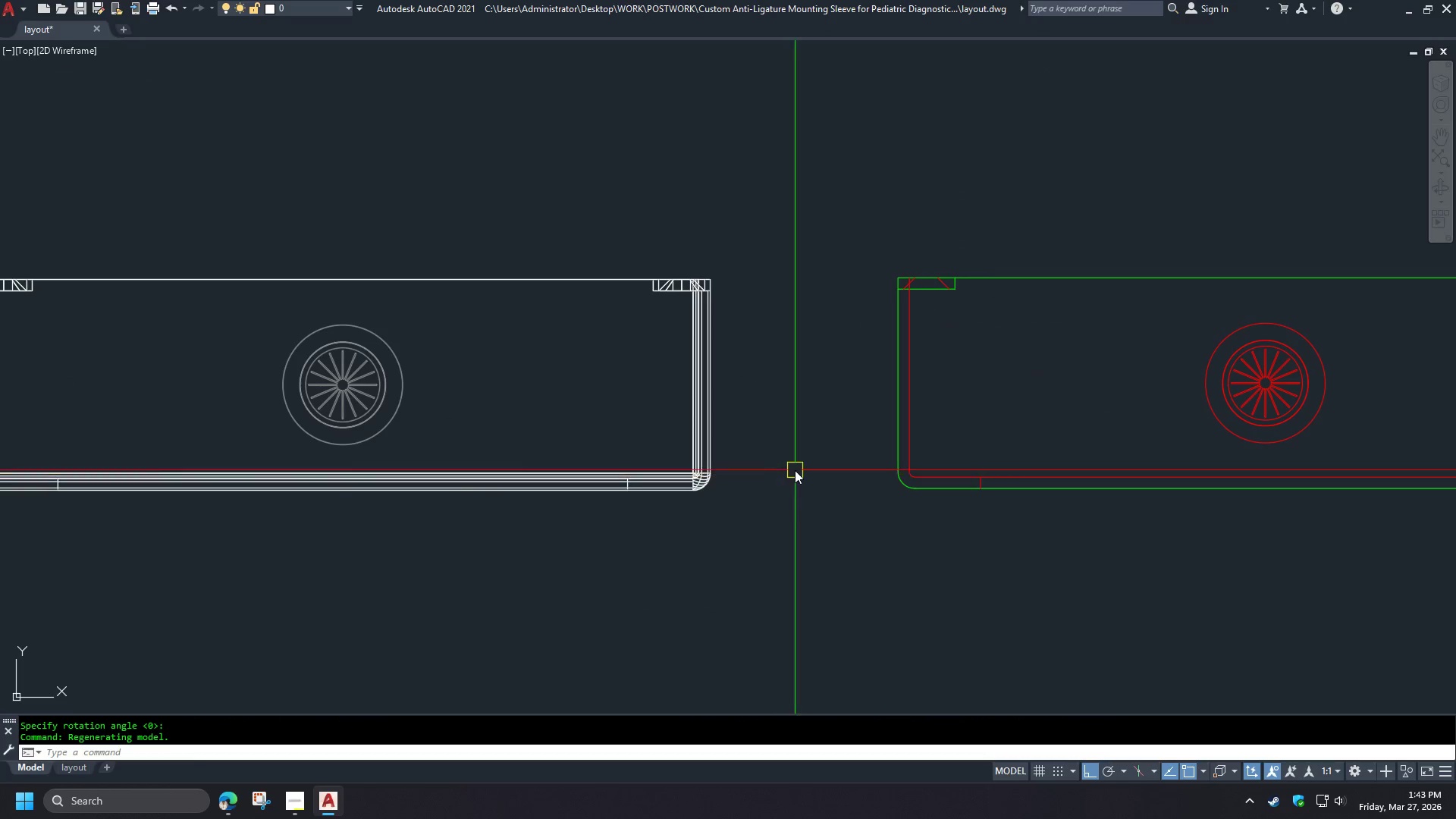 
scroll: coordinate [795, 470], scroll_direction: down, amount: 1.0
 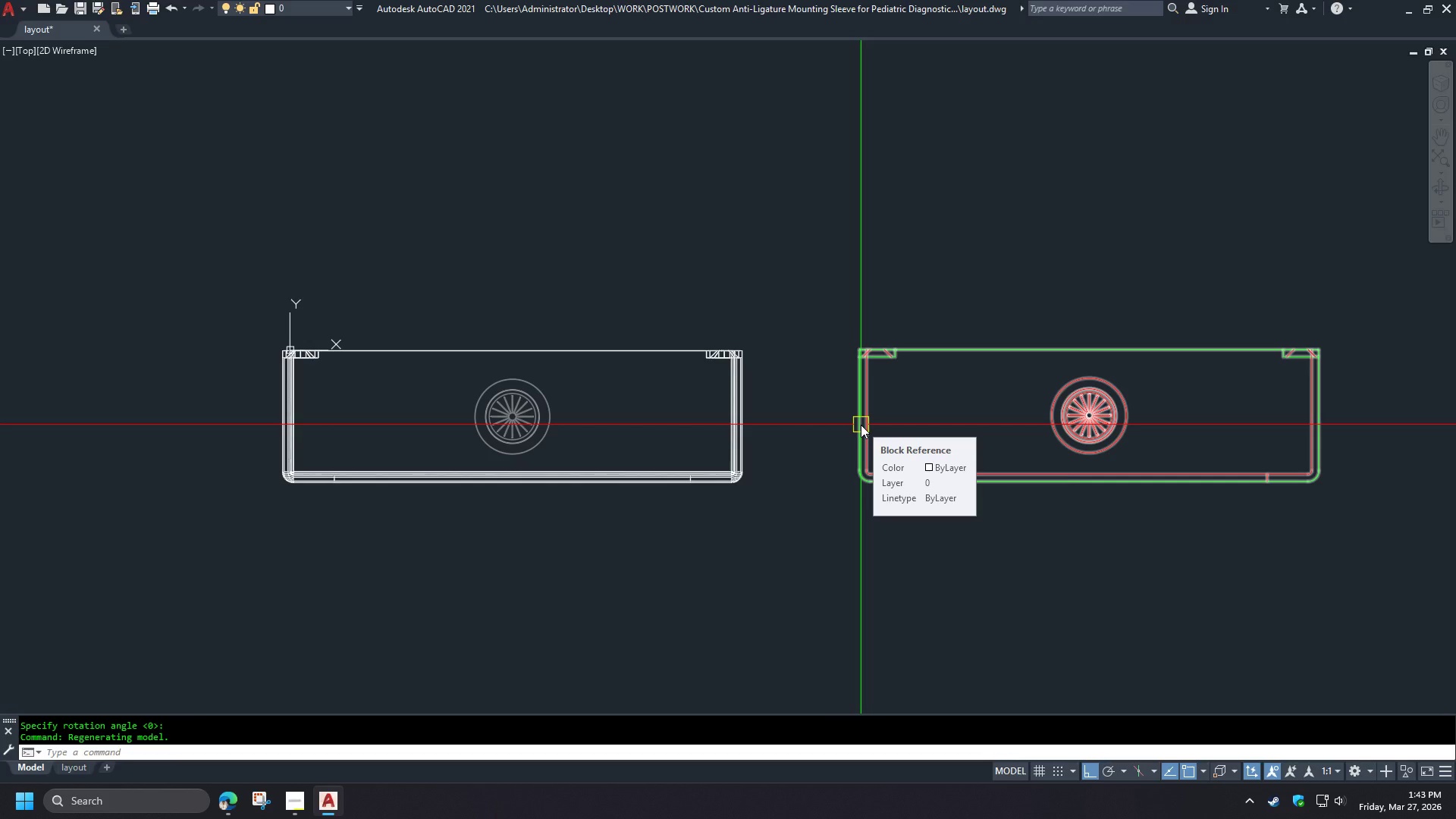 
left_click([861, 425])
 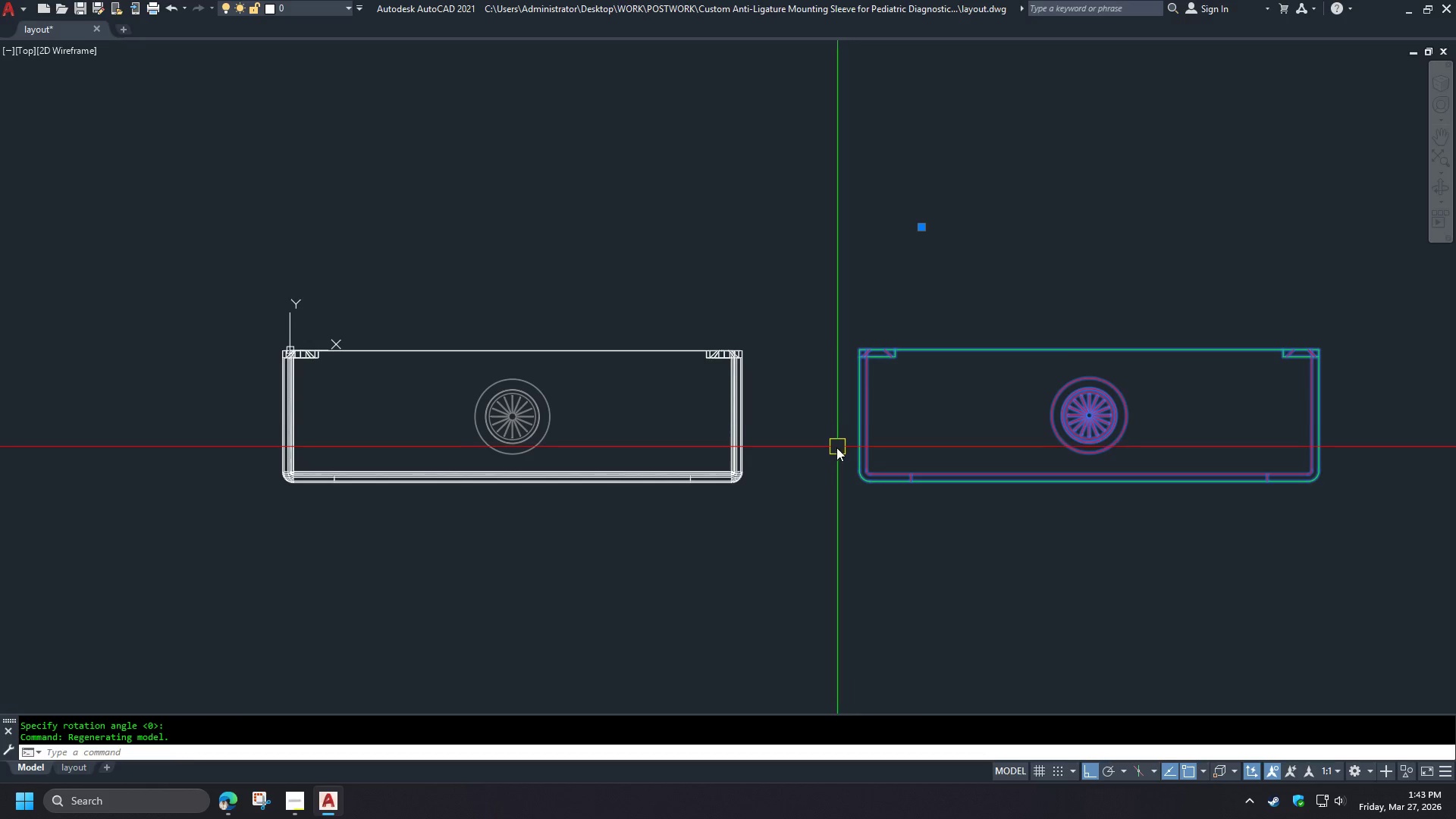 
type(e fl)
 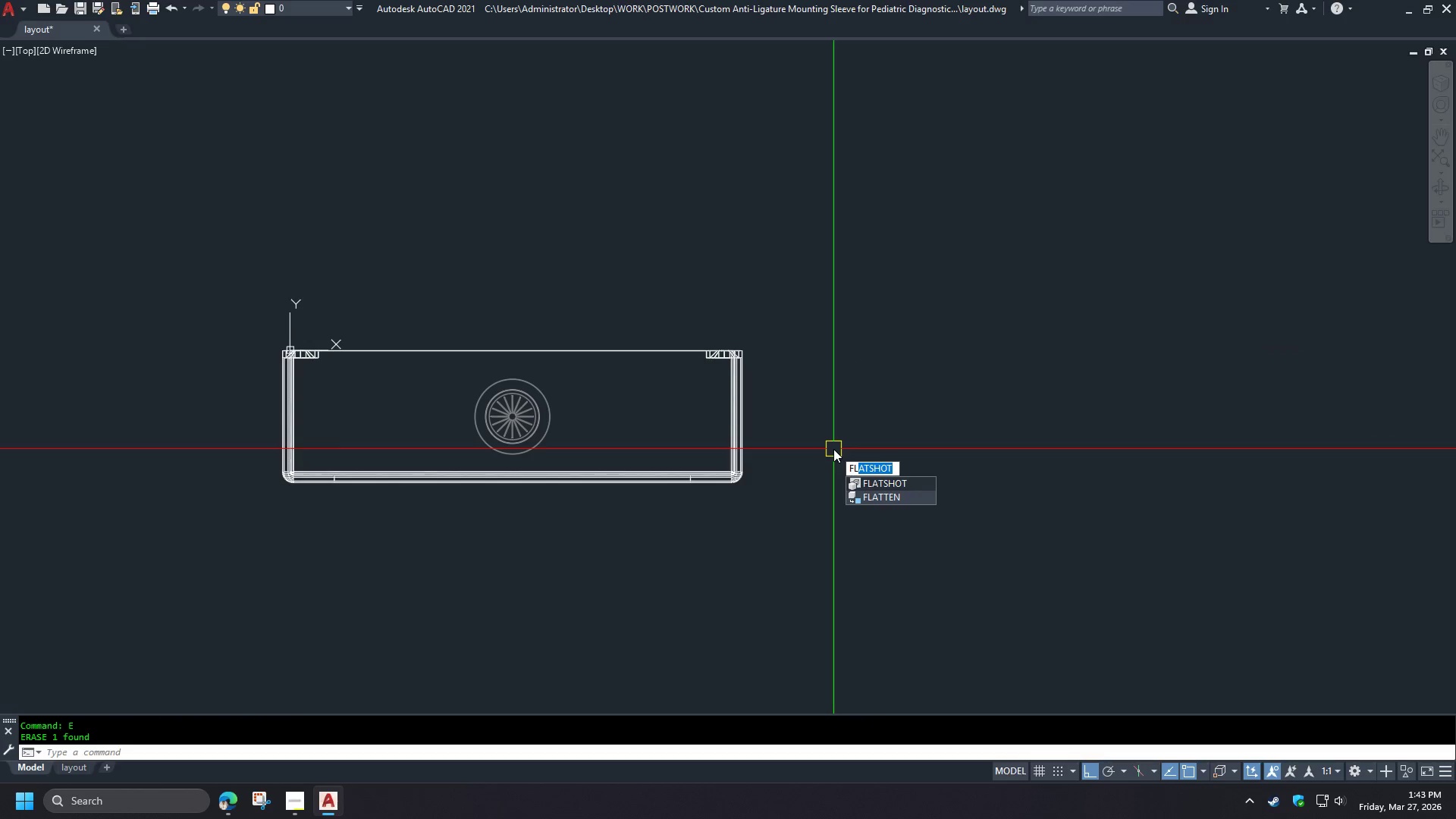 
key(Space)
 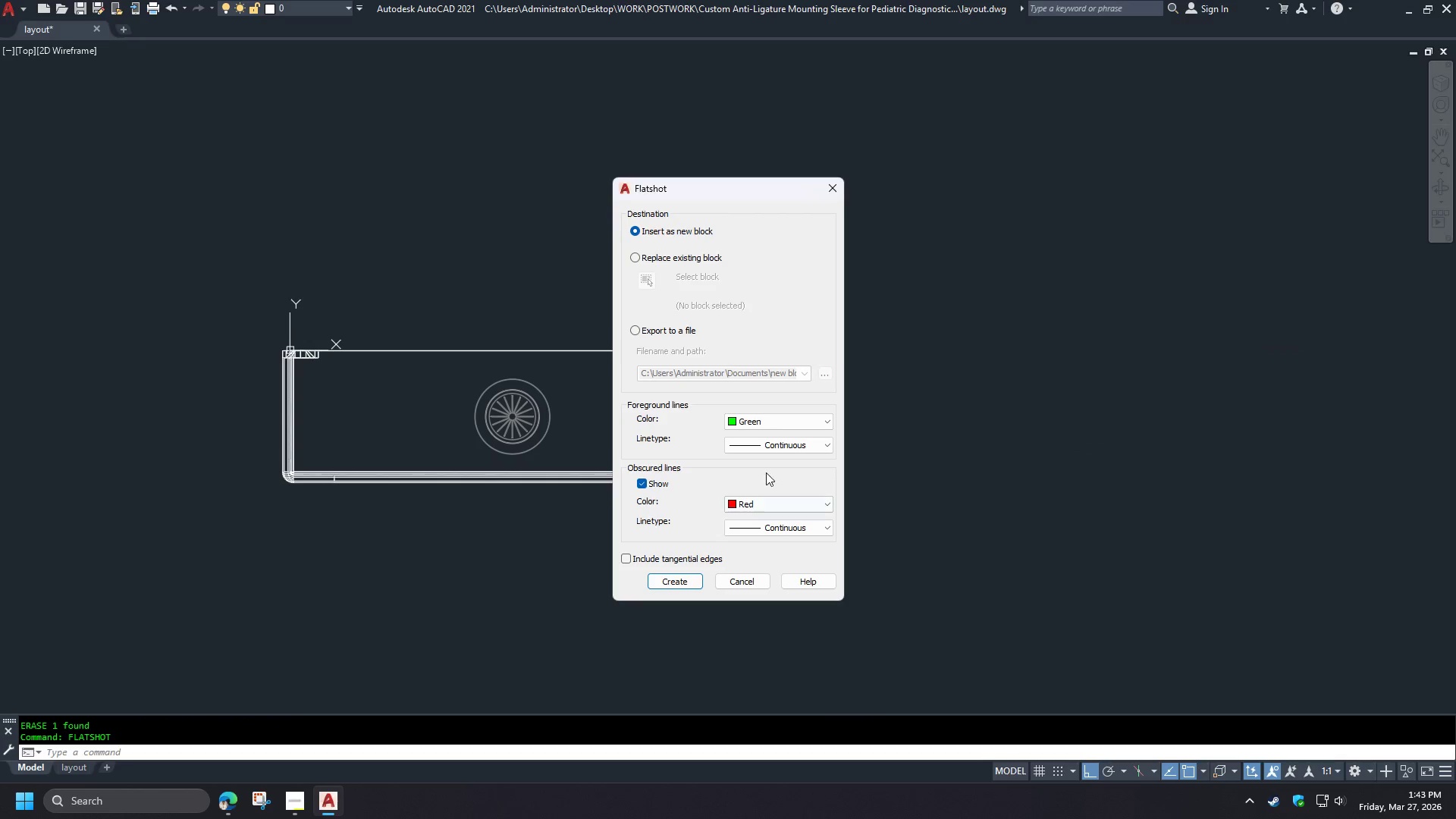 
left_click([769, 421])
 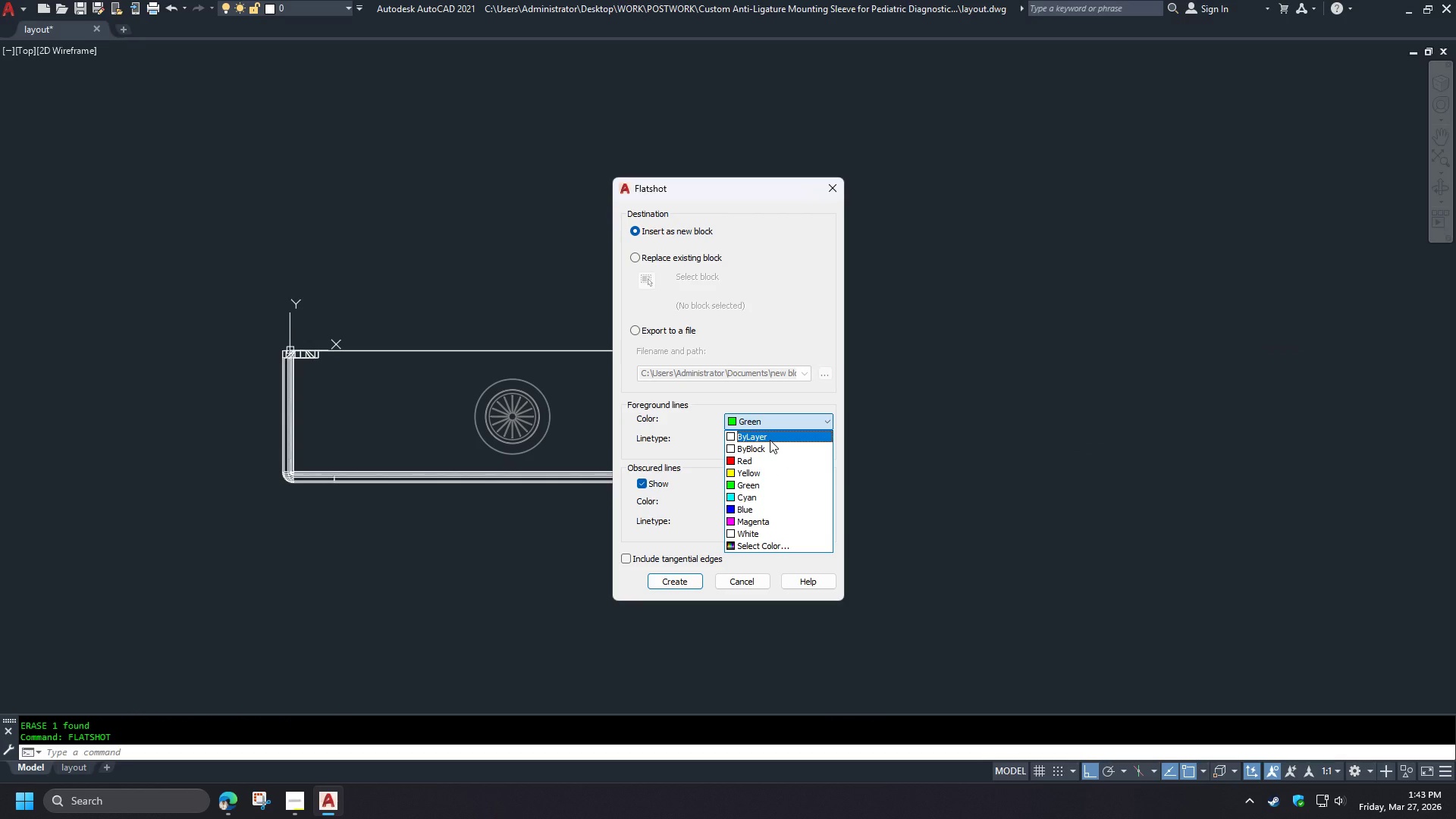 
wait(8.11)
 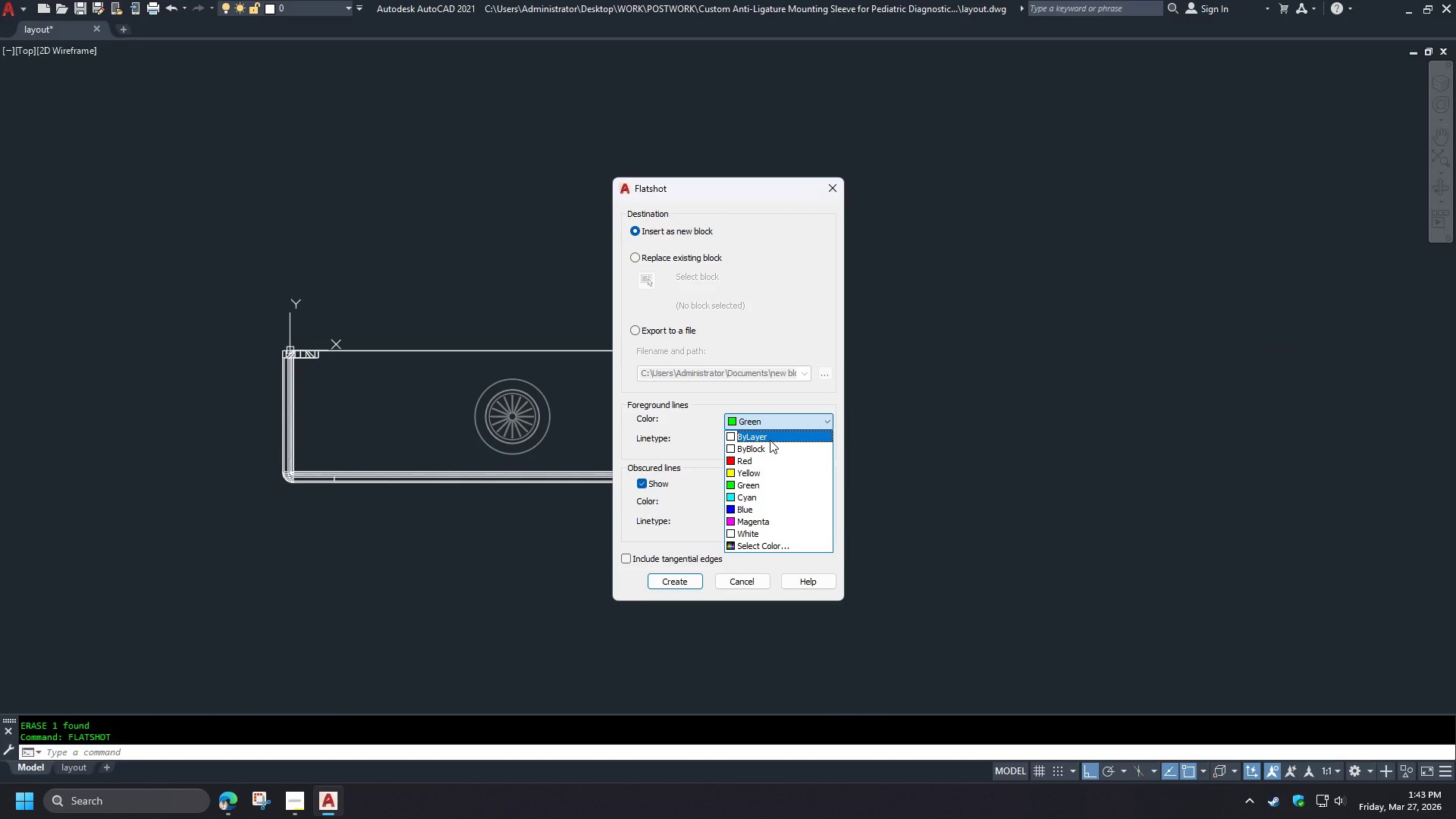 
left_click([771, 542])
 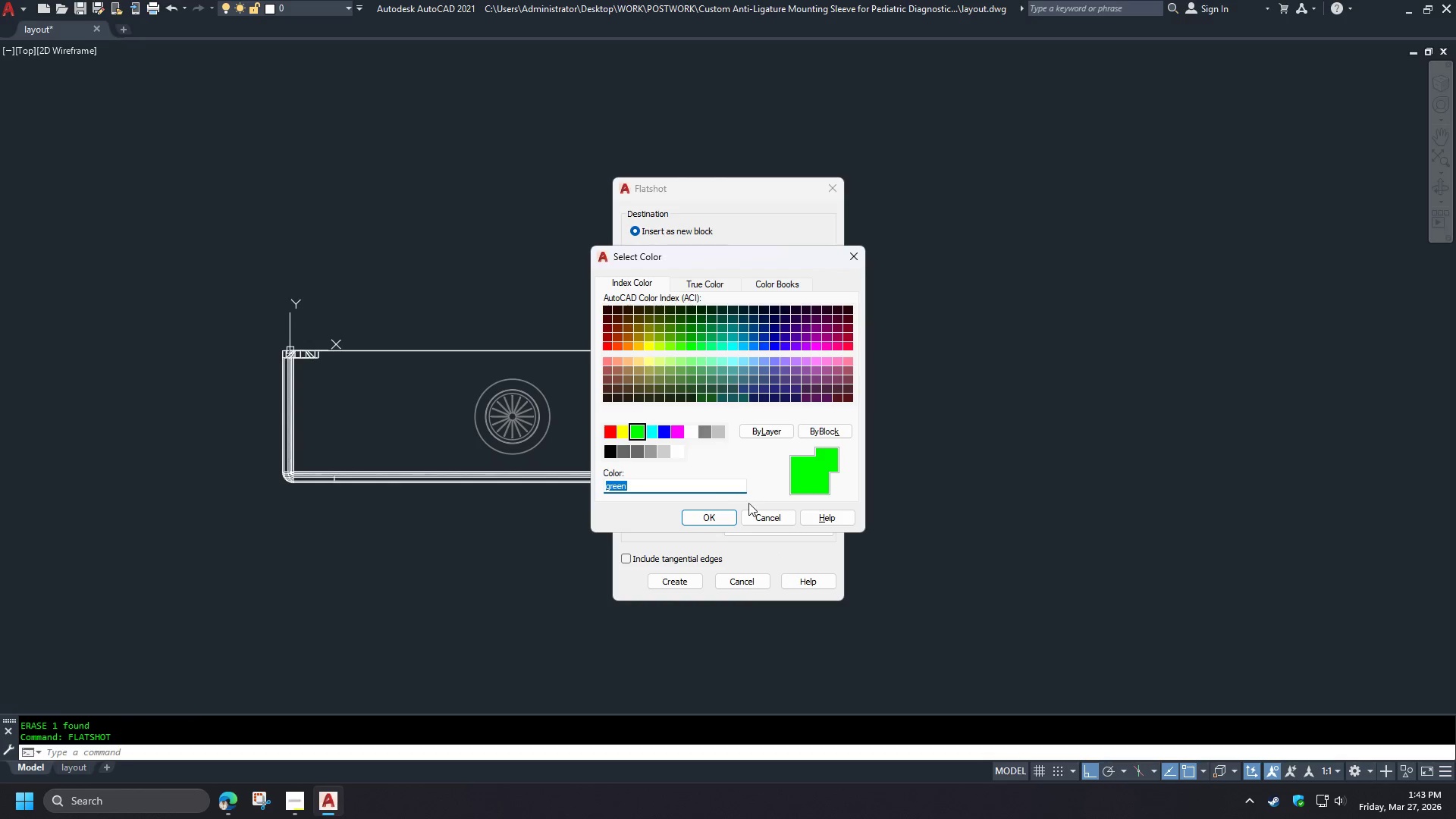 
left_click([770, 520])
 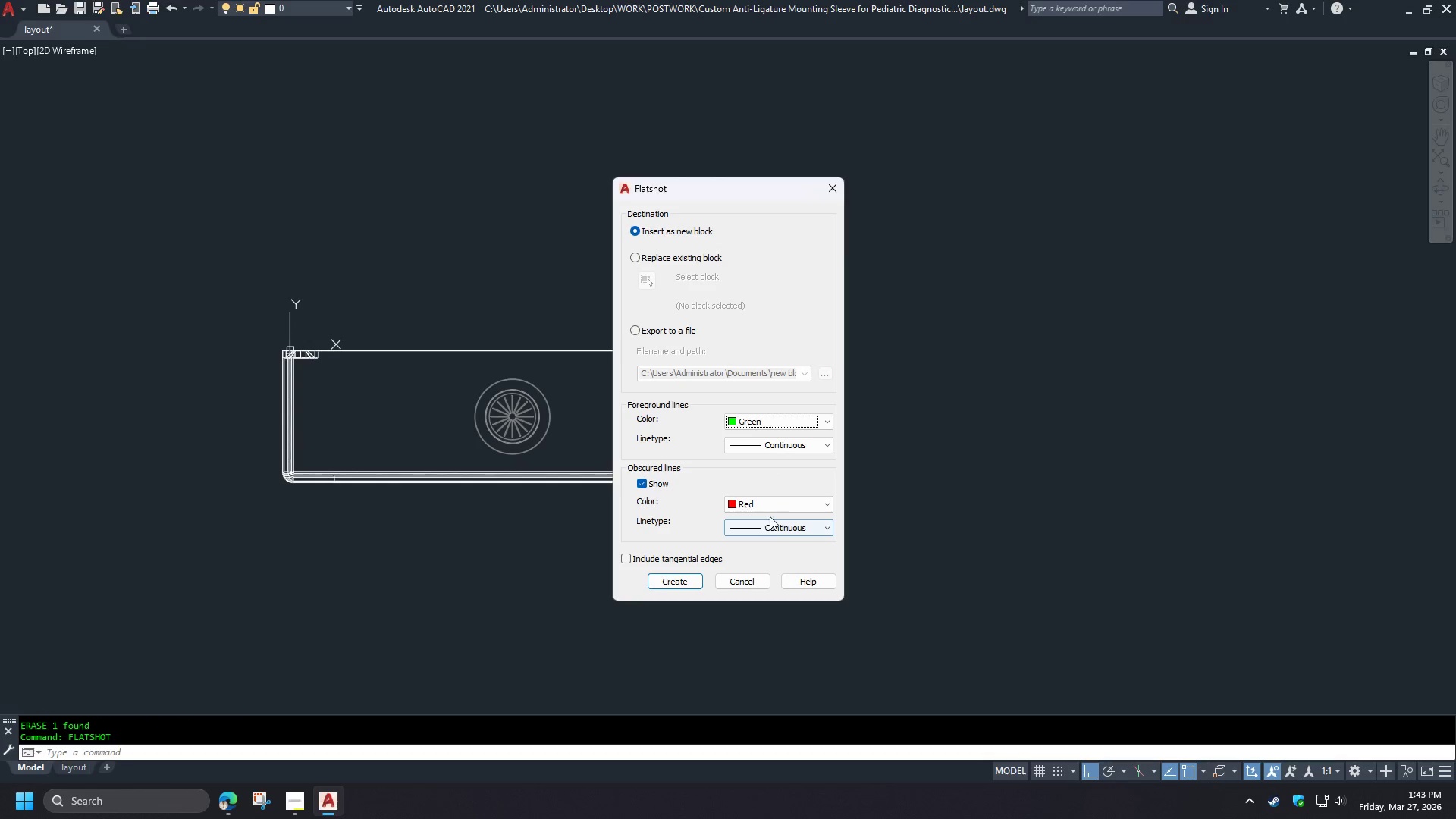 
left_click([761, 423])
 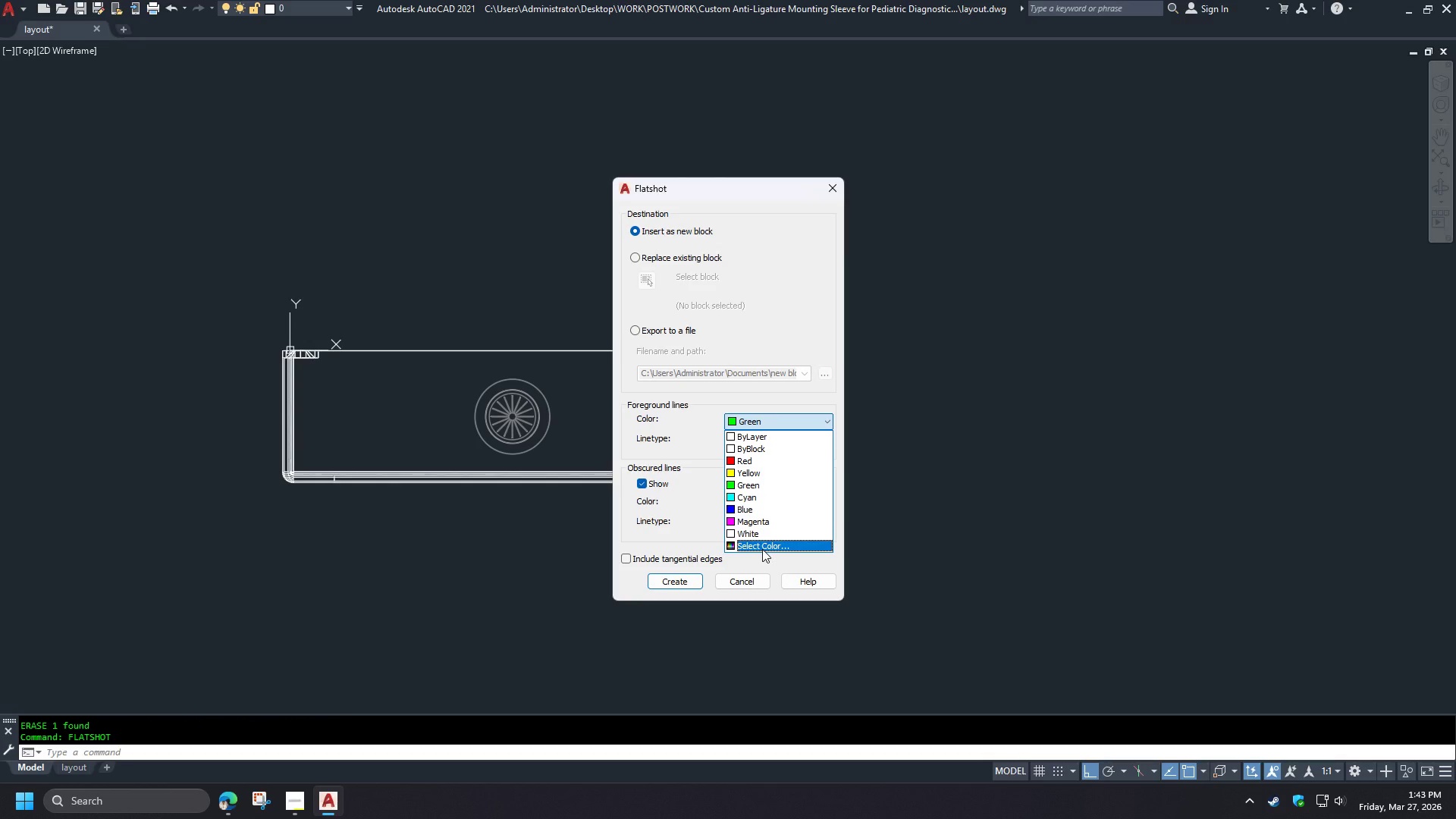 
wait(5.52)
 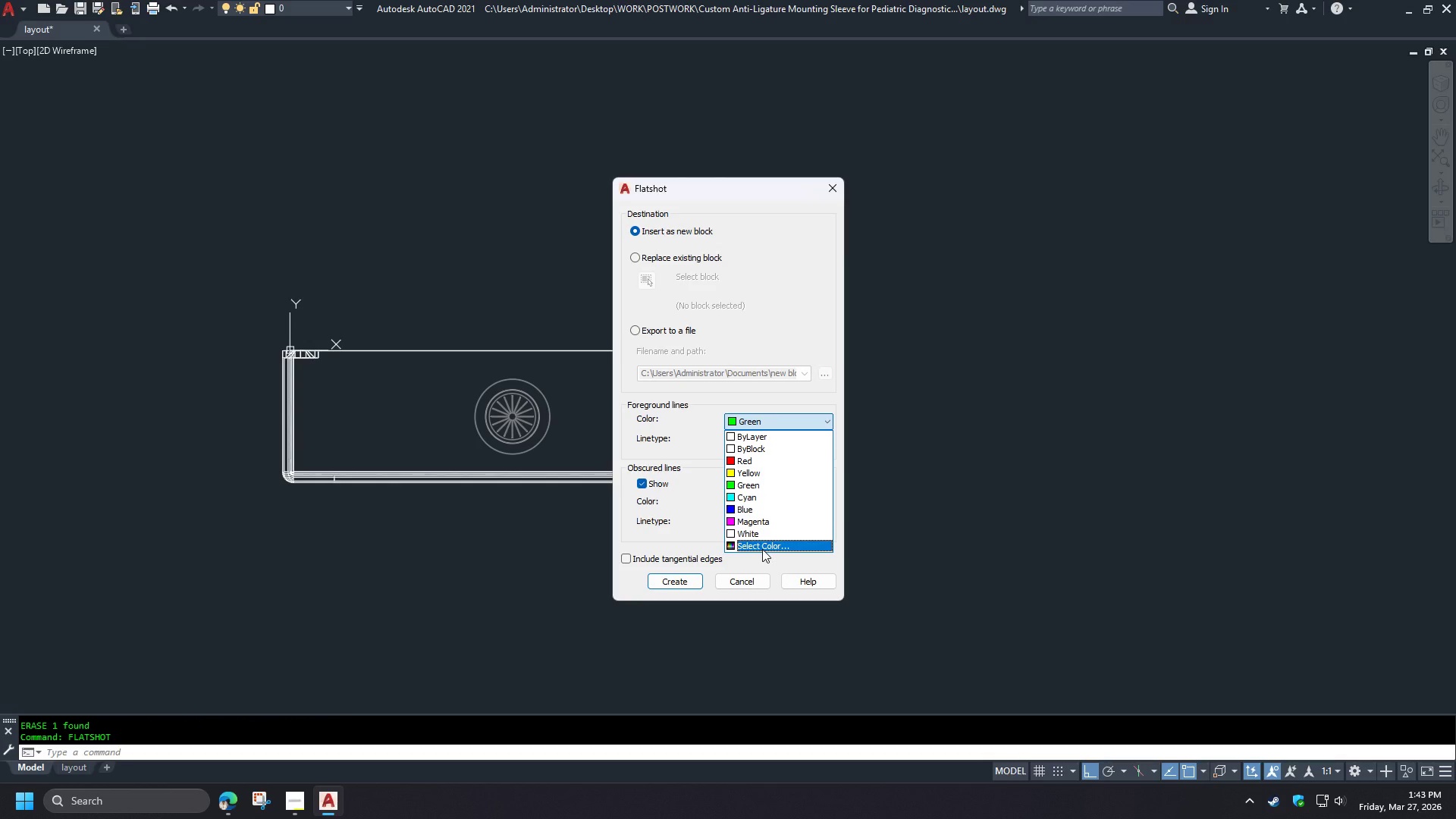 
left_click([762, 549])
 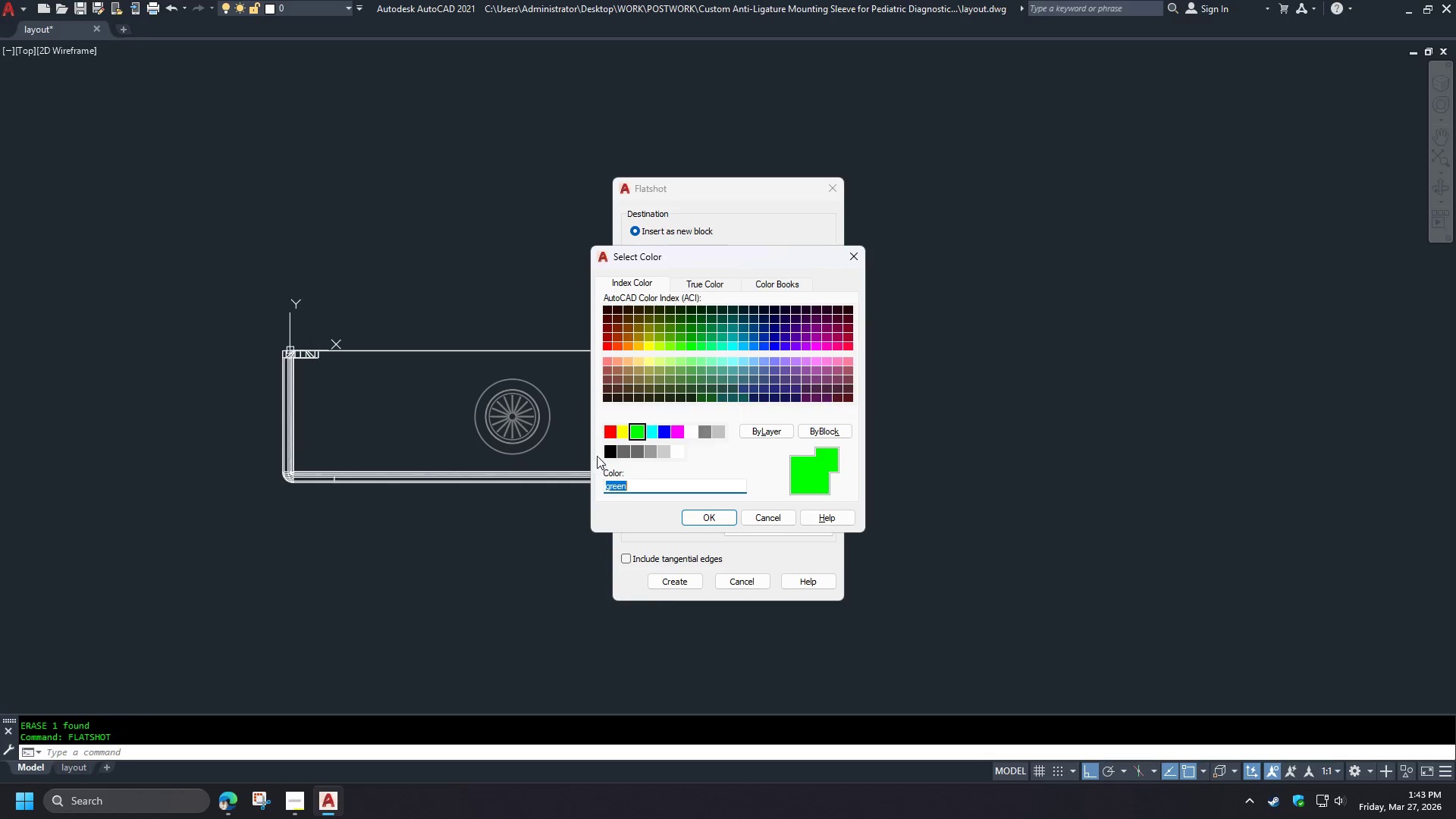 
double_click([607, 457])
 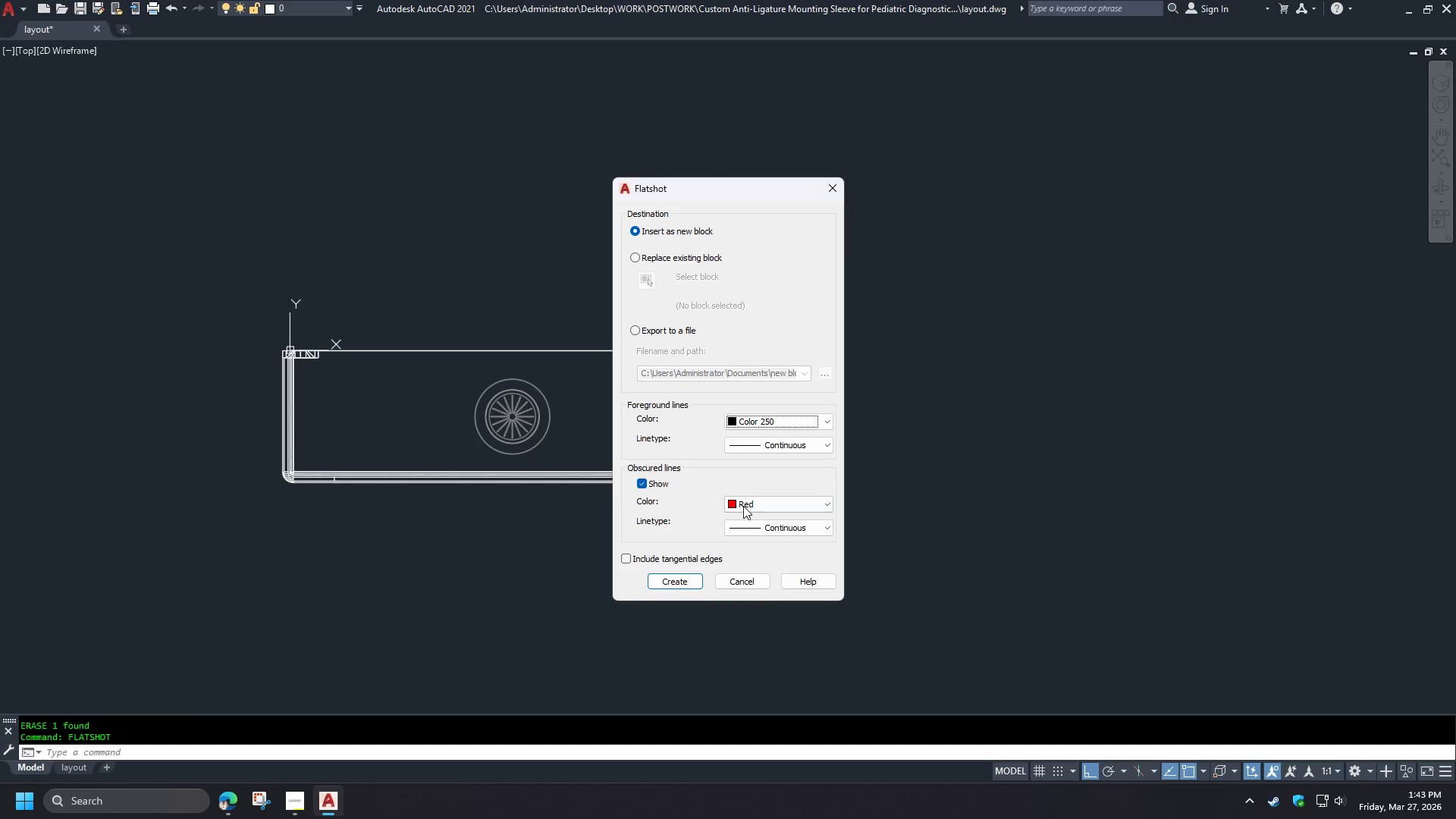 
left_click([748, 505])
 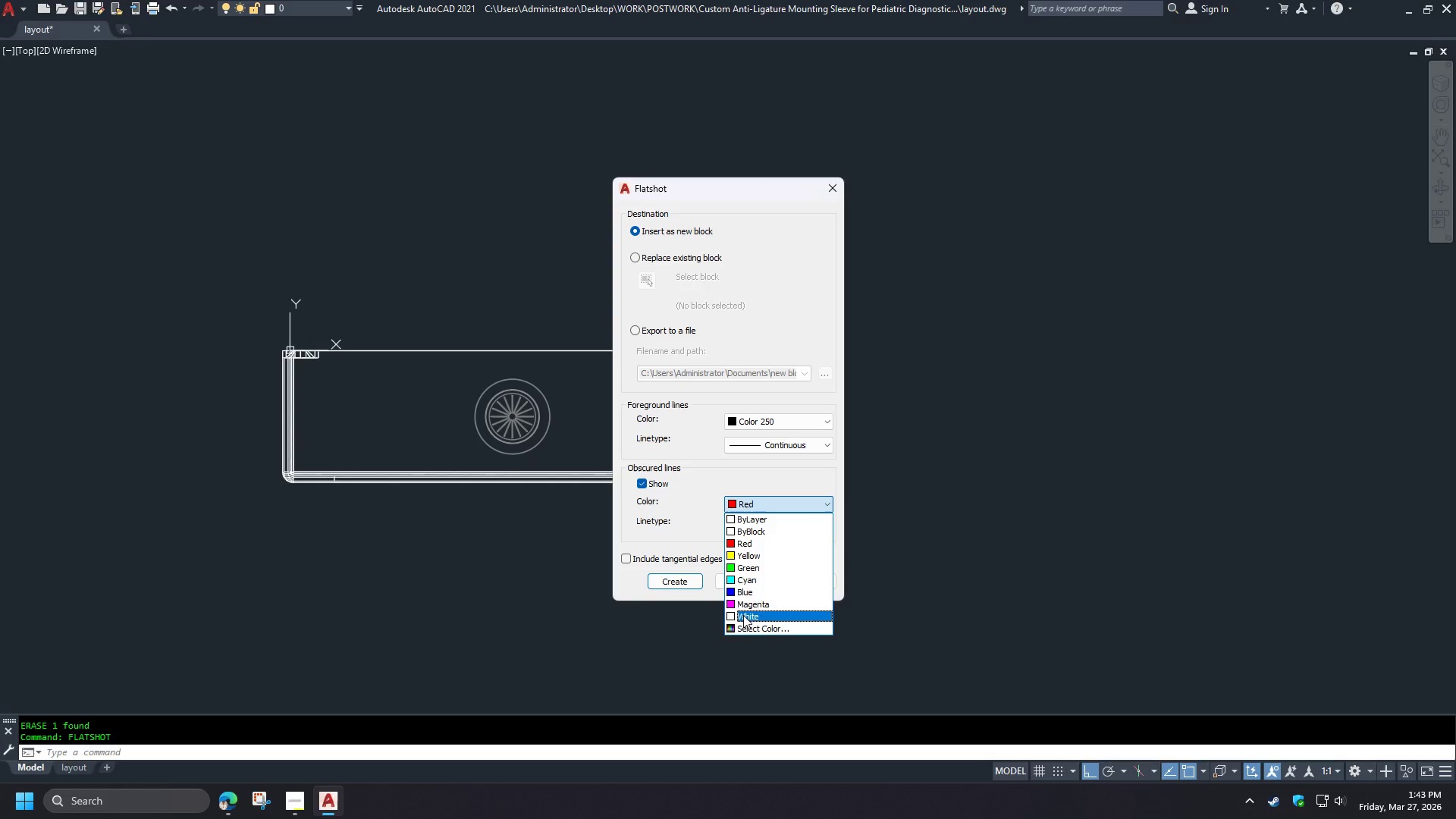 
wait(6.03)
 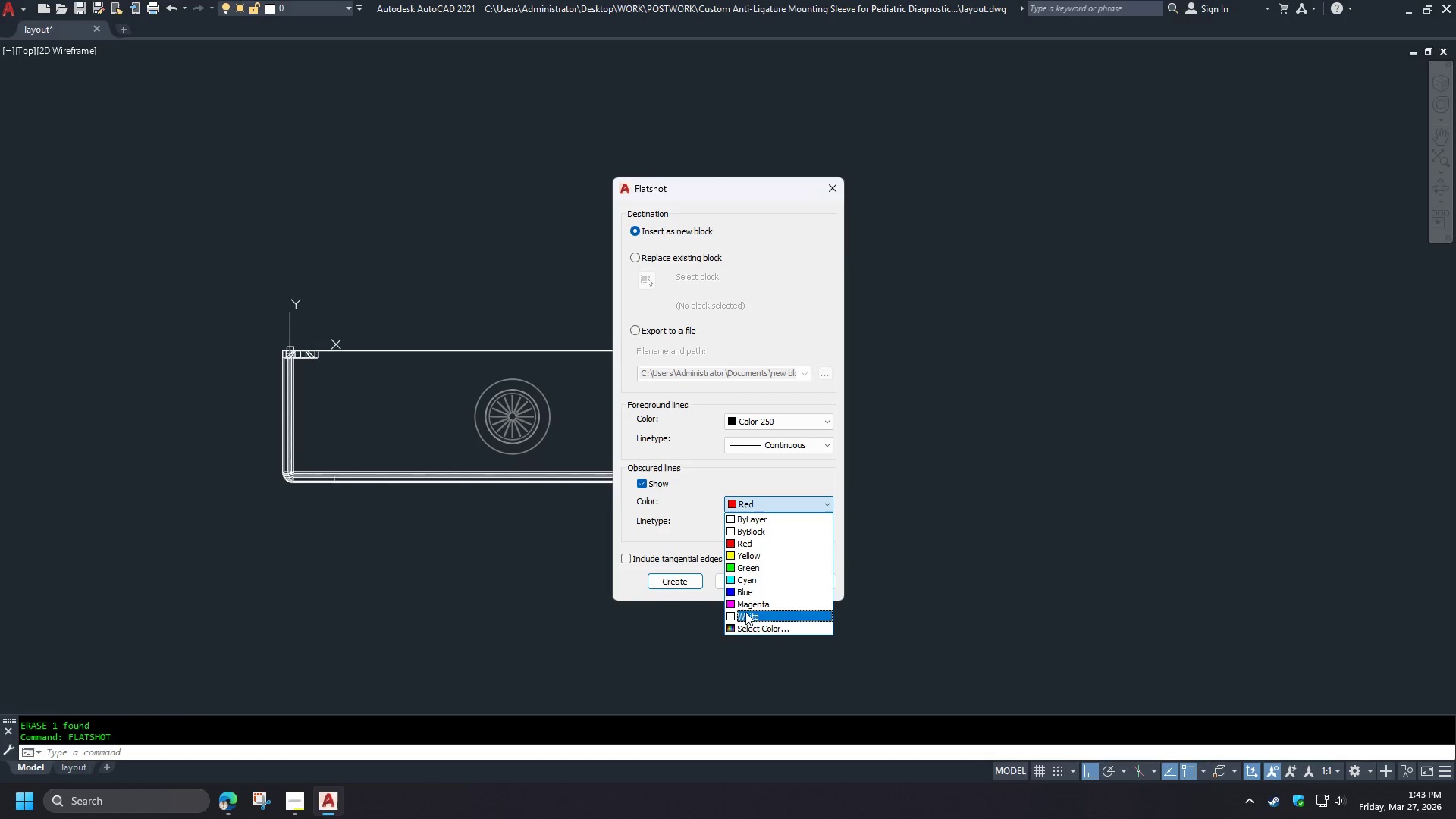 
left_click([679, 486])
 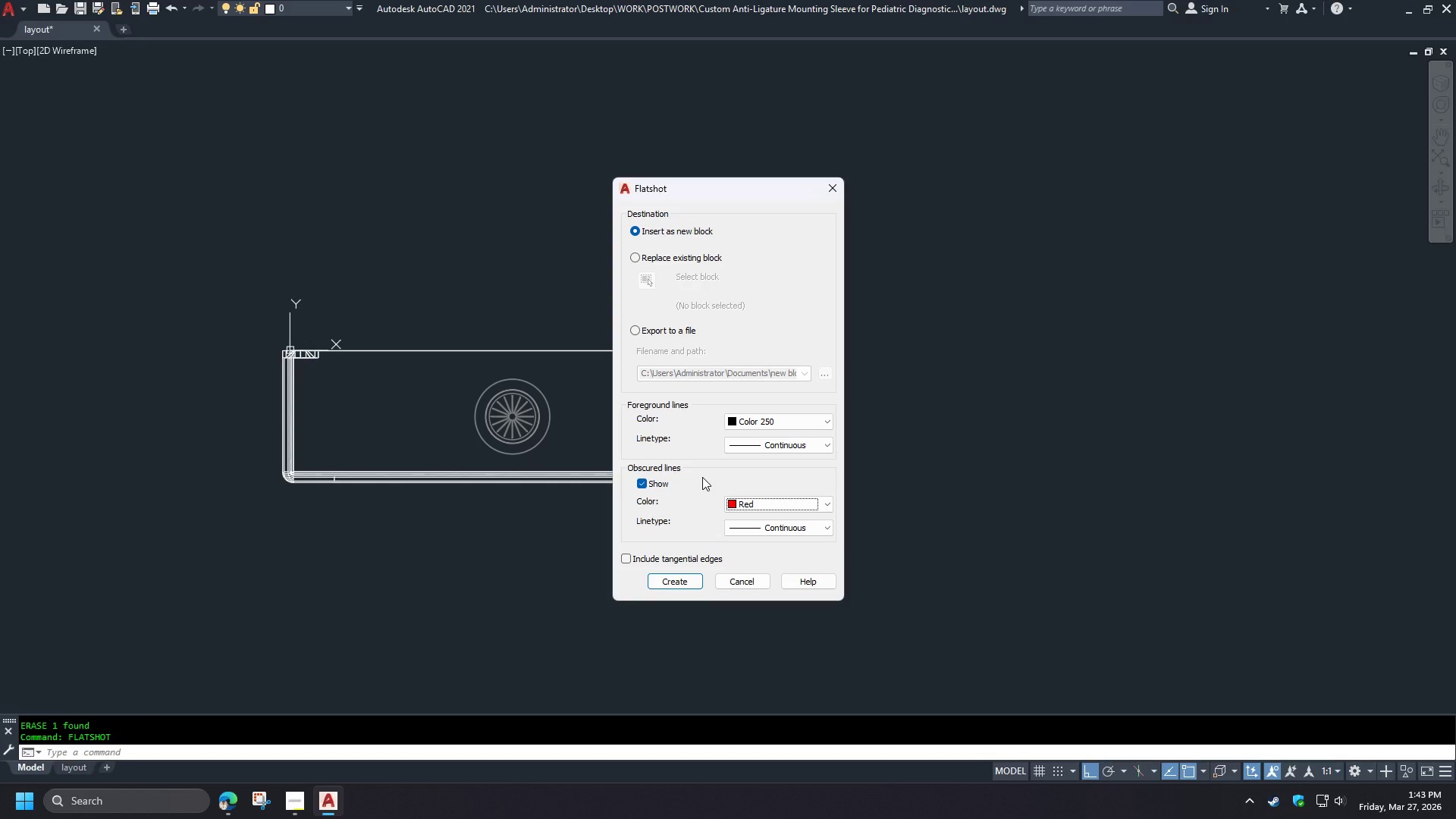 
left_click([767, 505])
 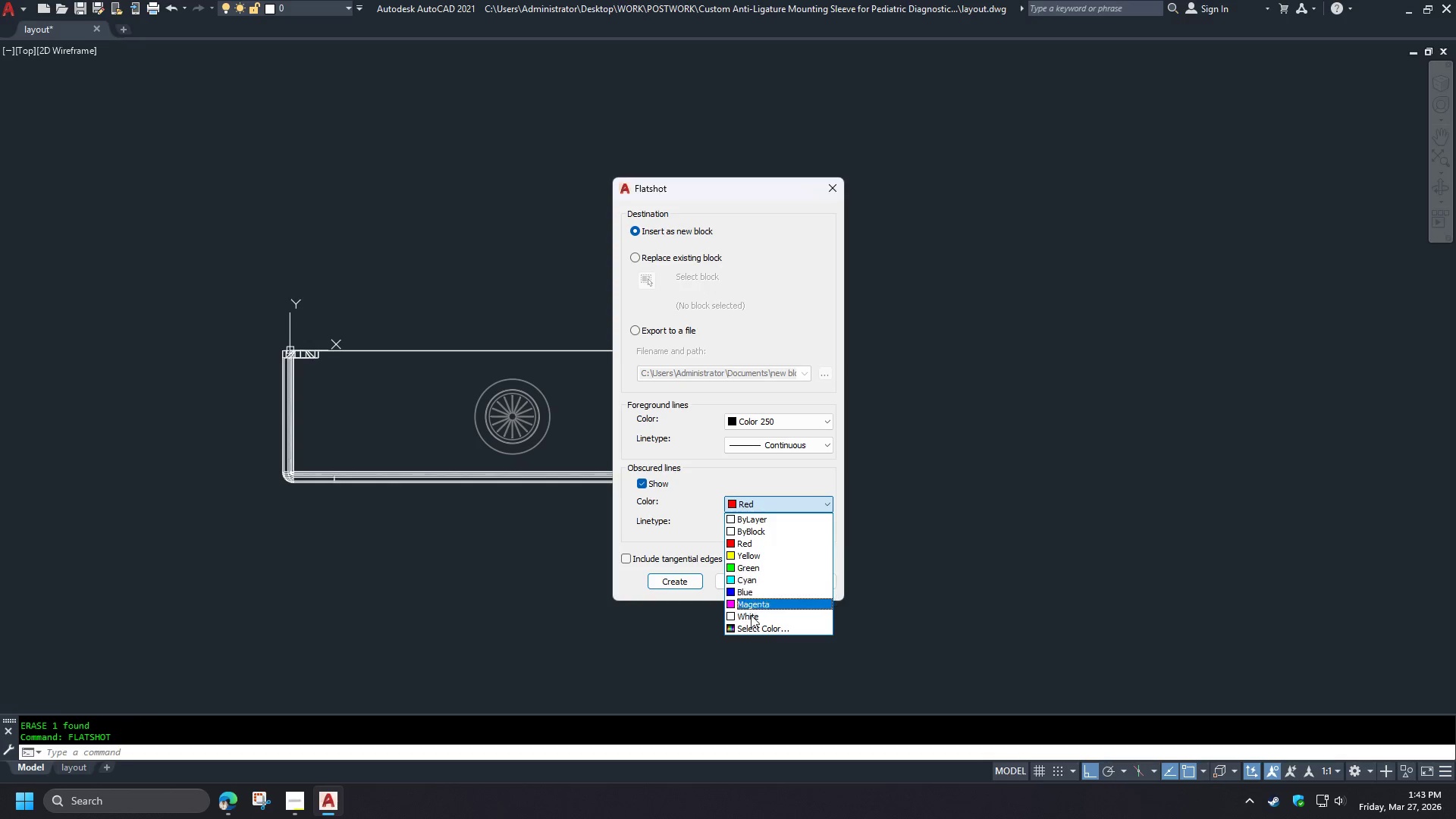 
left_click([749, 629])
 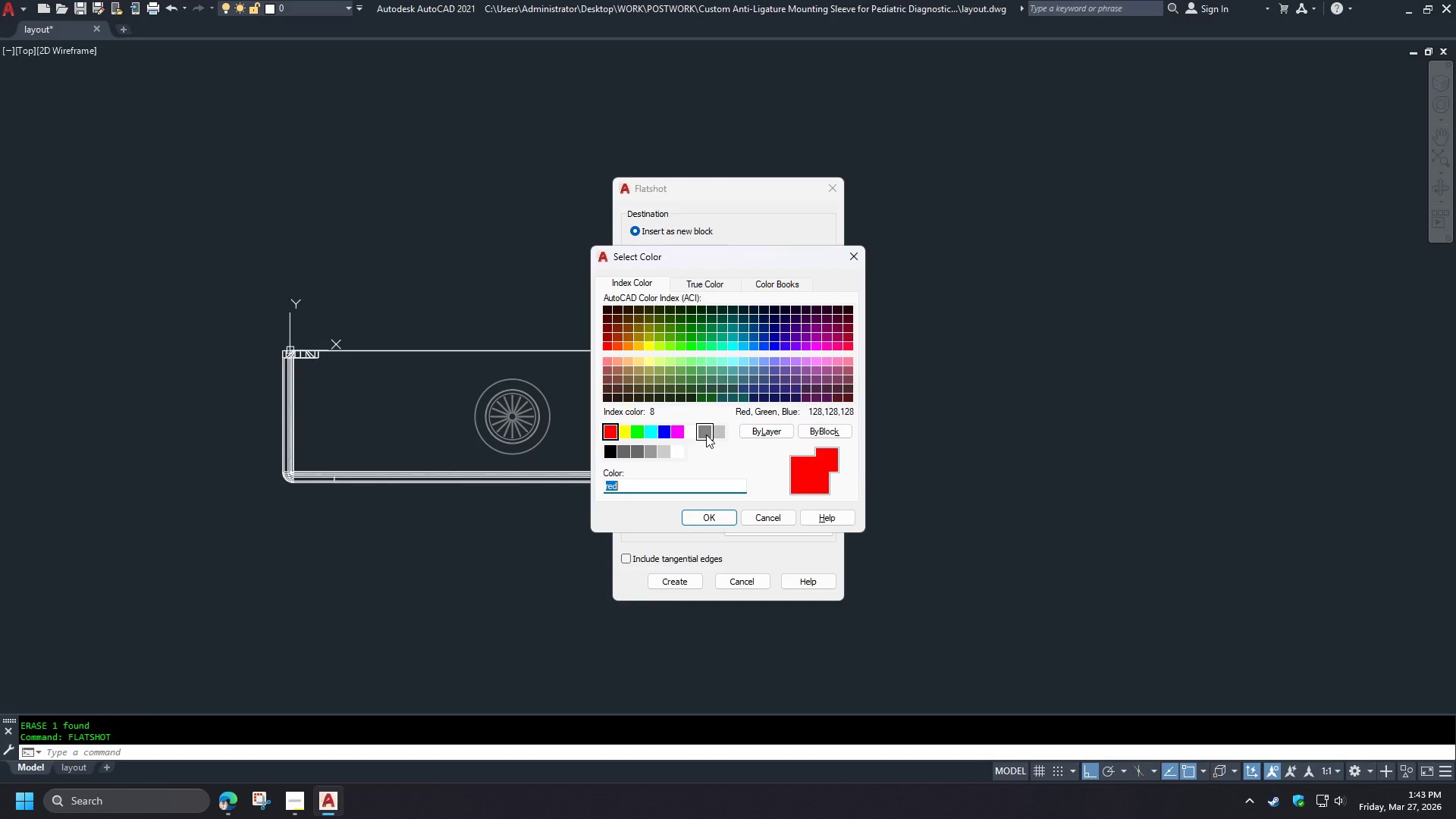 
left_click([706, 435])
 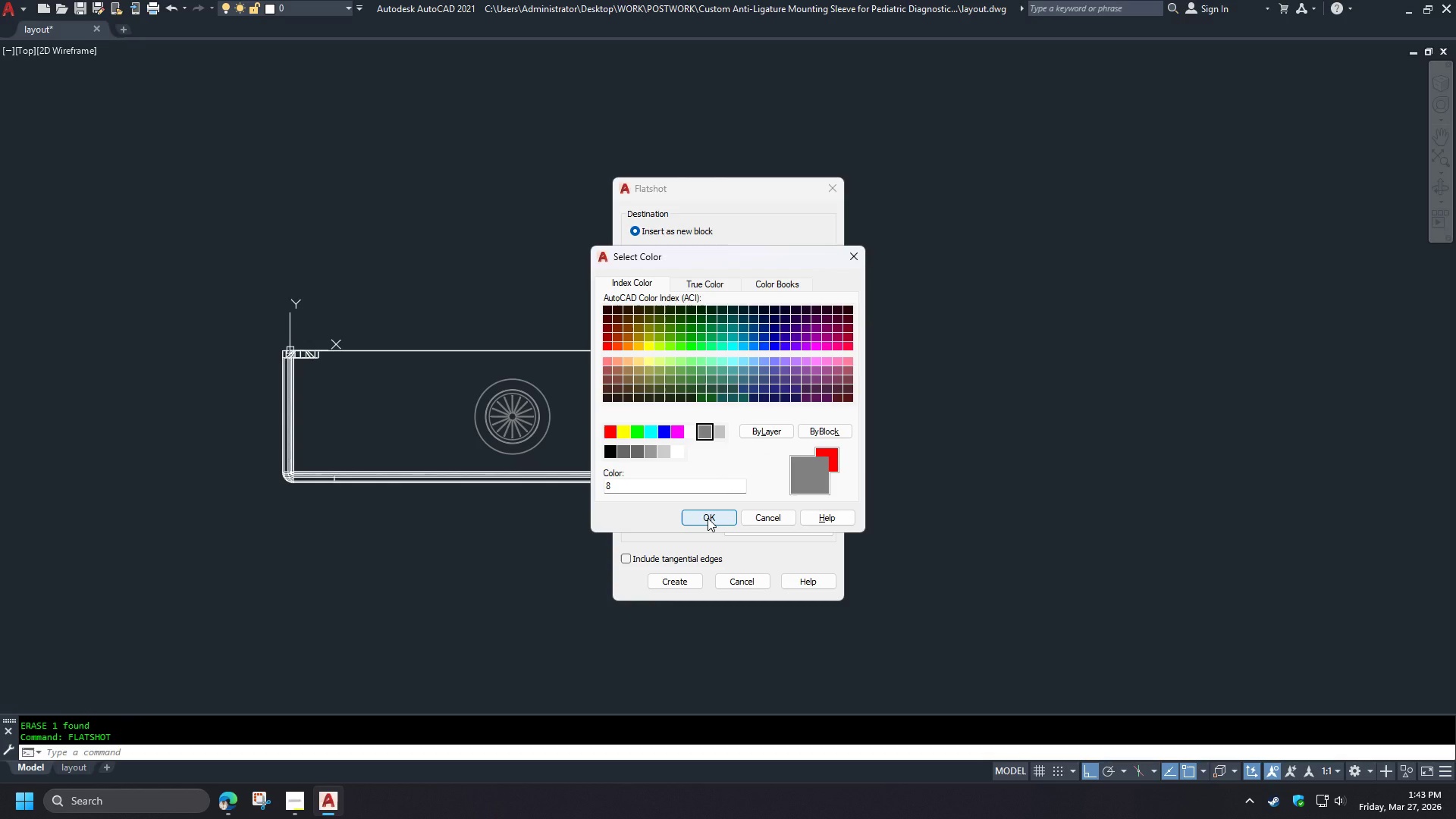 
left_click([708, 518])
 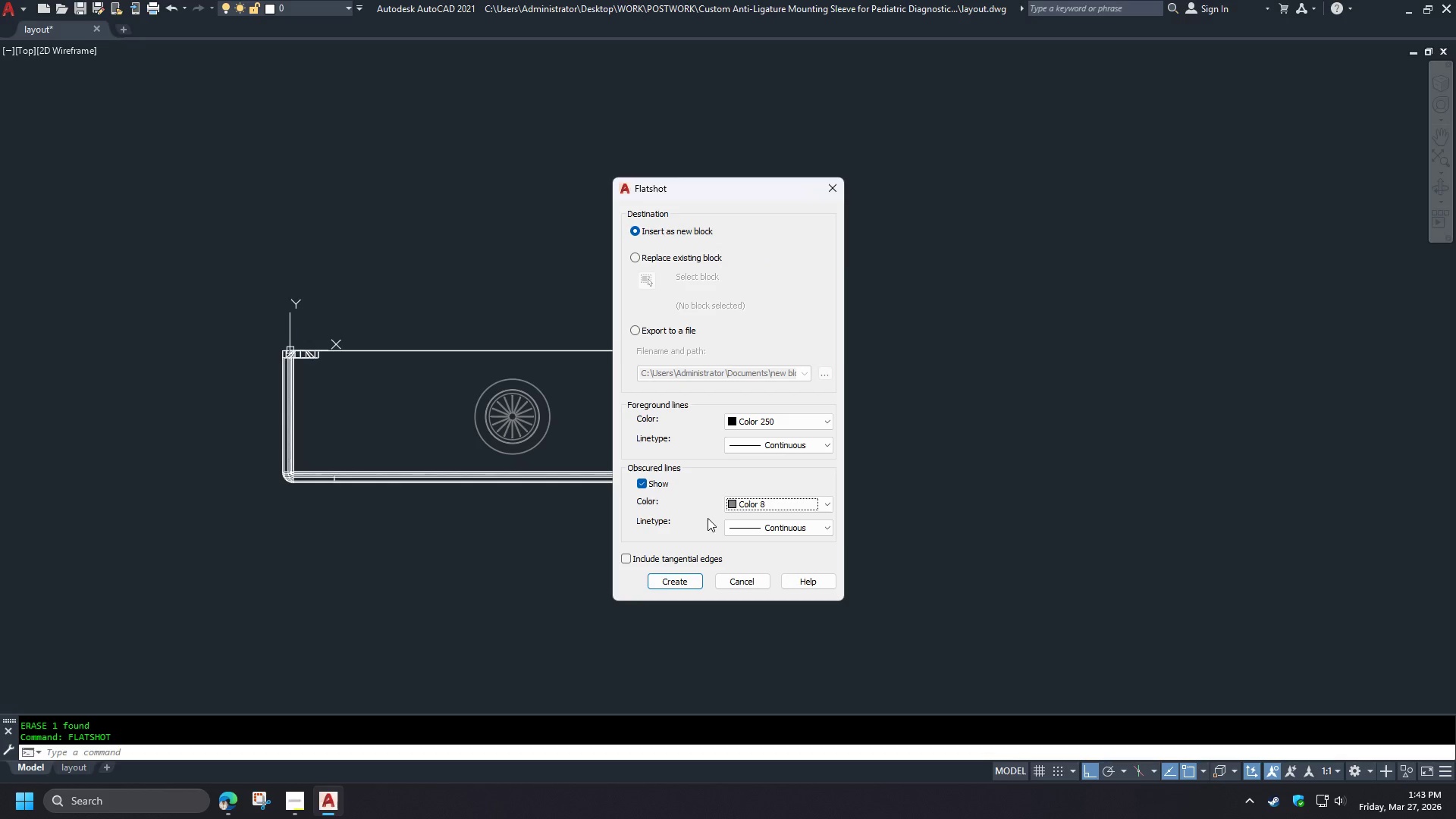 
left_click([728, 522])
 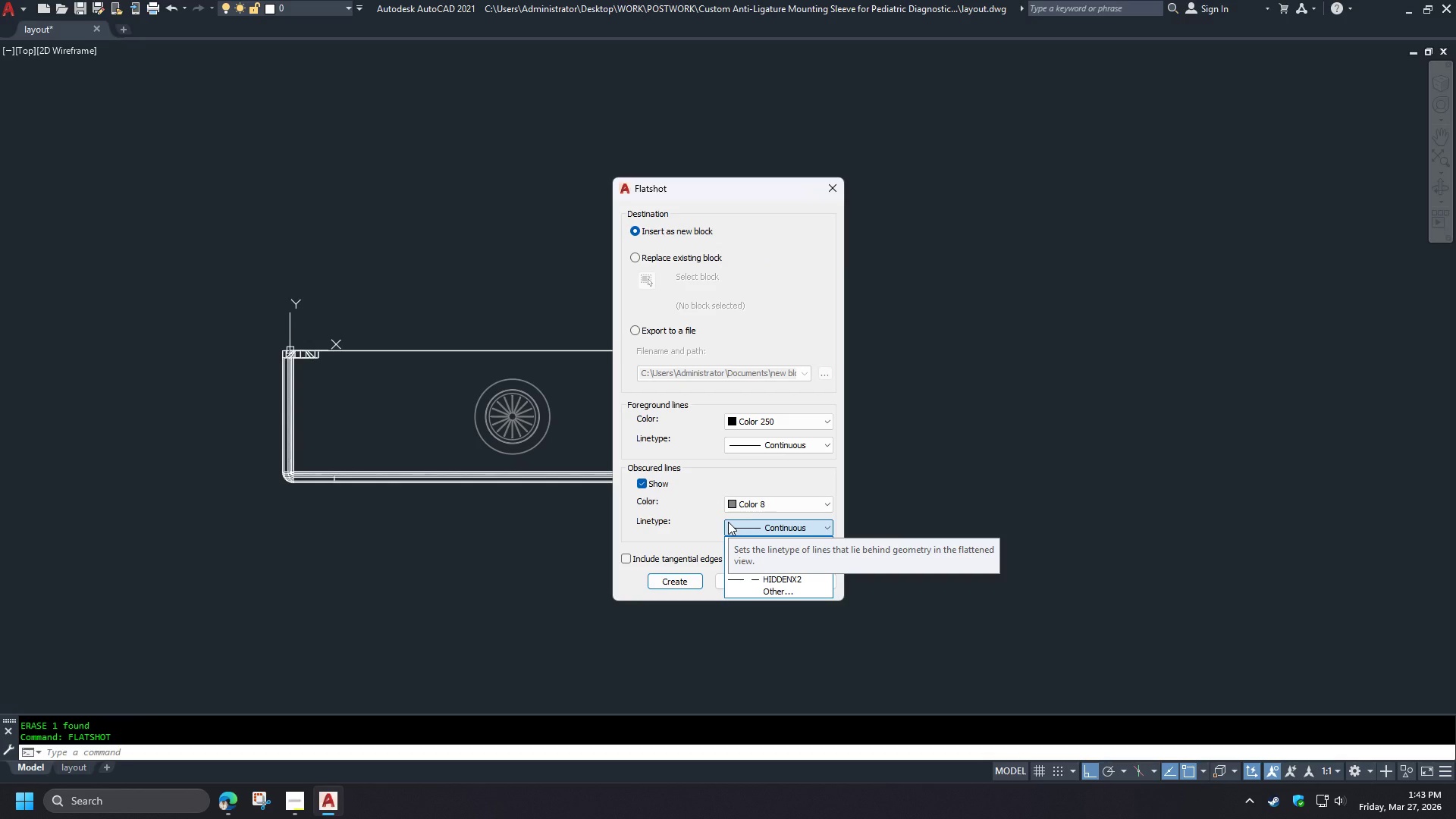 
left_click([728, 522])
 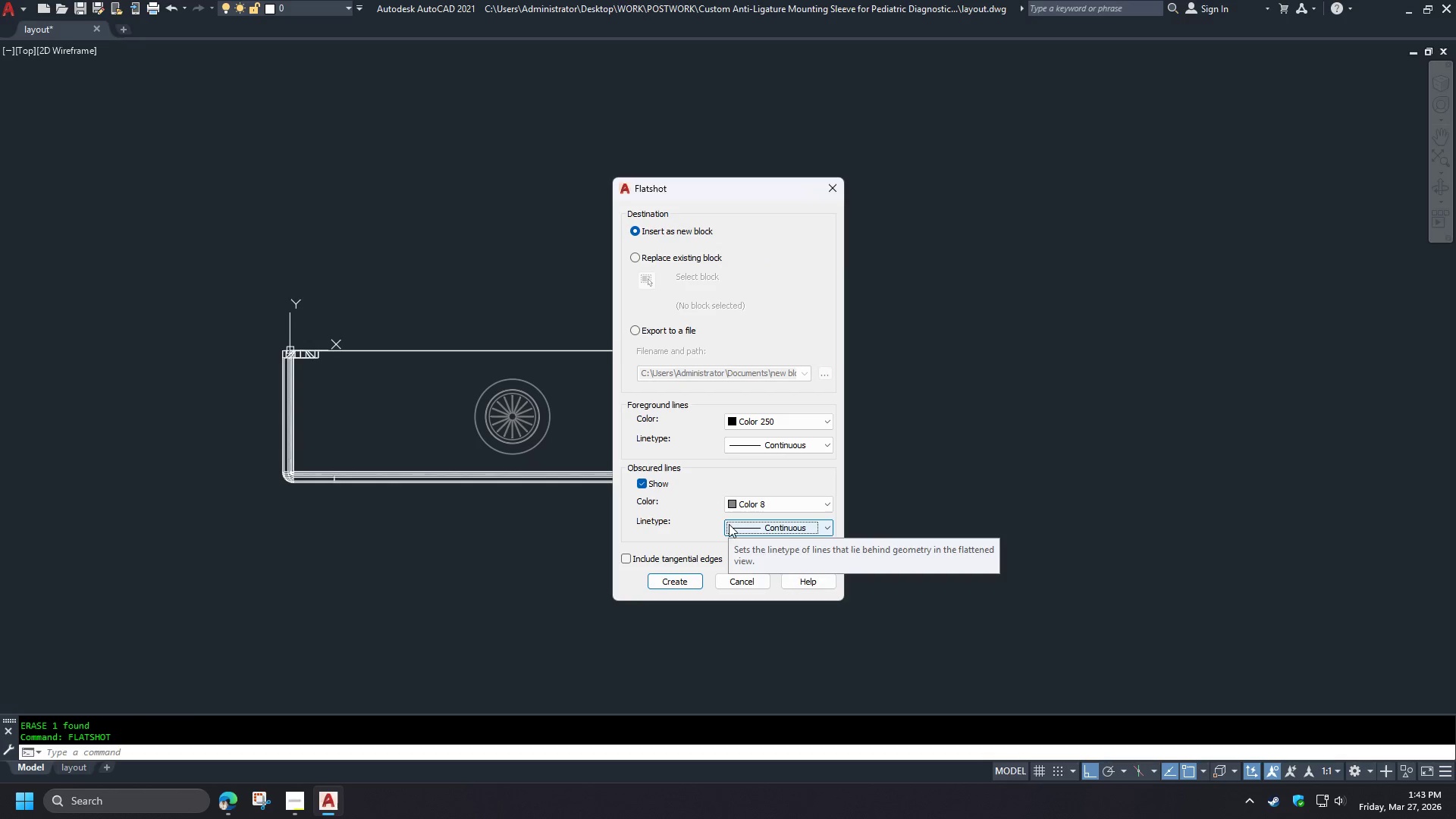 
left_click([733, 527])
 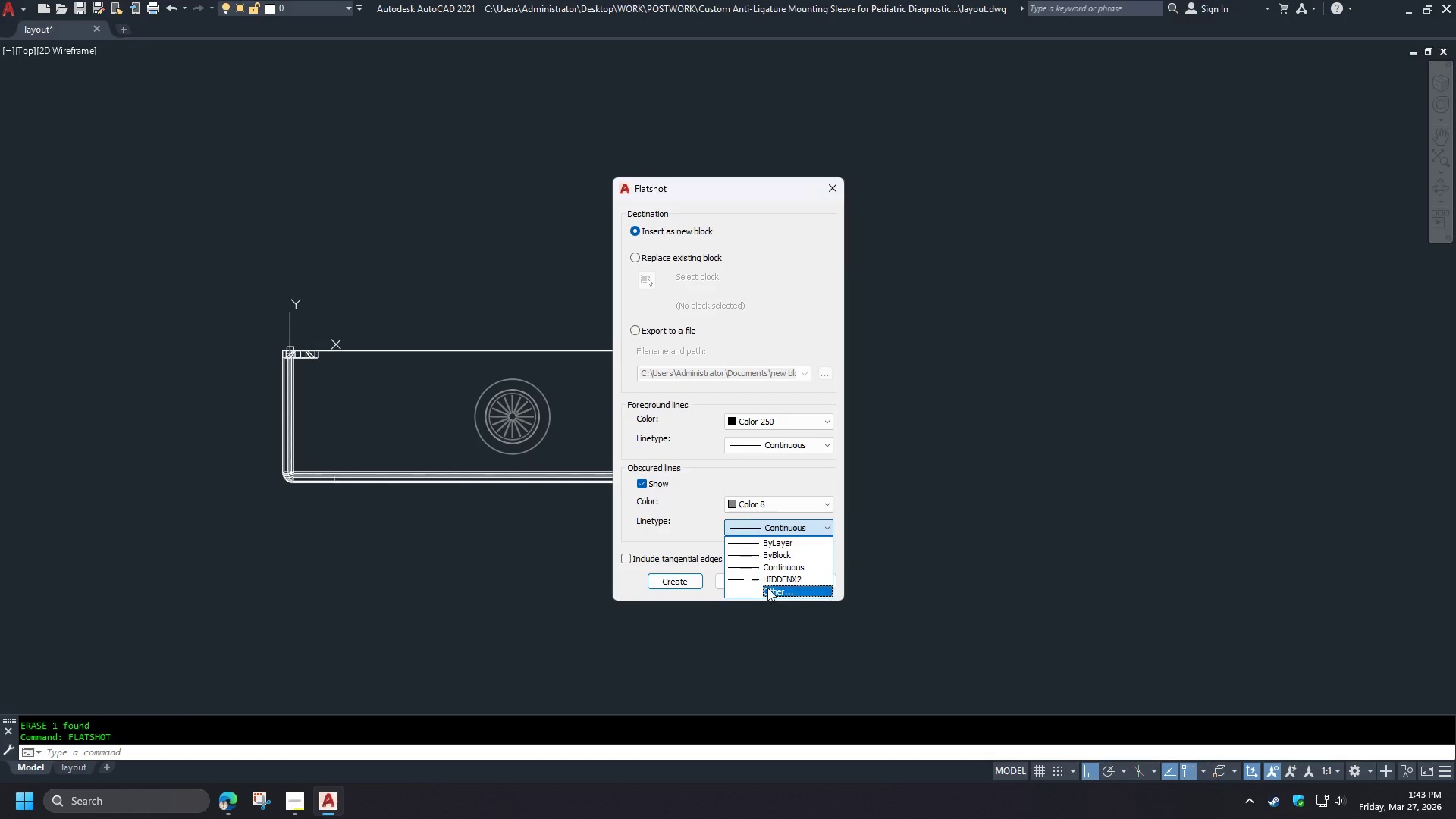 
left_click([767, 589])
 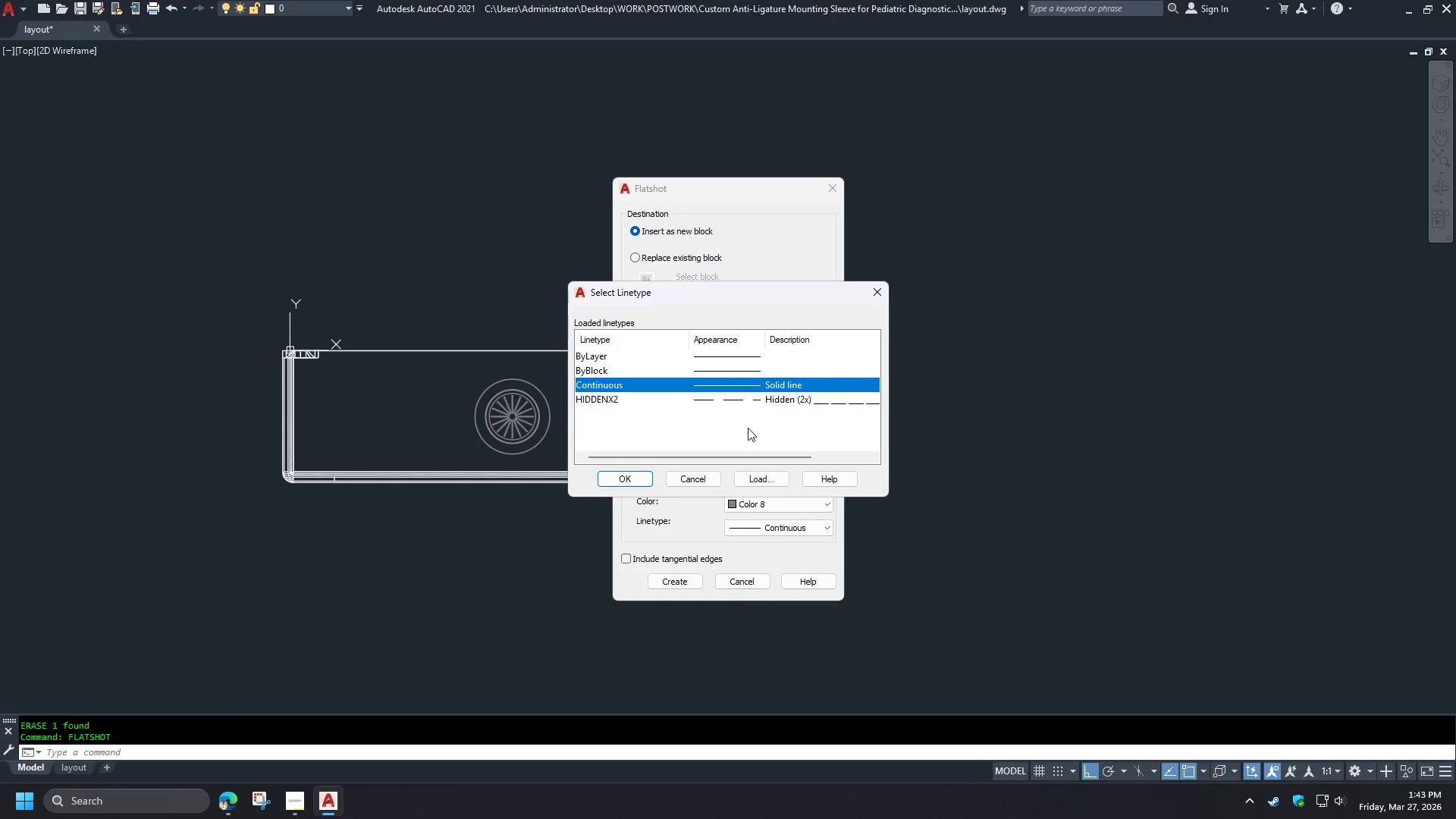 
left_click([755, 481])
 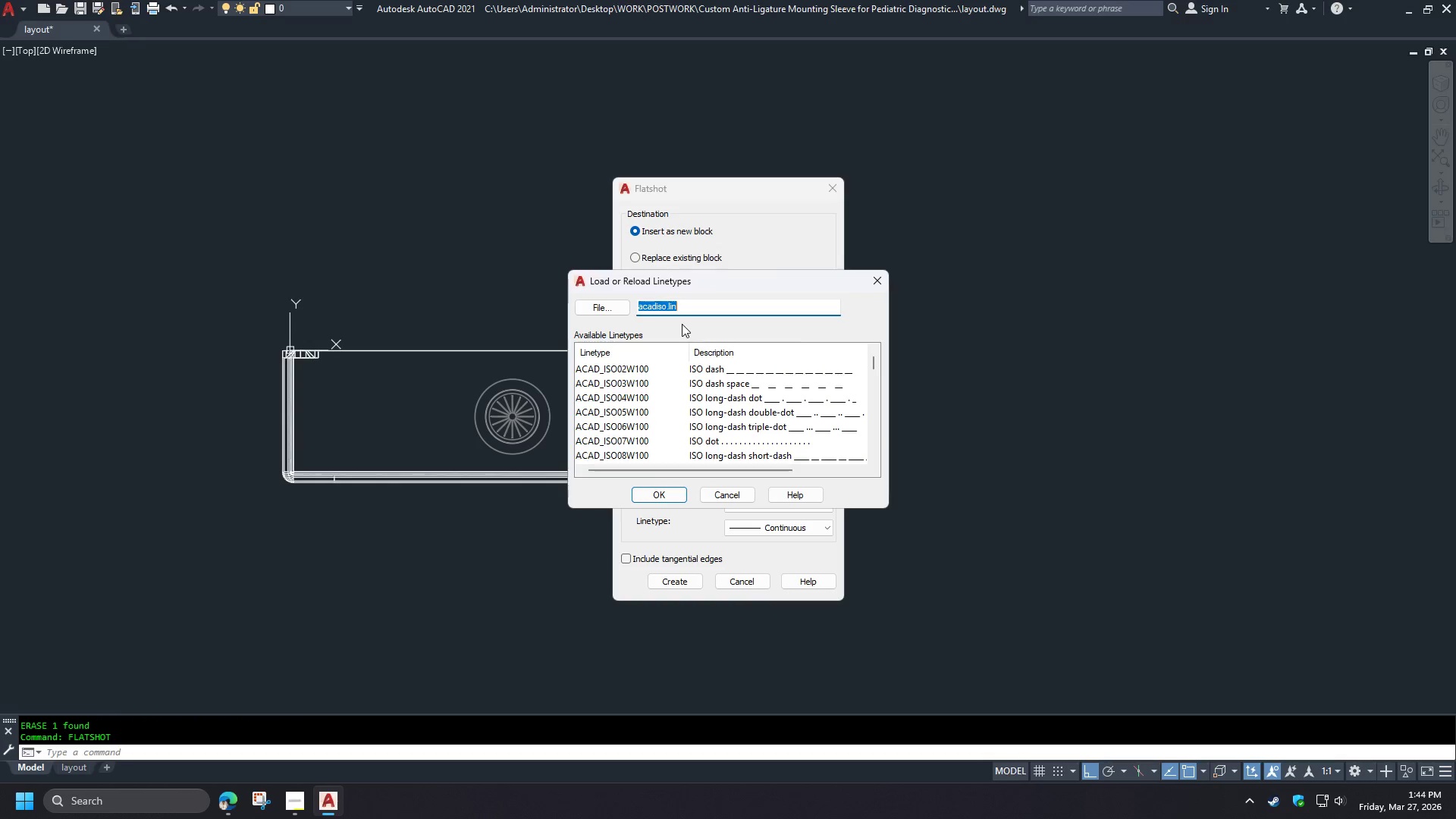 
left_click([621, 403])
 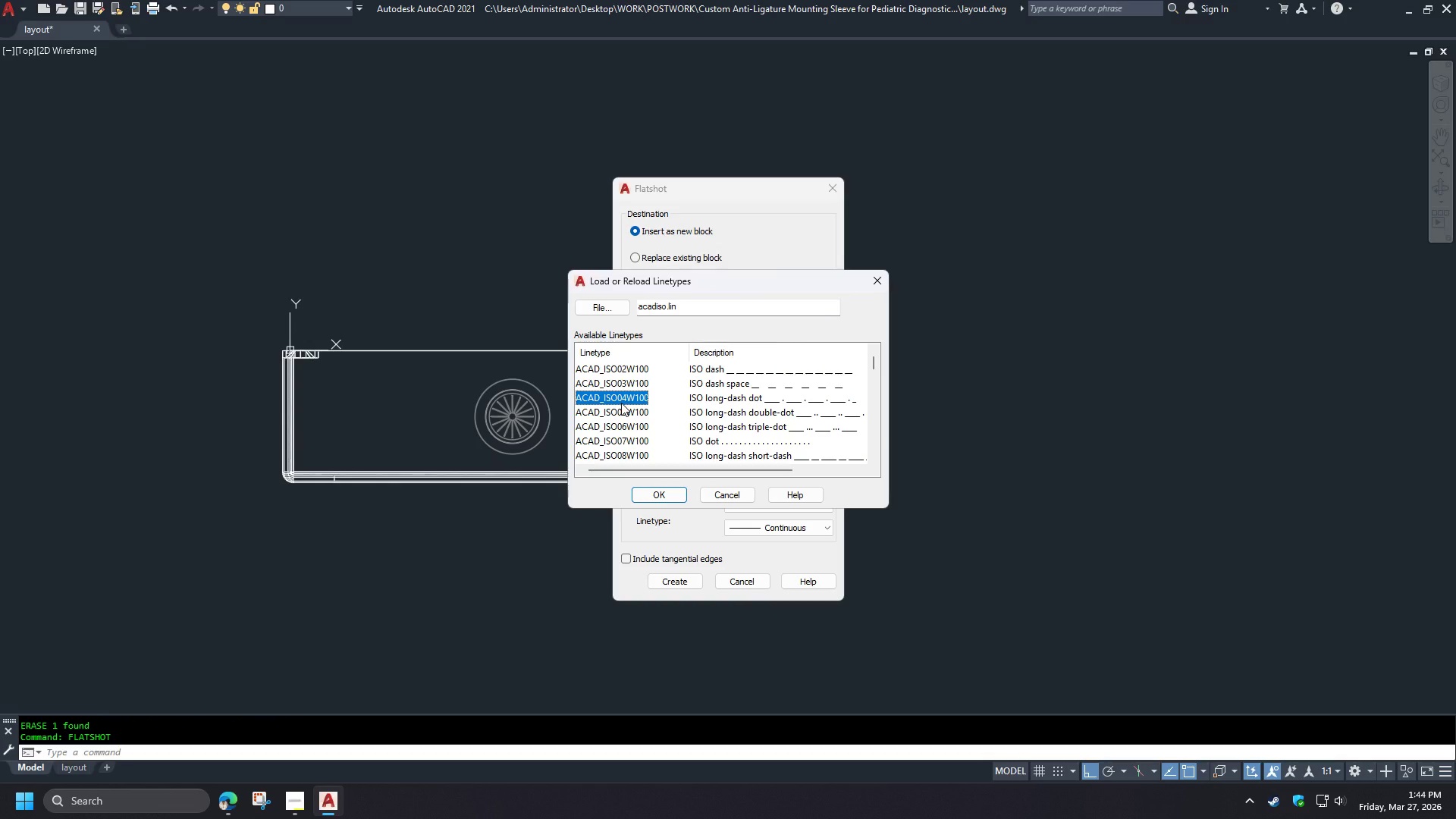 
key(H)
 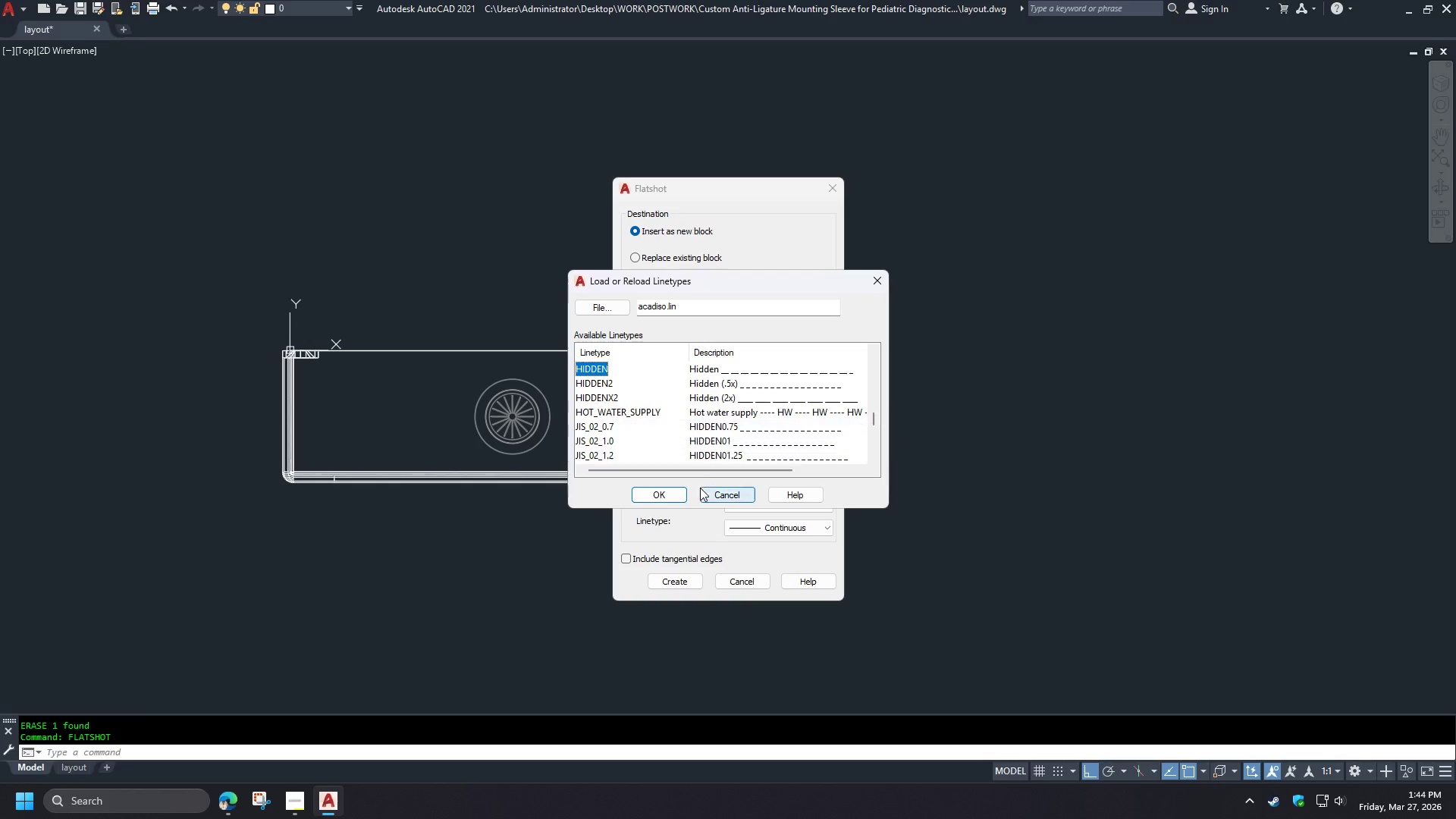 
left_click([663, 493])
 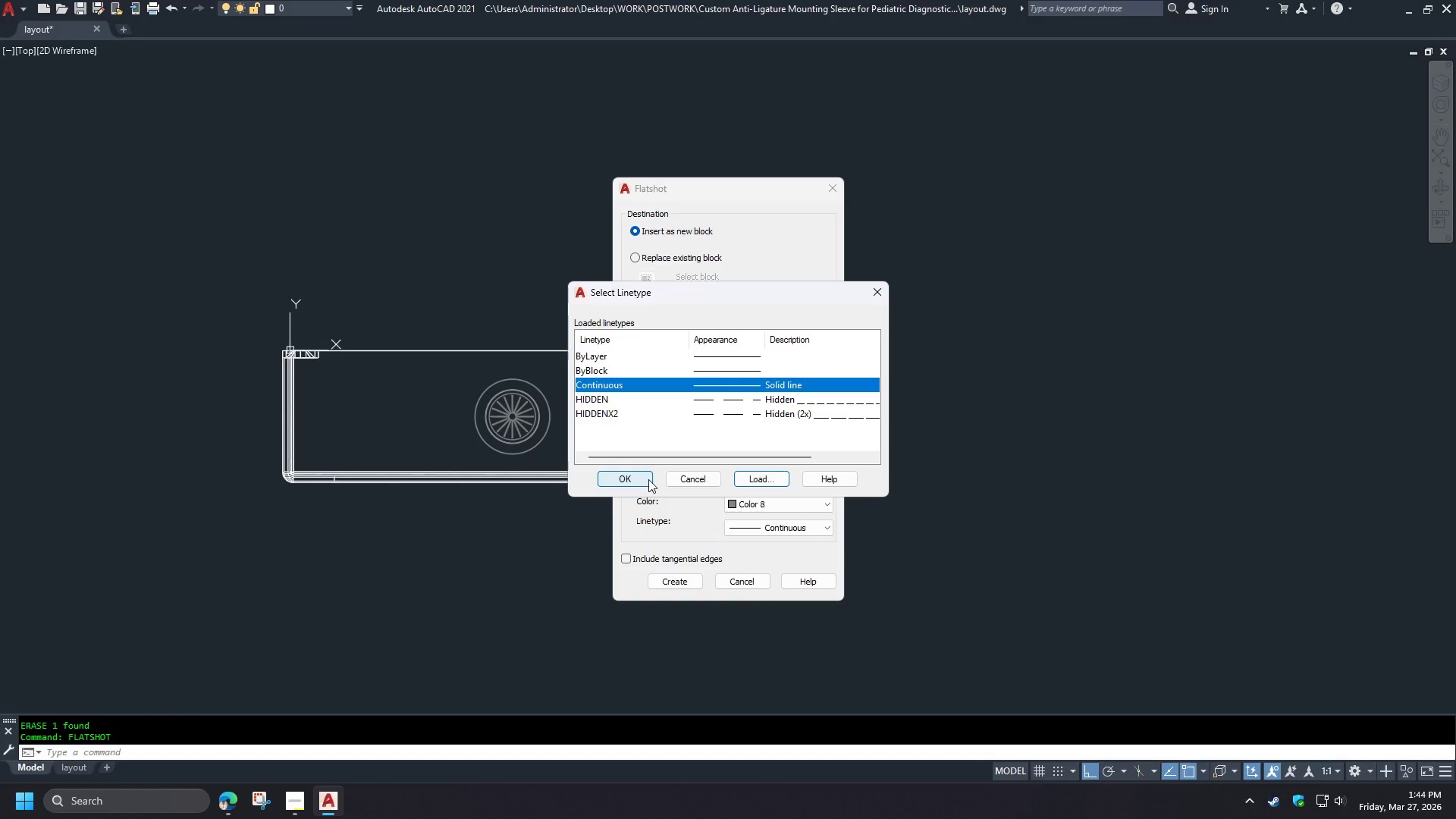 
left_click([644, 479])
 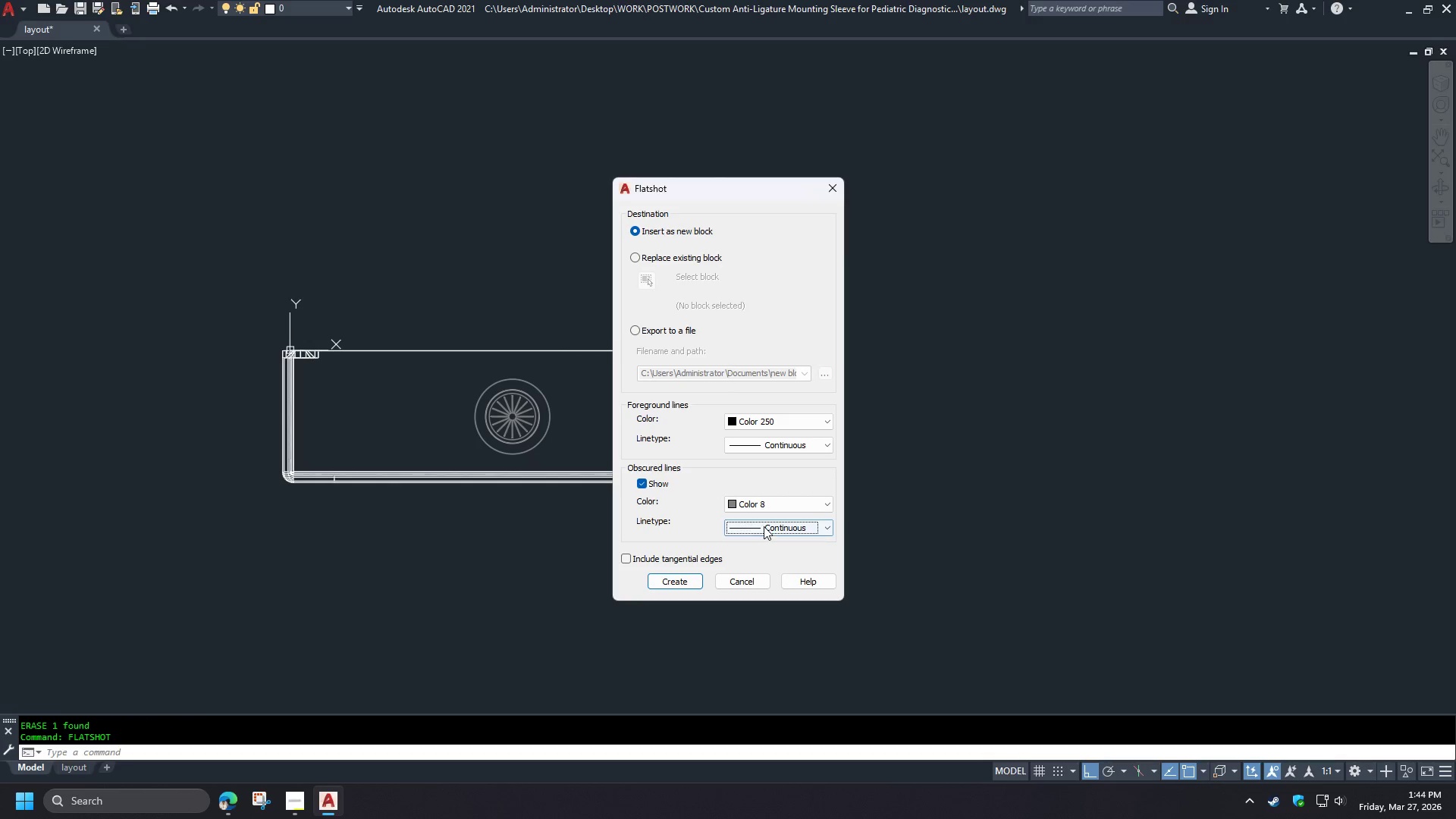 
left_click([764, 526])
 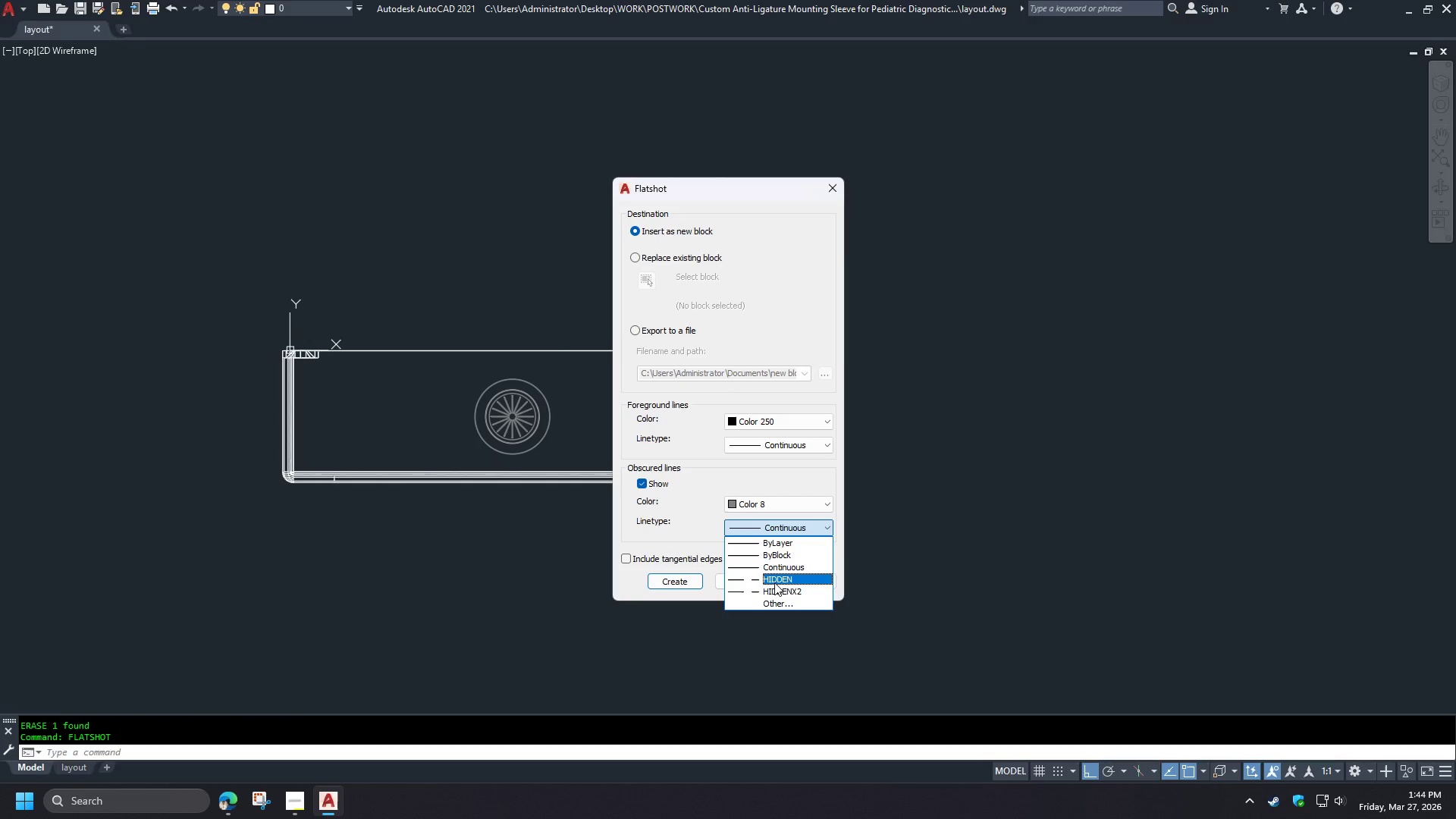 
left_click([774, 582])
 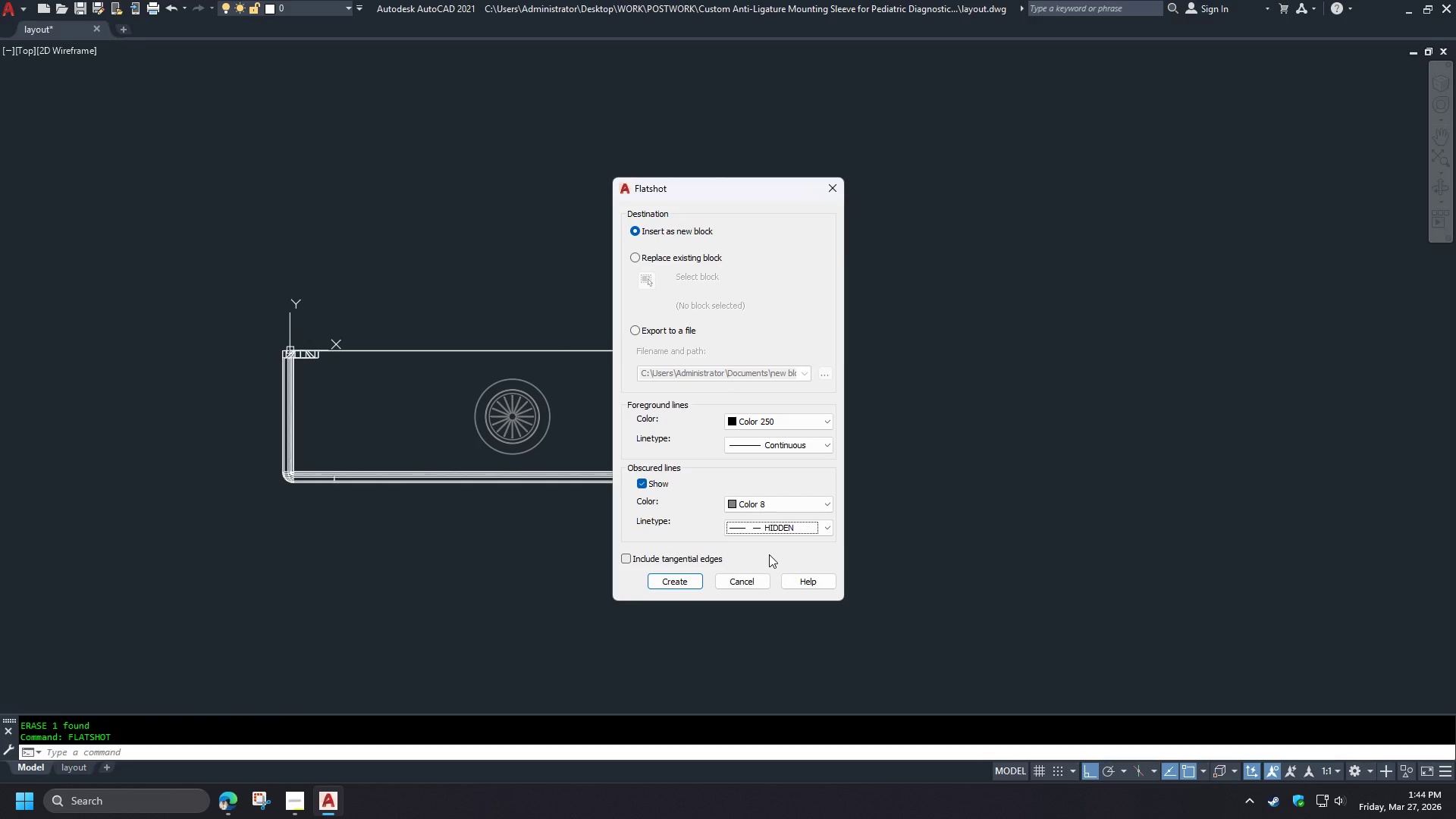 
left_click([775, 535])
 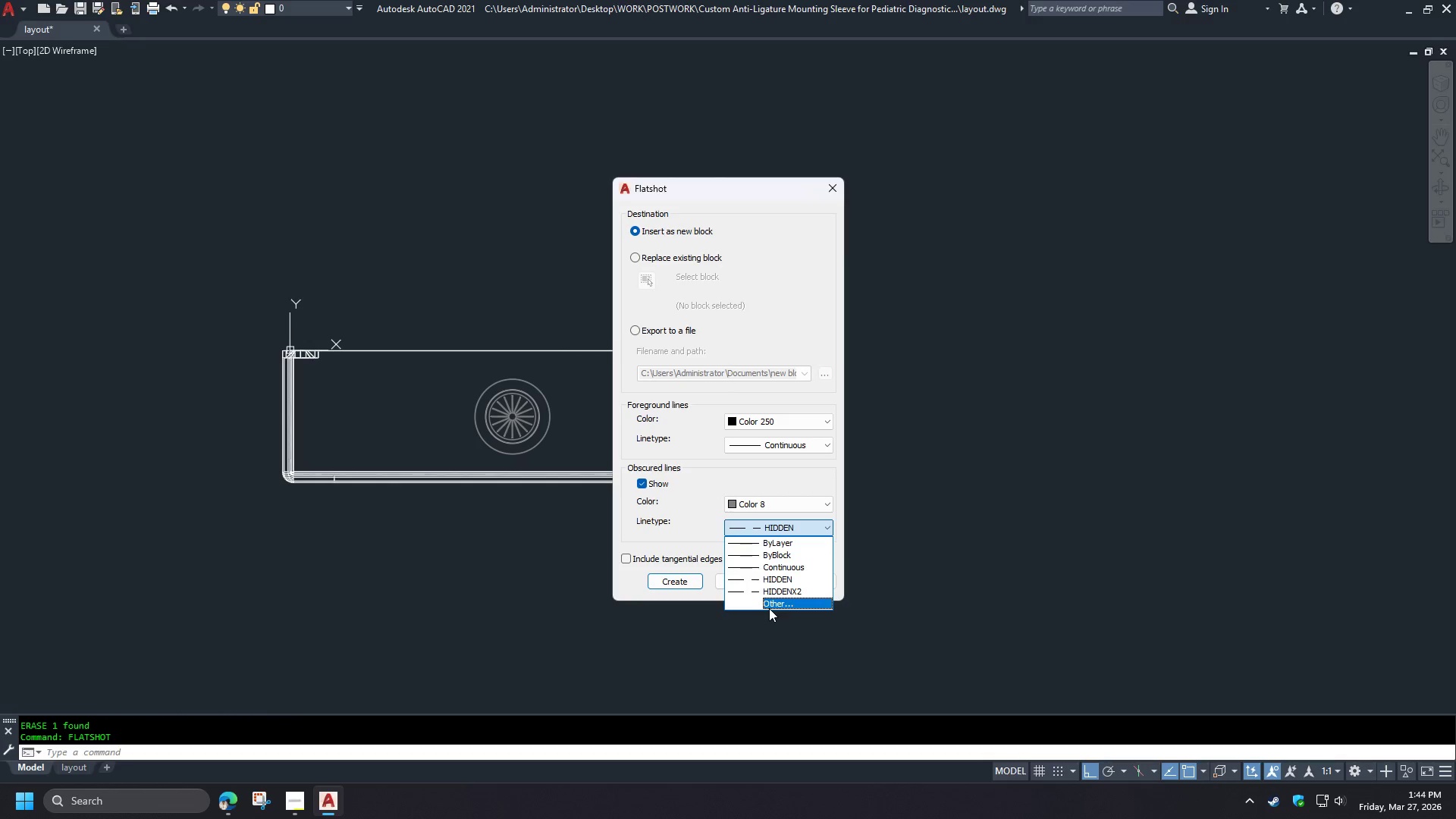 
left_click([768, 601])
 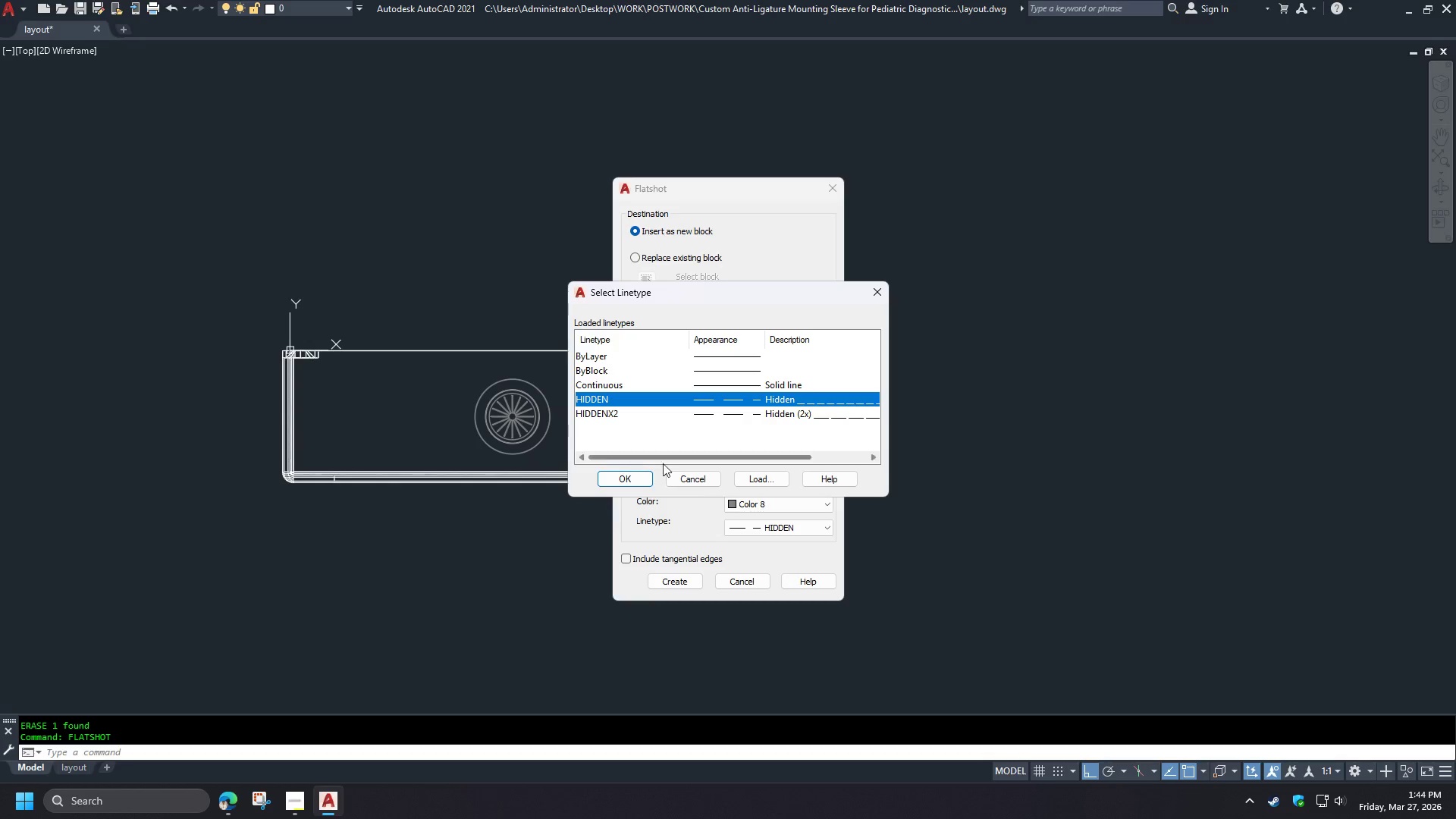 
left_click([760, 477])
 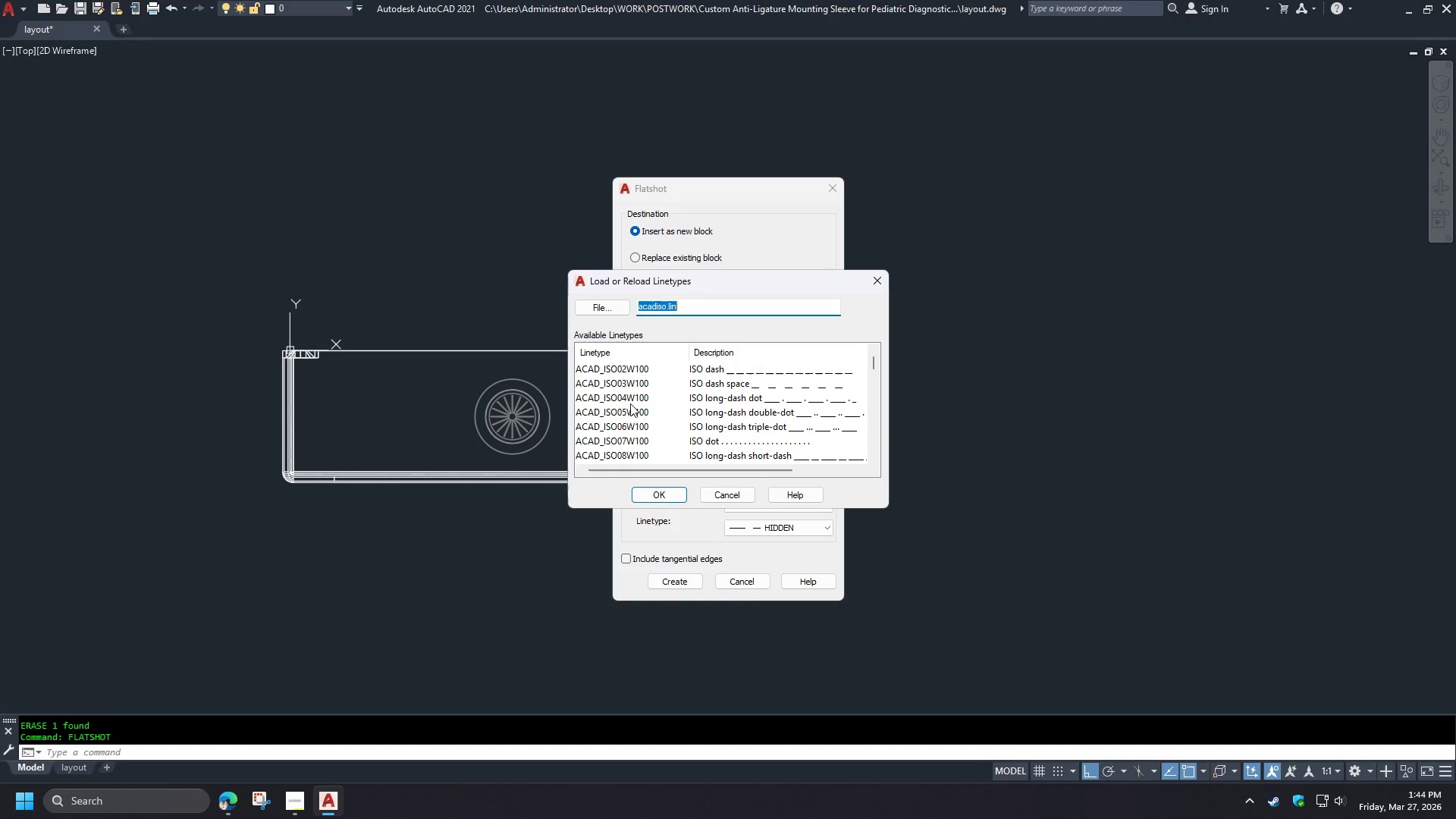 
left_click([608, 432])
 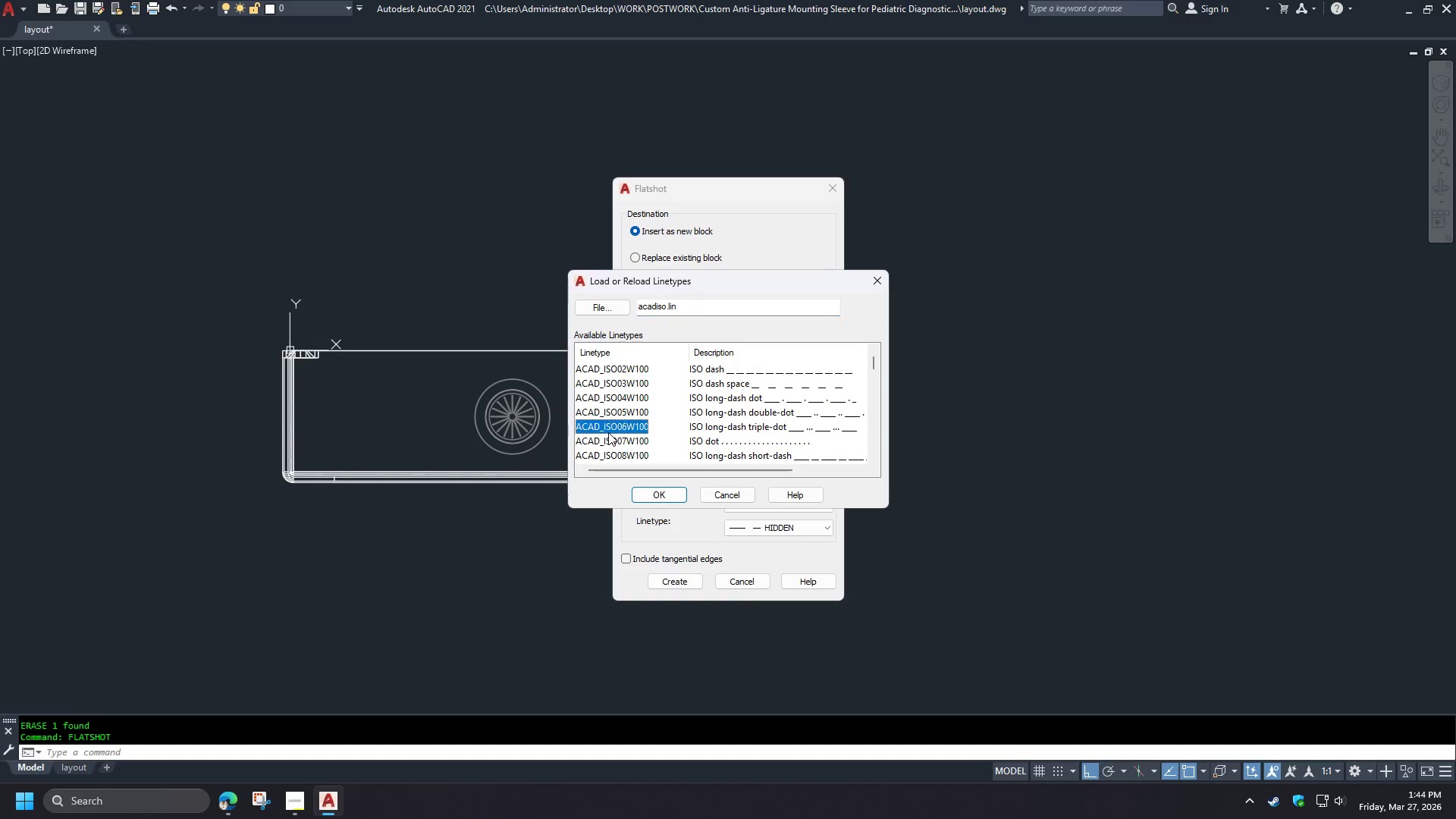 
key(H)
 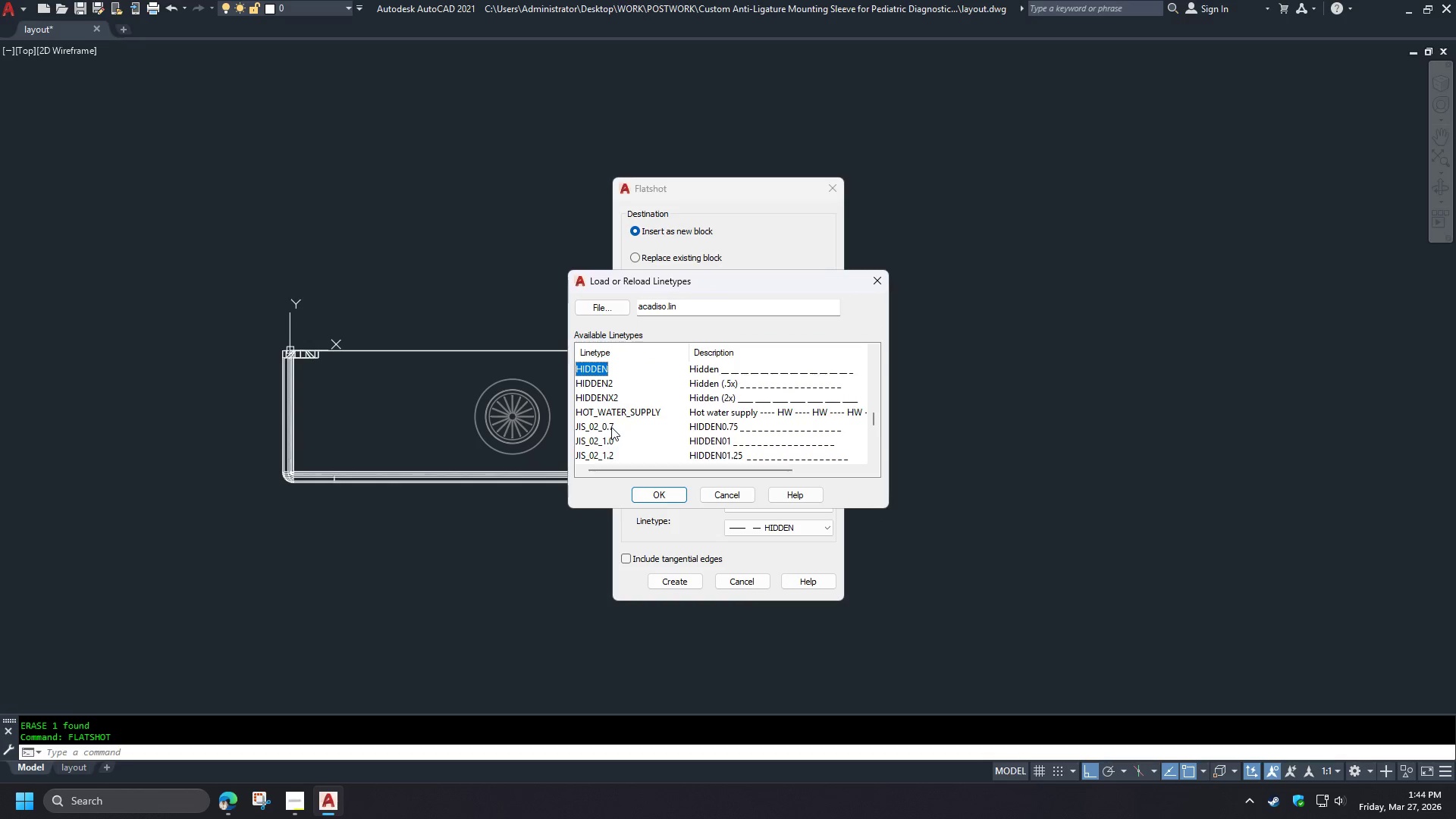 
mouse_move([604, 395])
 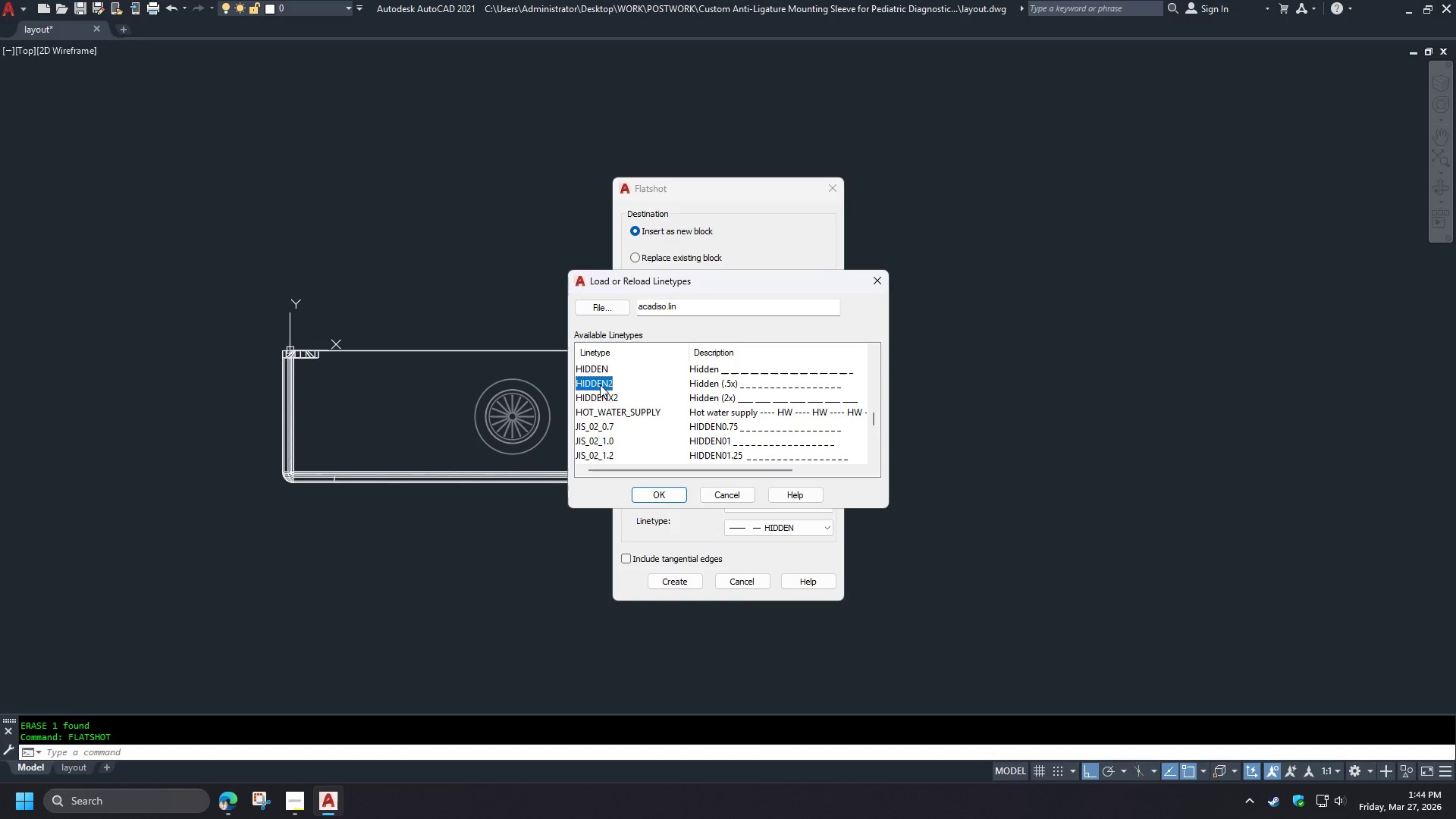 
left_click([600, 384])
 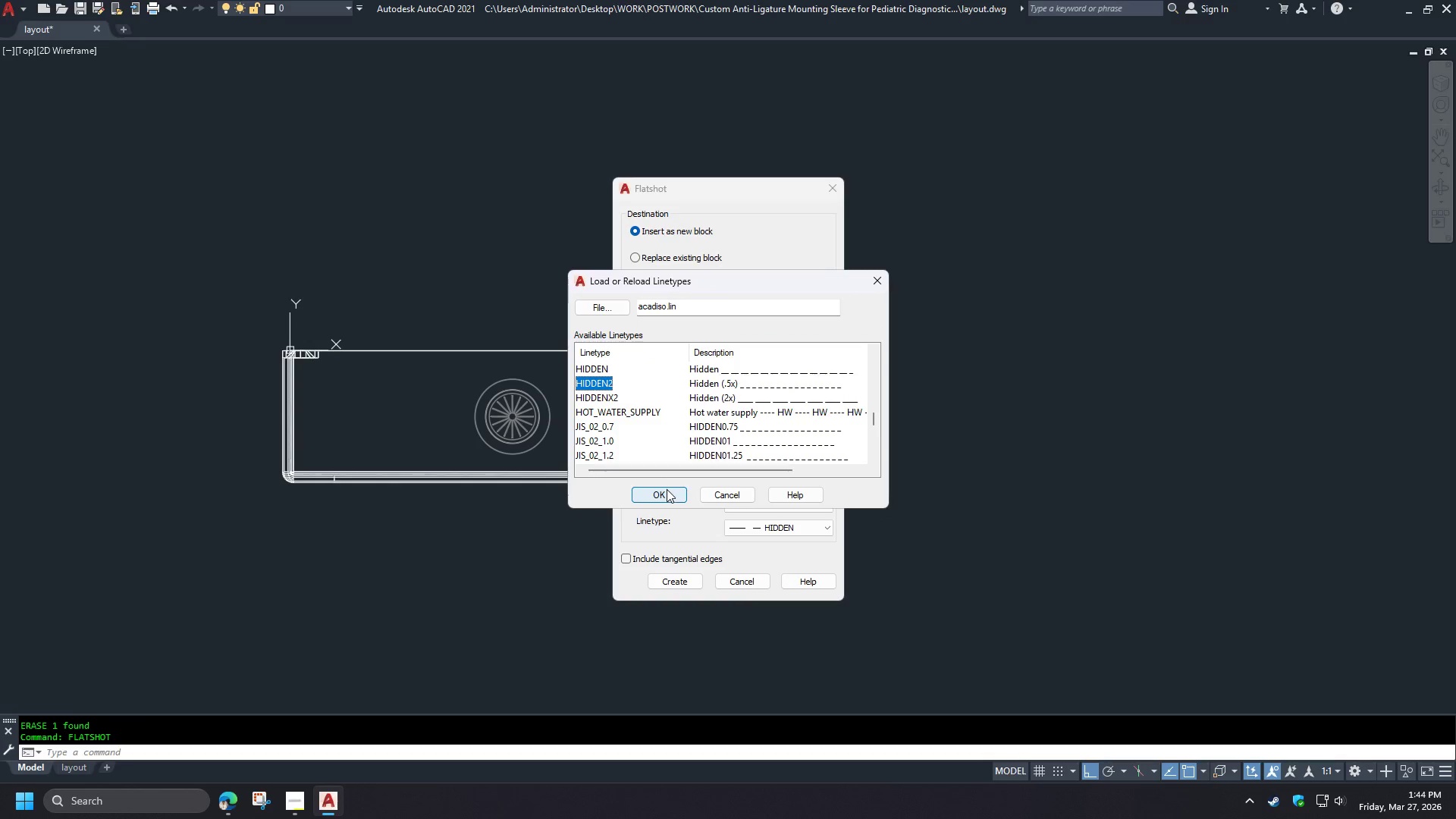 
left_click([667, 495])
 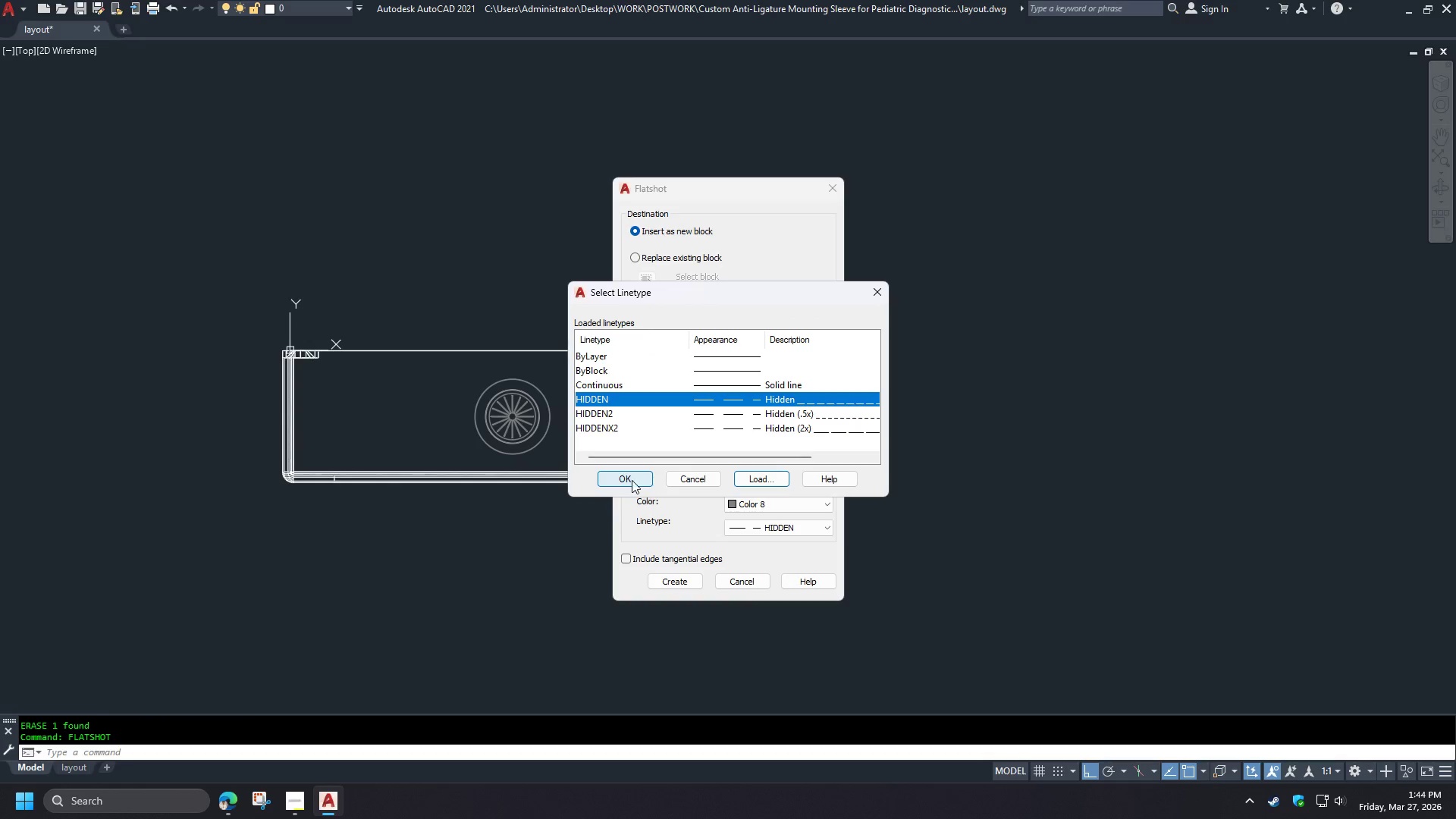 
left_click([632, 480])
 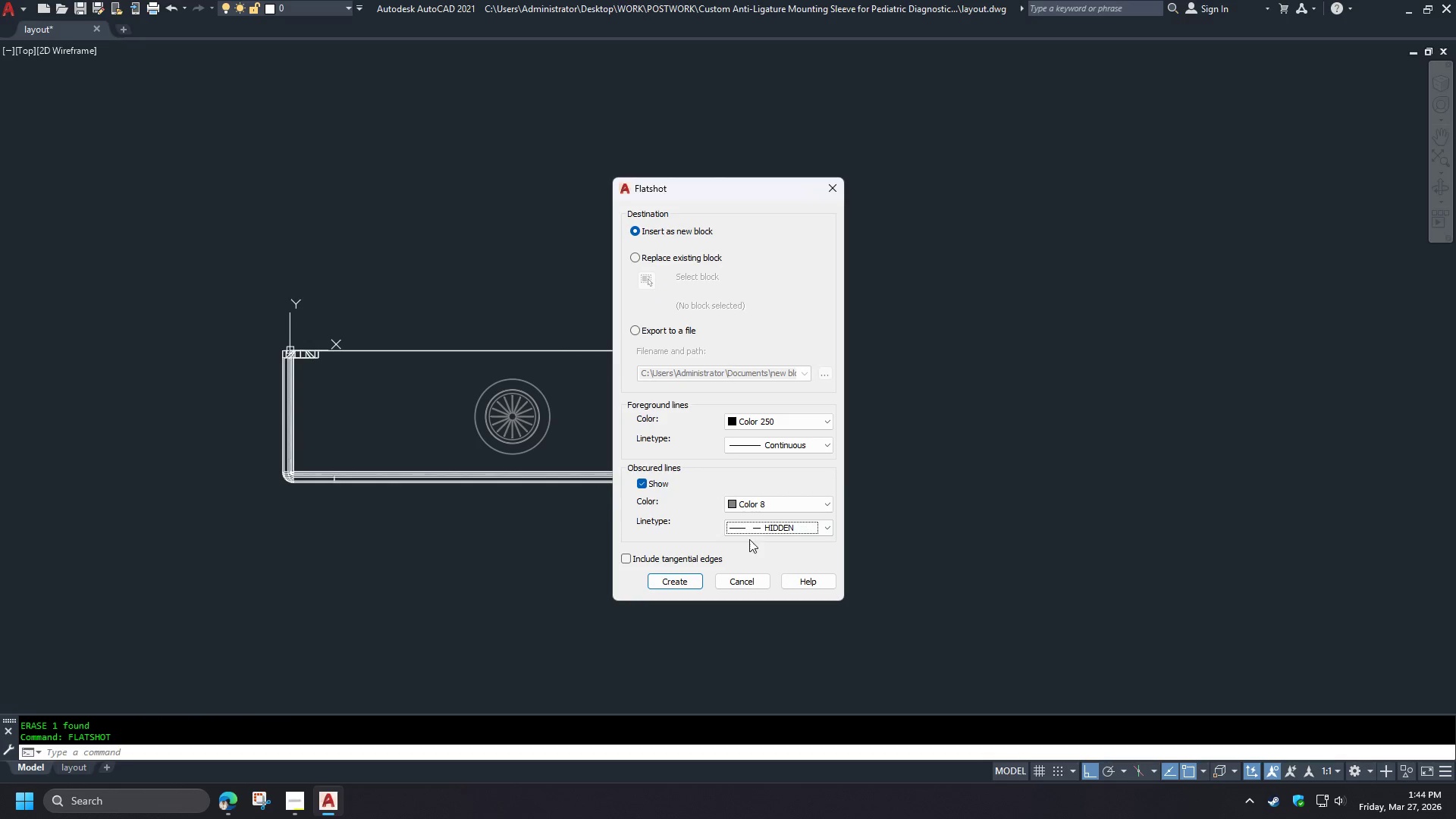 
left_click([752, 533])
 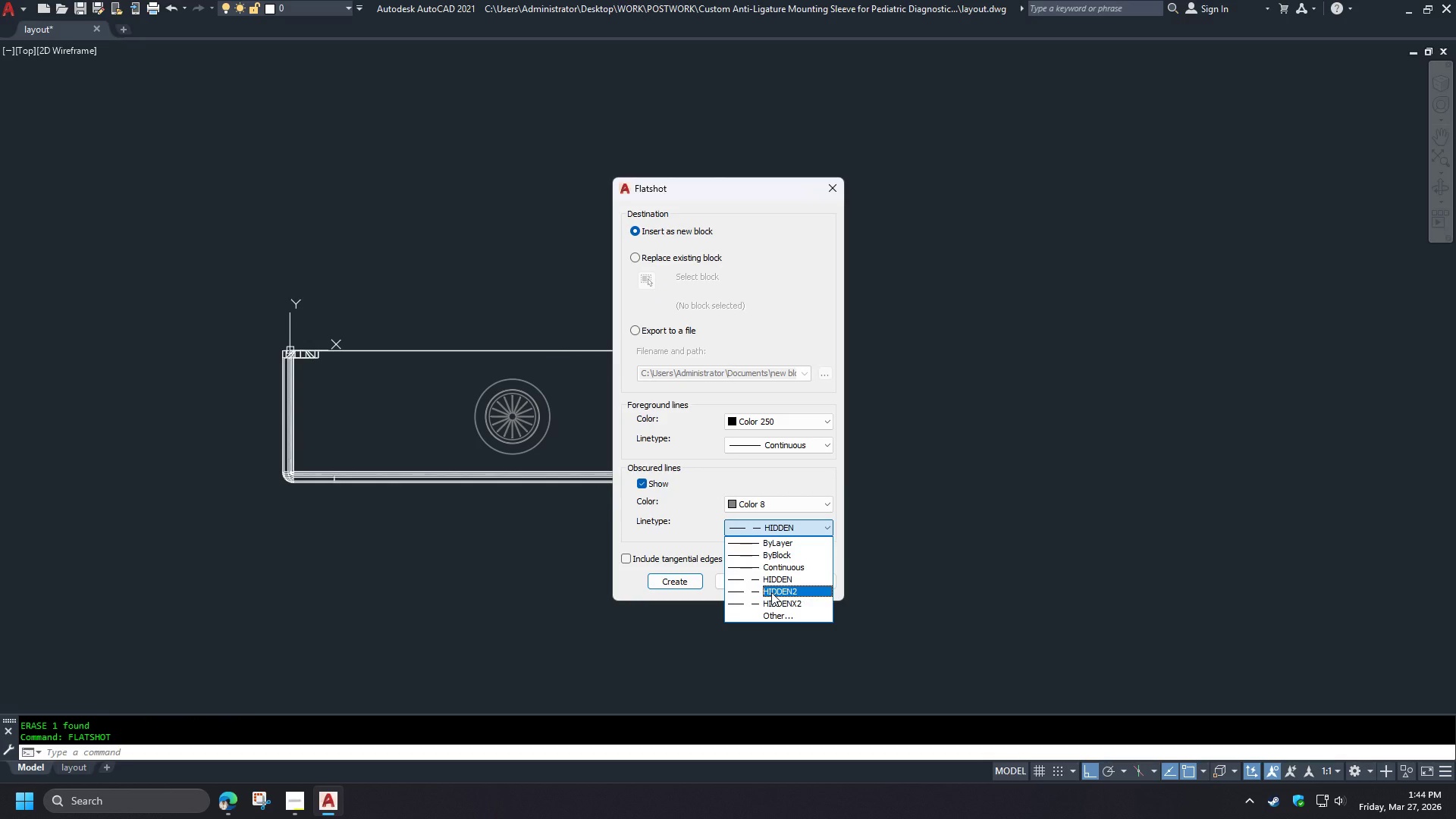 
left_click([771, 592])
 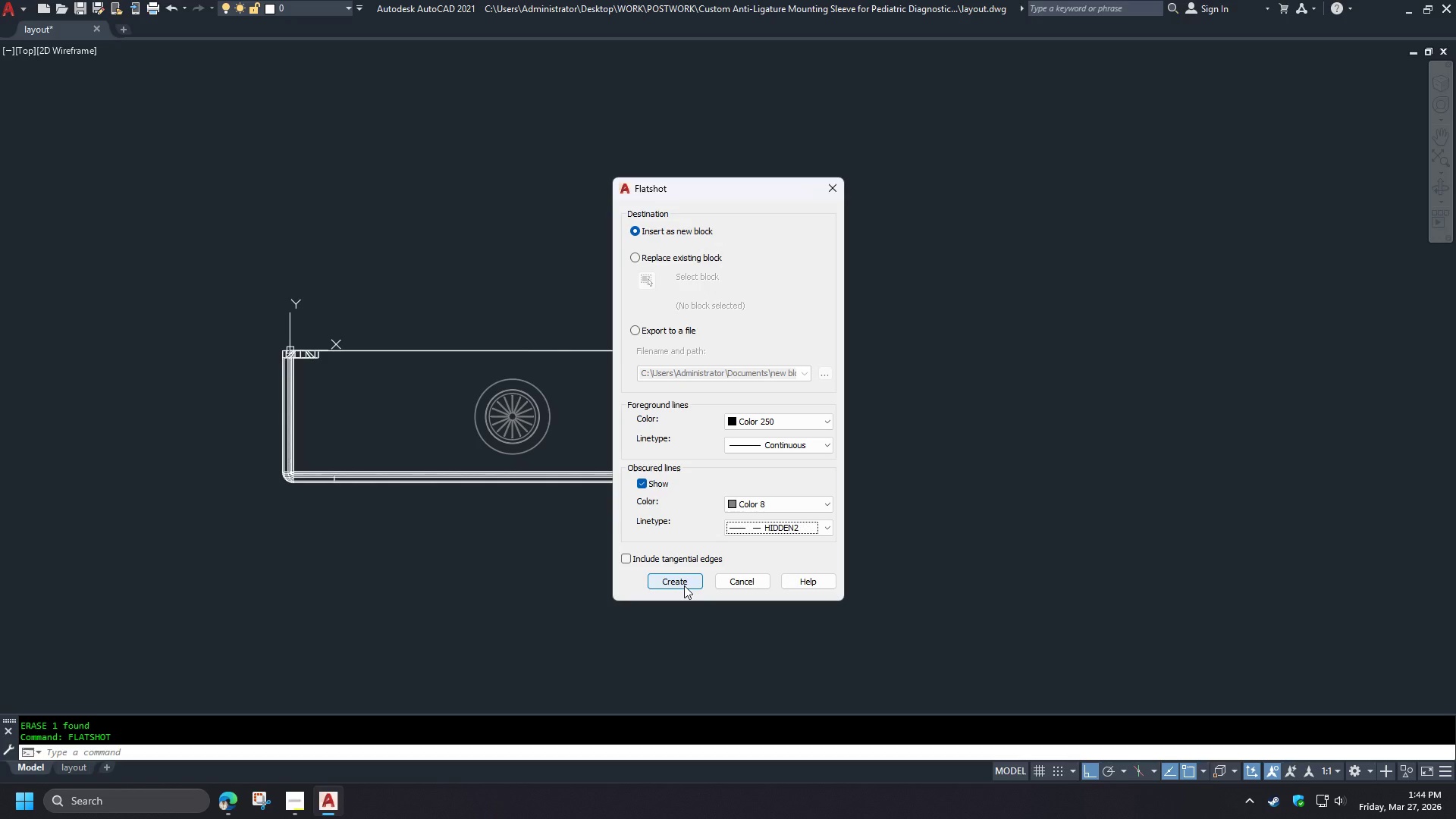 
left_click([684, 586])
 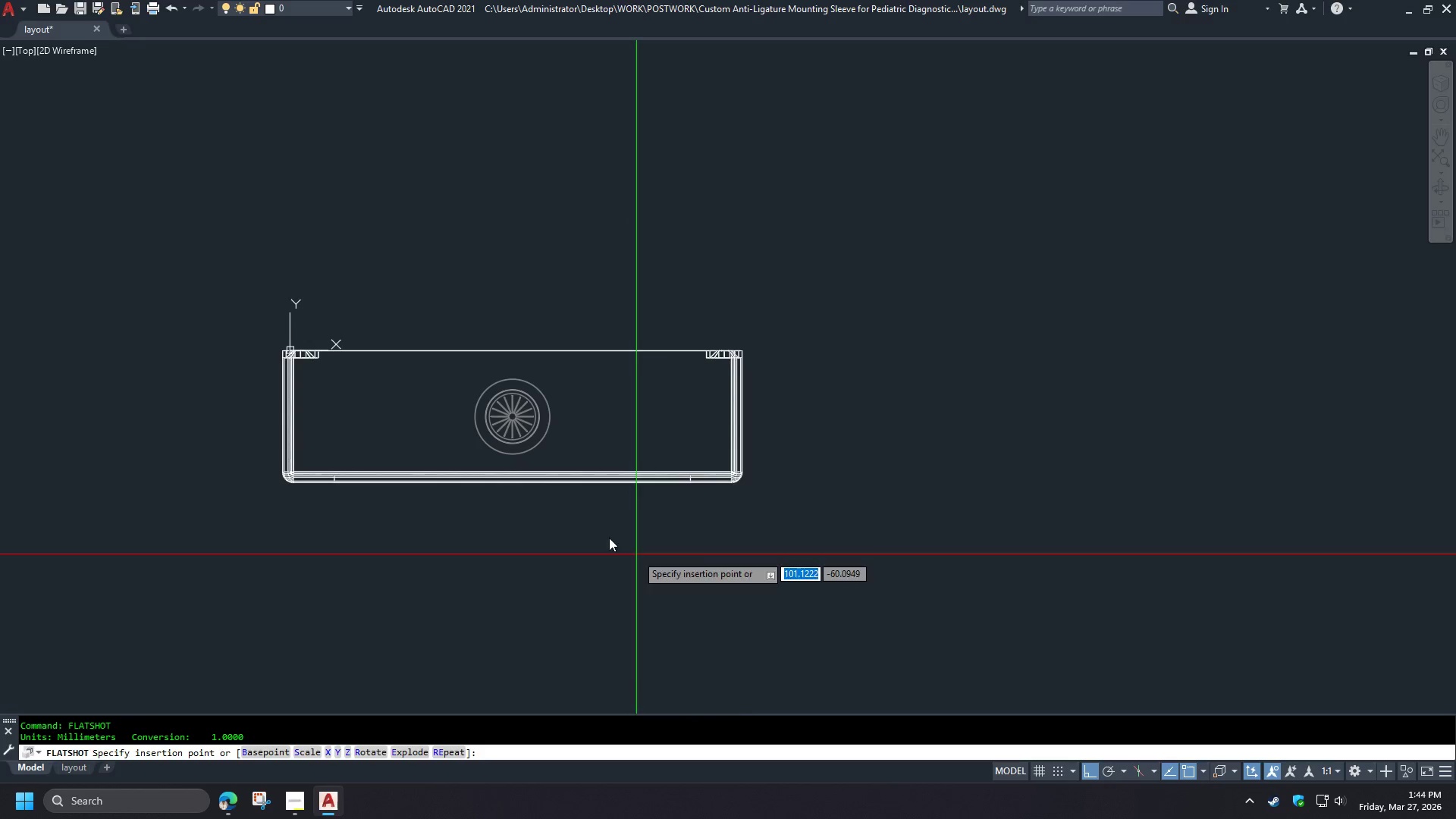 
scroll: coordinate [551, 482], scroll_direction: down, amount: 3.0
 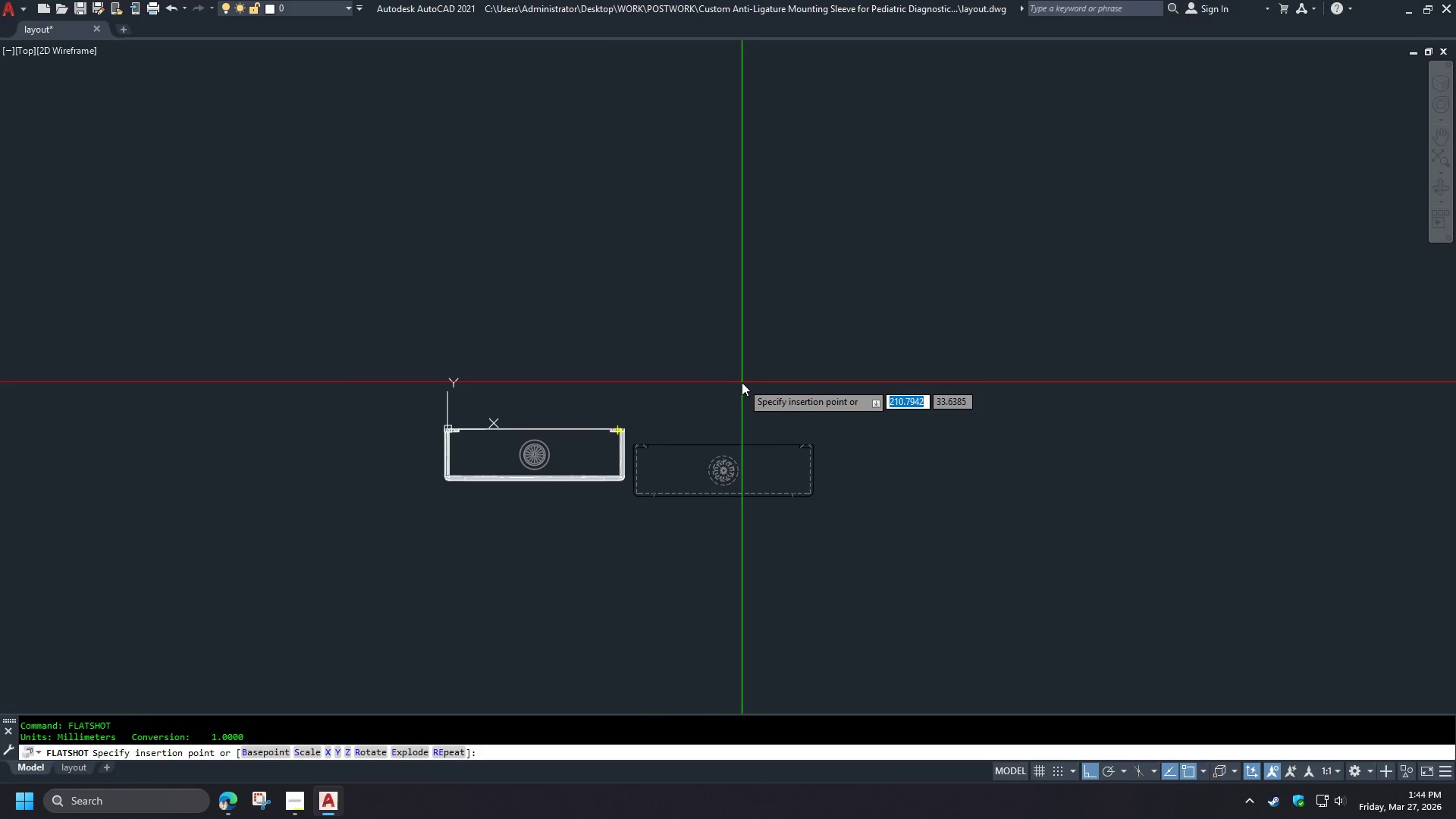 
left_click([757, 381])
 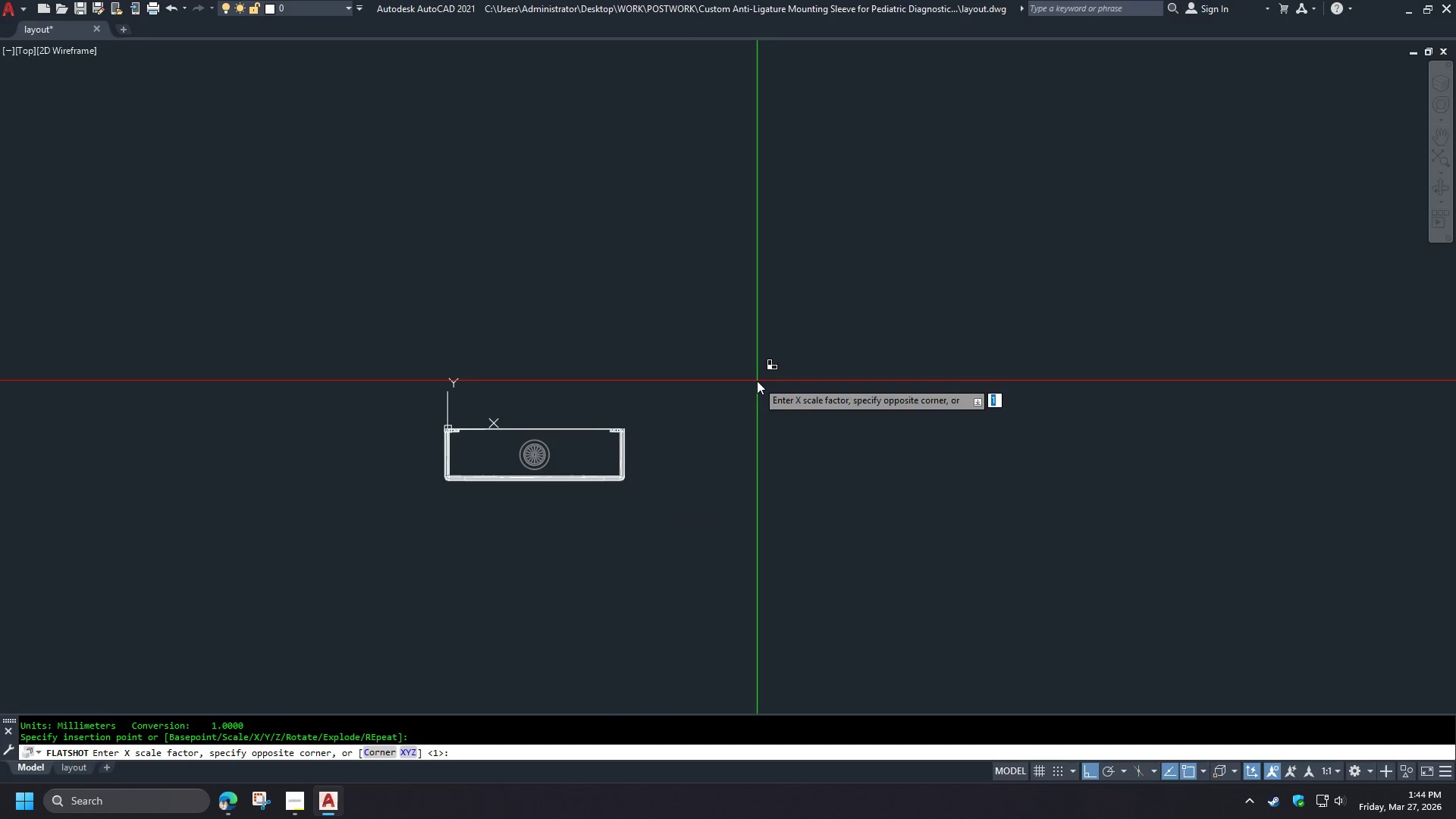 
key(NumpadEnter)
 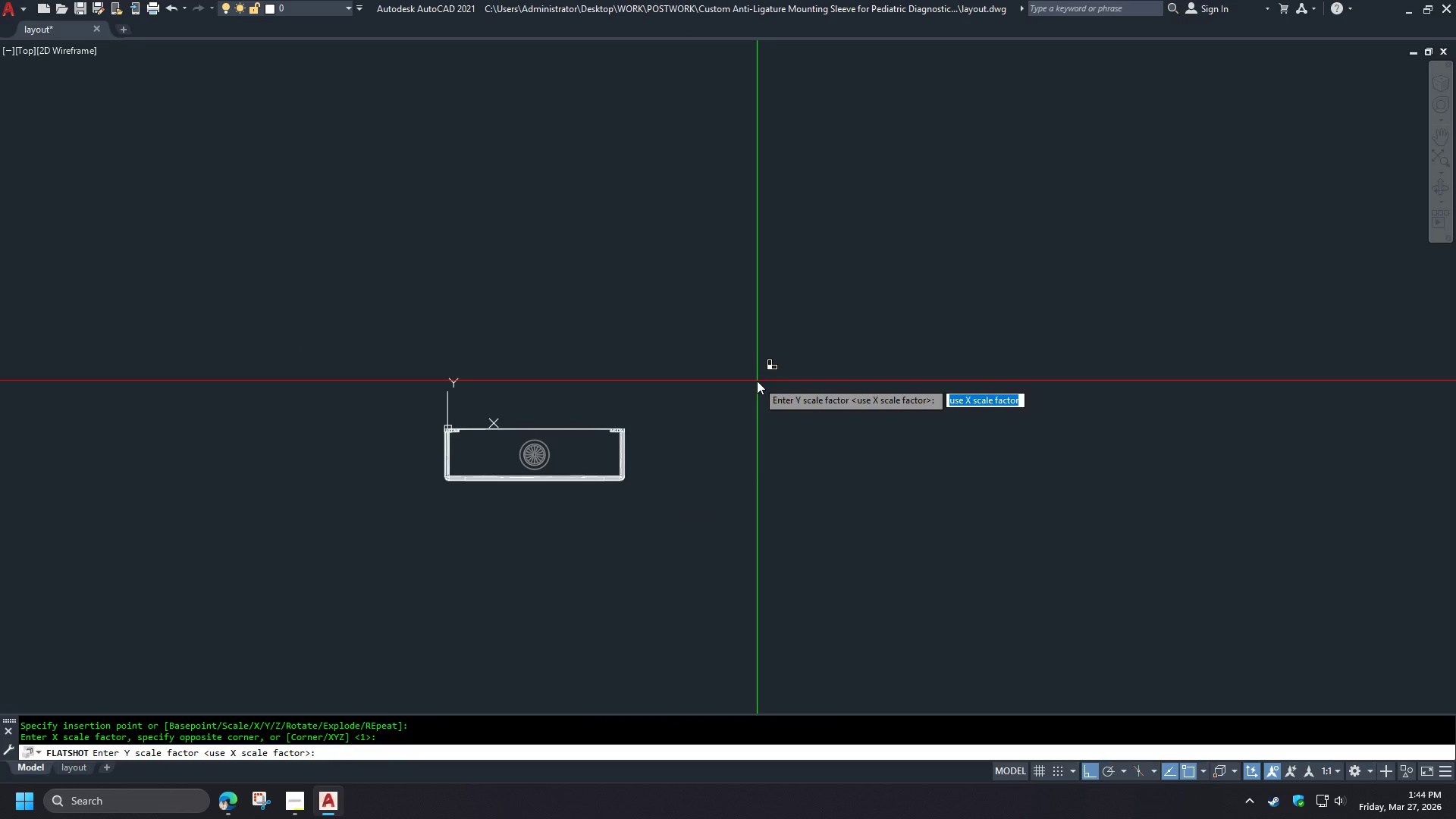 
key(NumpadEnter)
 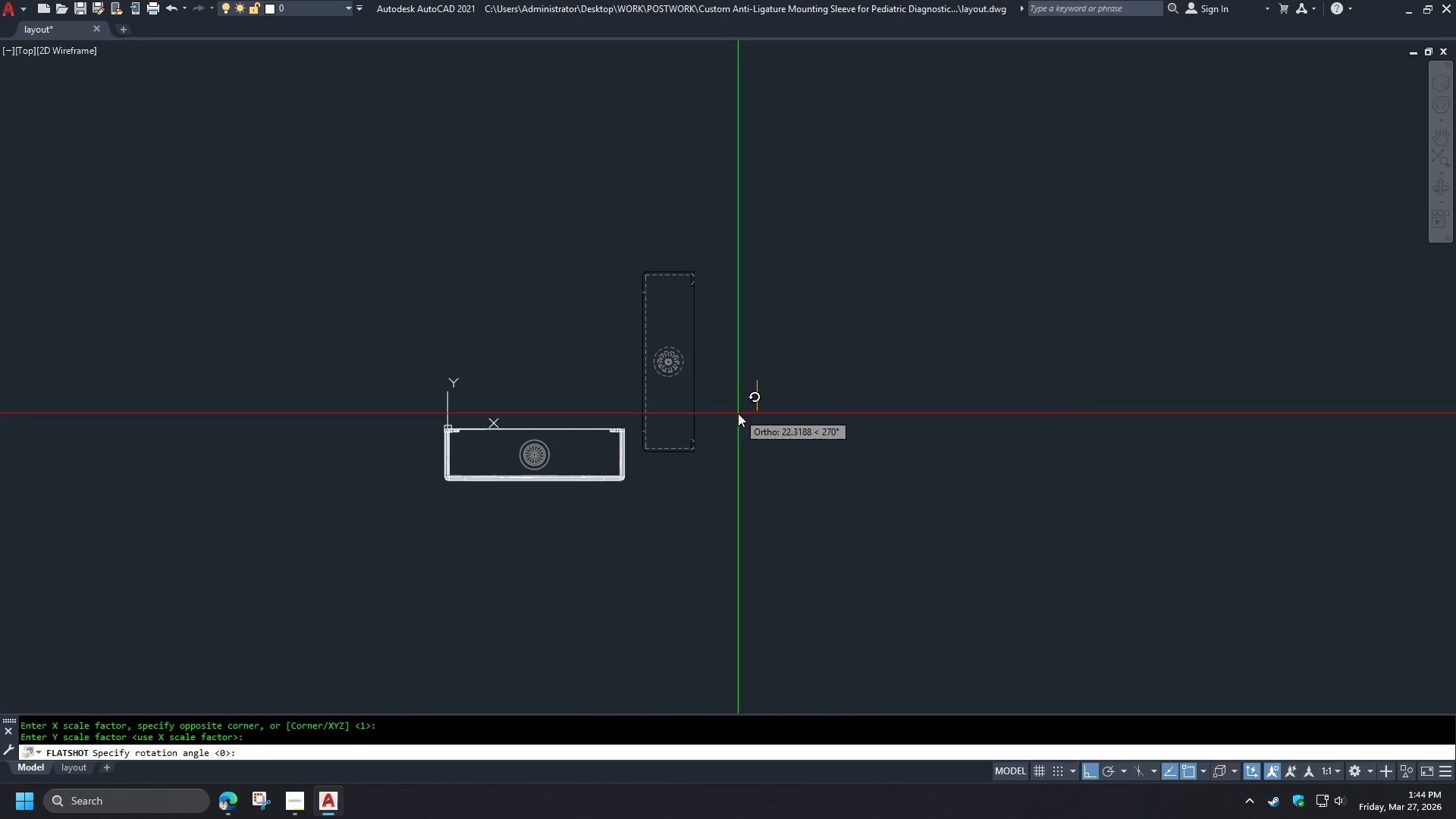 
key(NumpadEnter)
 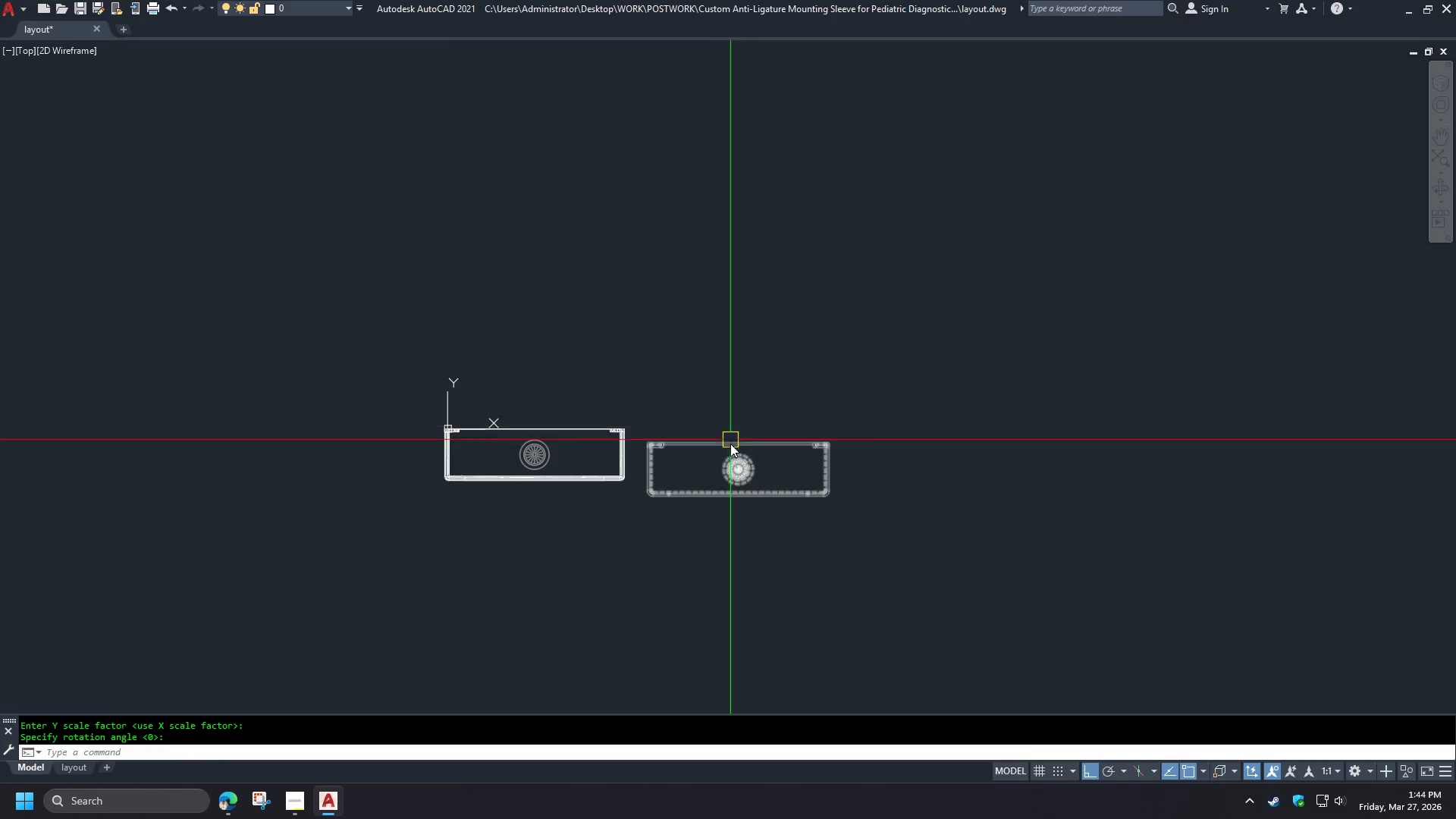 
scroll: coordinate [871, 525], scroll_direction: up, amount: 6.0
 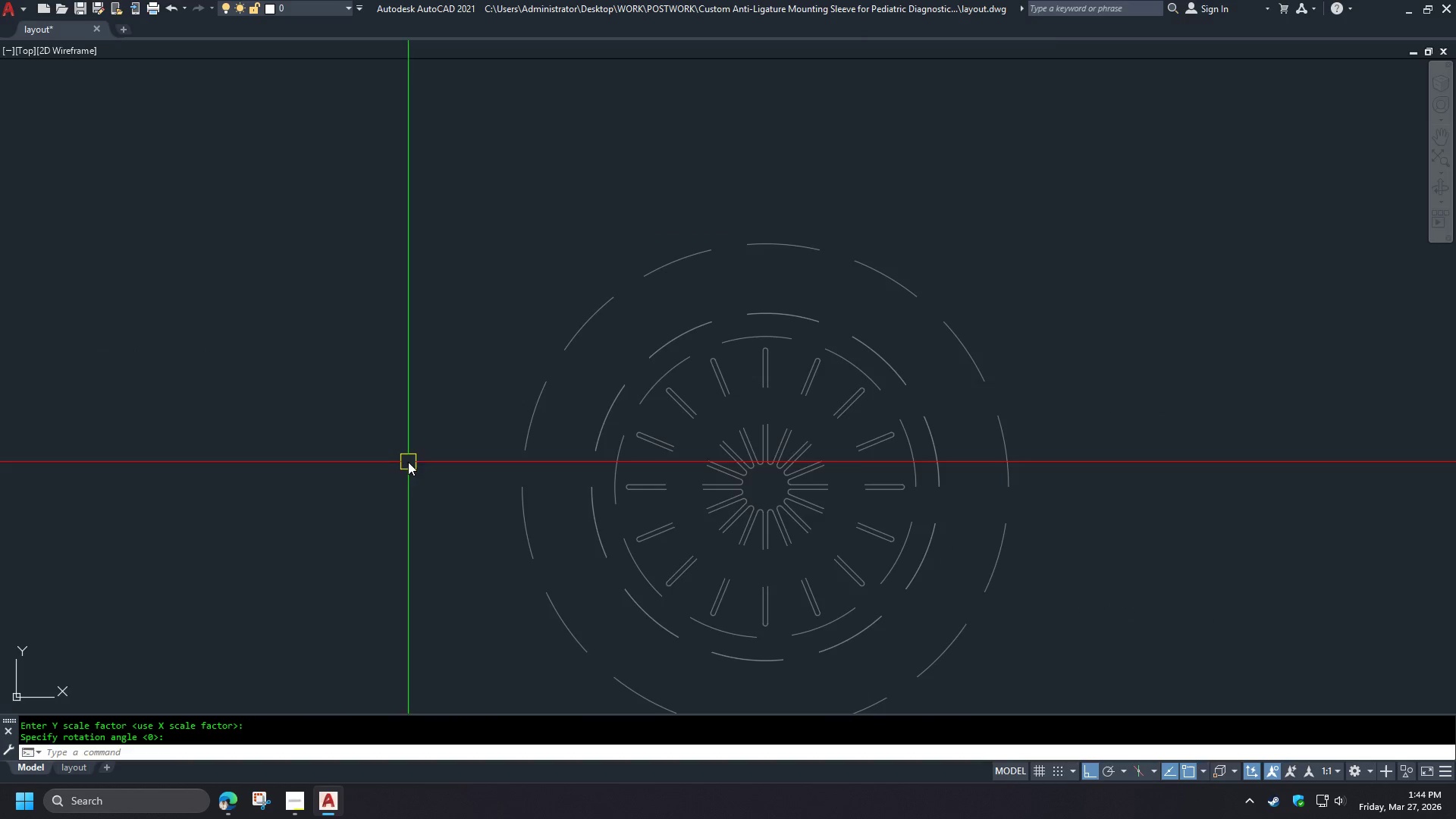 
scroll: coordinate [880, 290], scroll_direction: down, amount: 4.0
 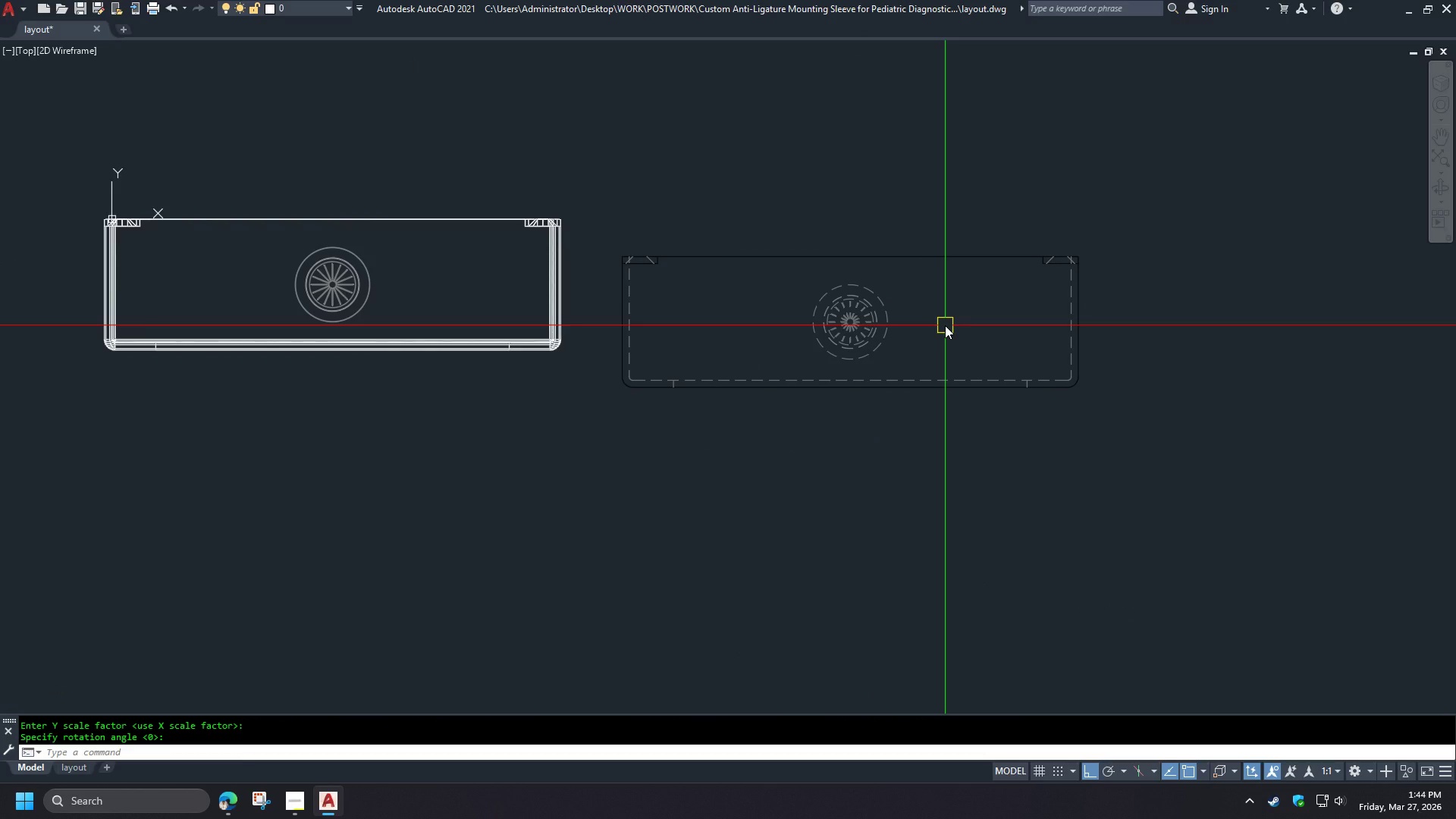 
left_click([880, 329])
 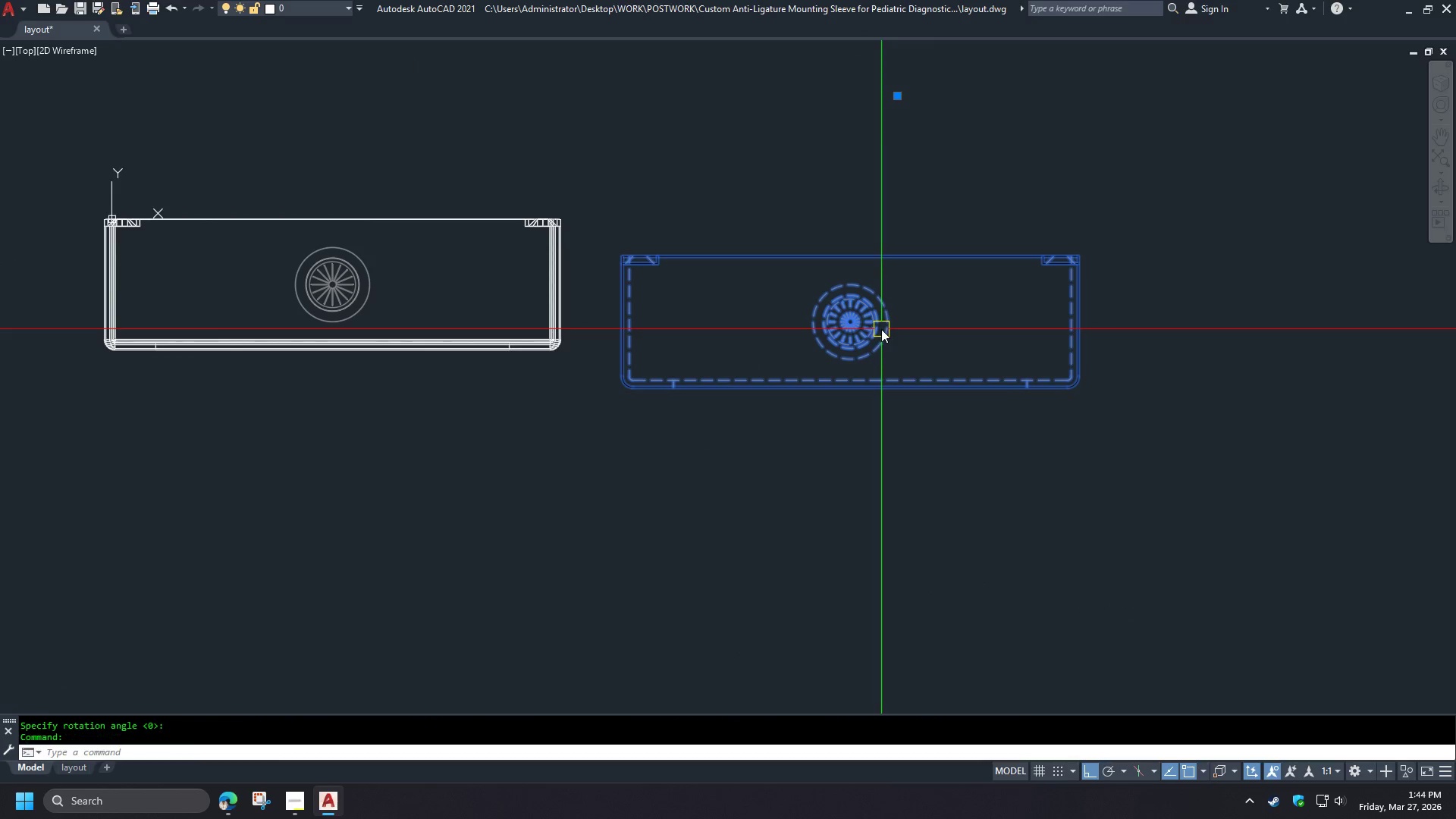 
type(e fla )
 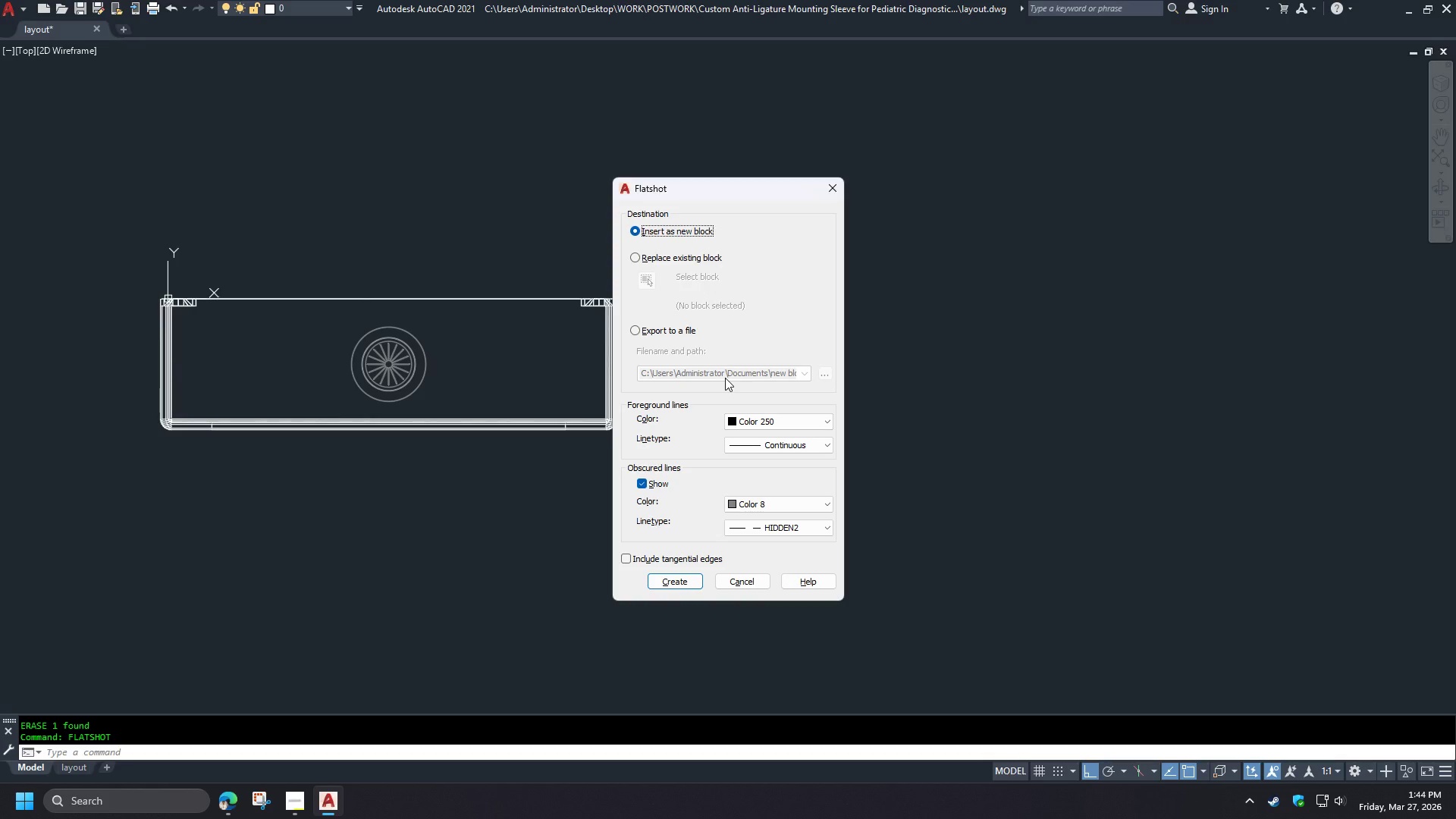 
wait(13.09)
 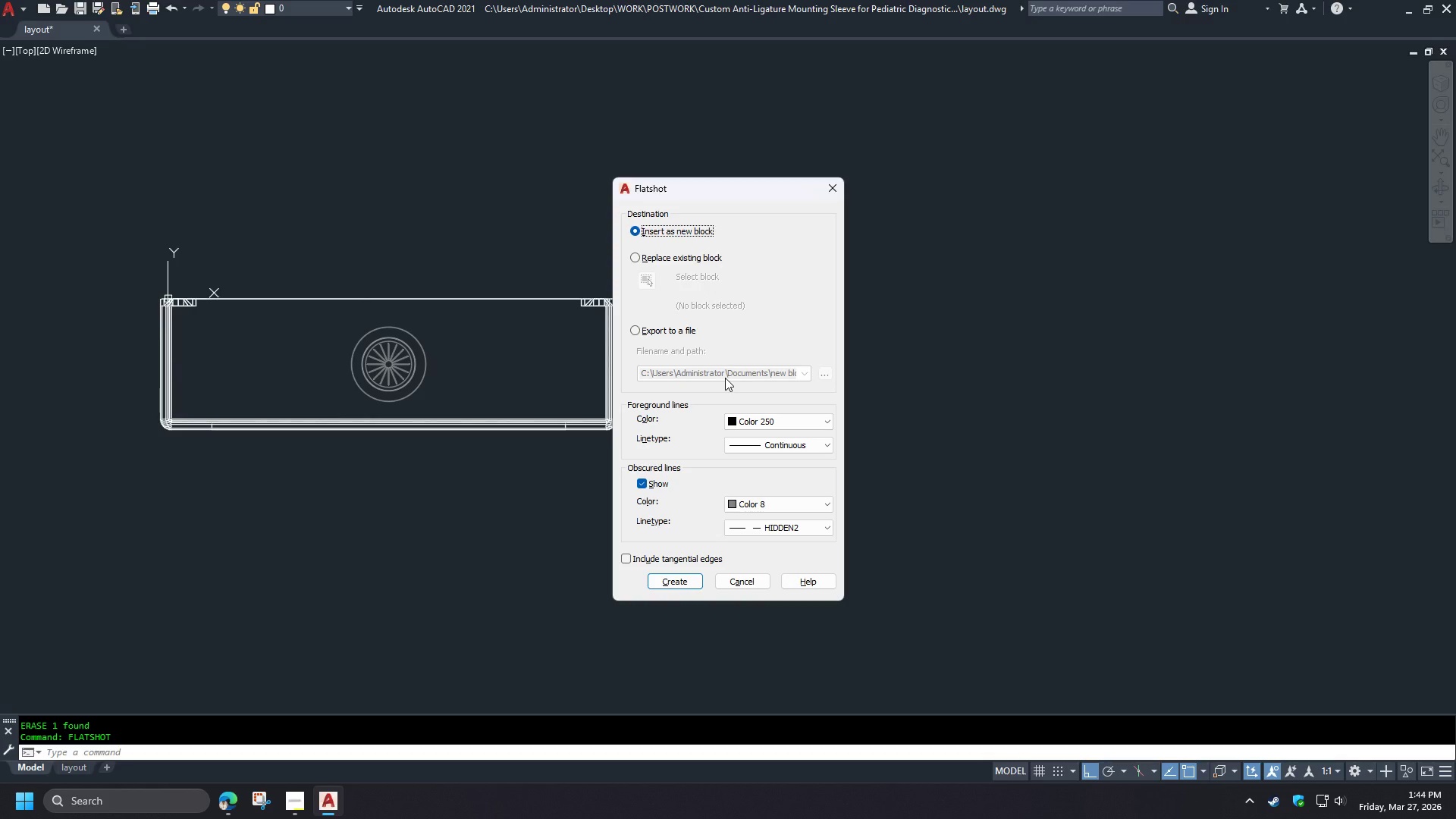 
left_click([770, 531])
 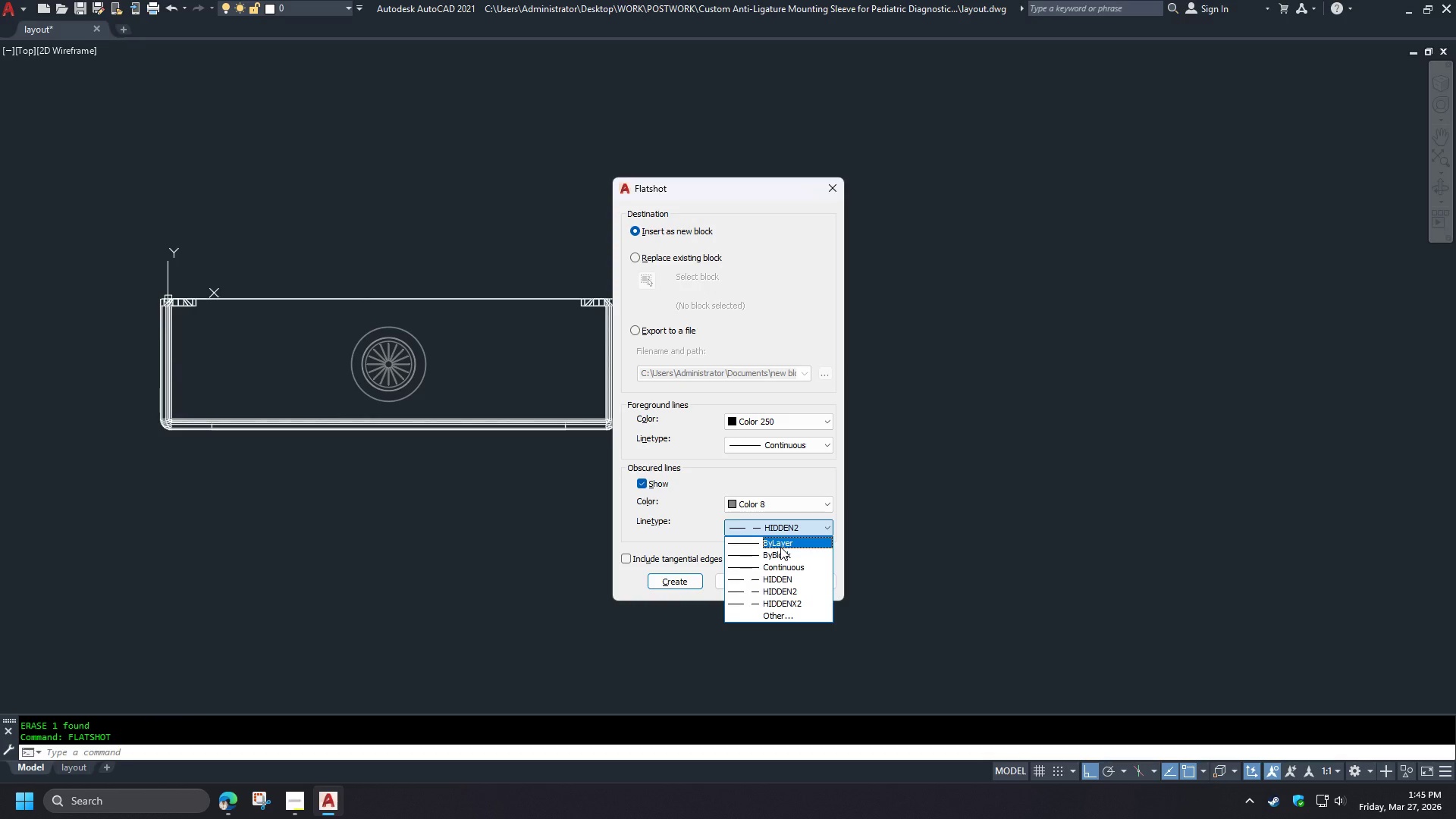 
left_click([780, 564])
 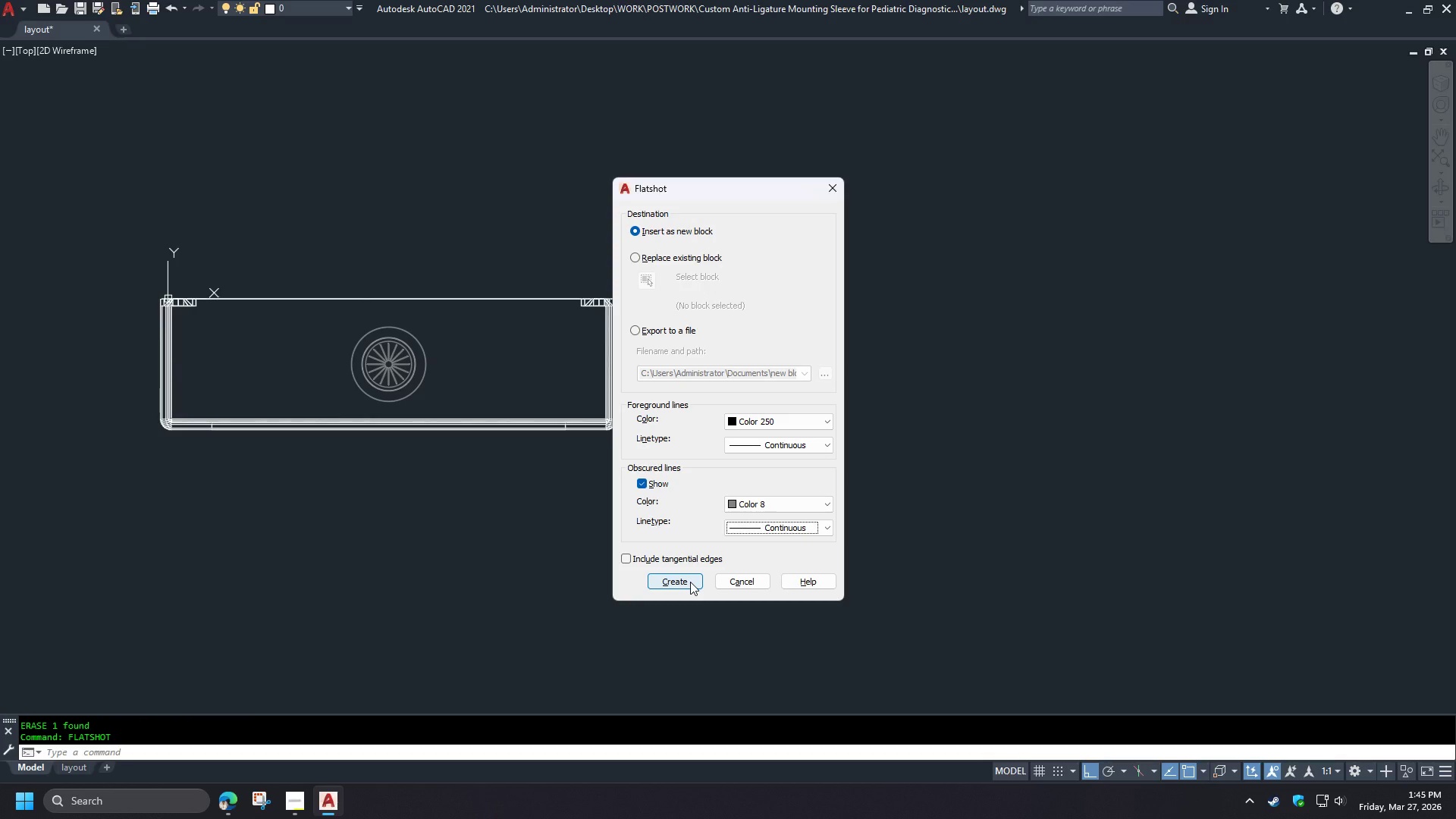 
left_click([690, 582])
 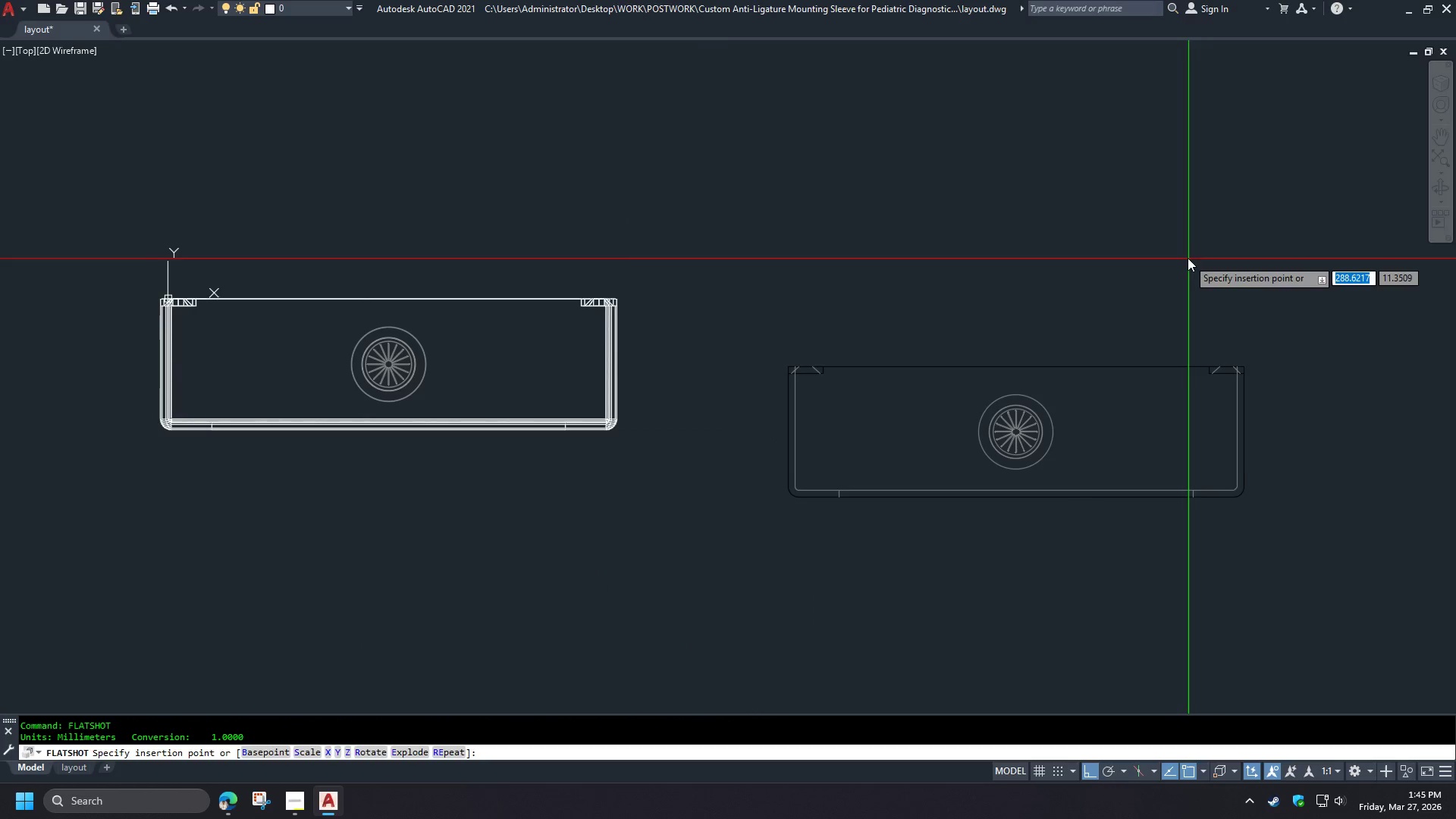 
left_click([1177, 231])
 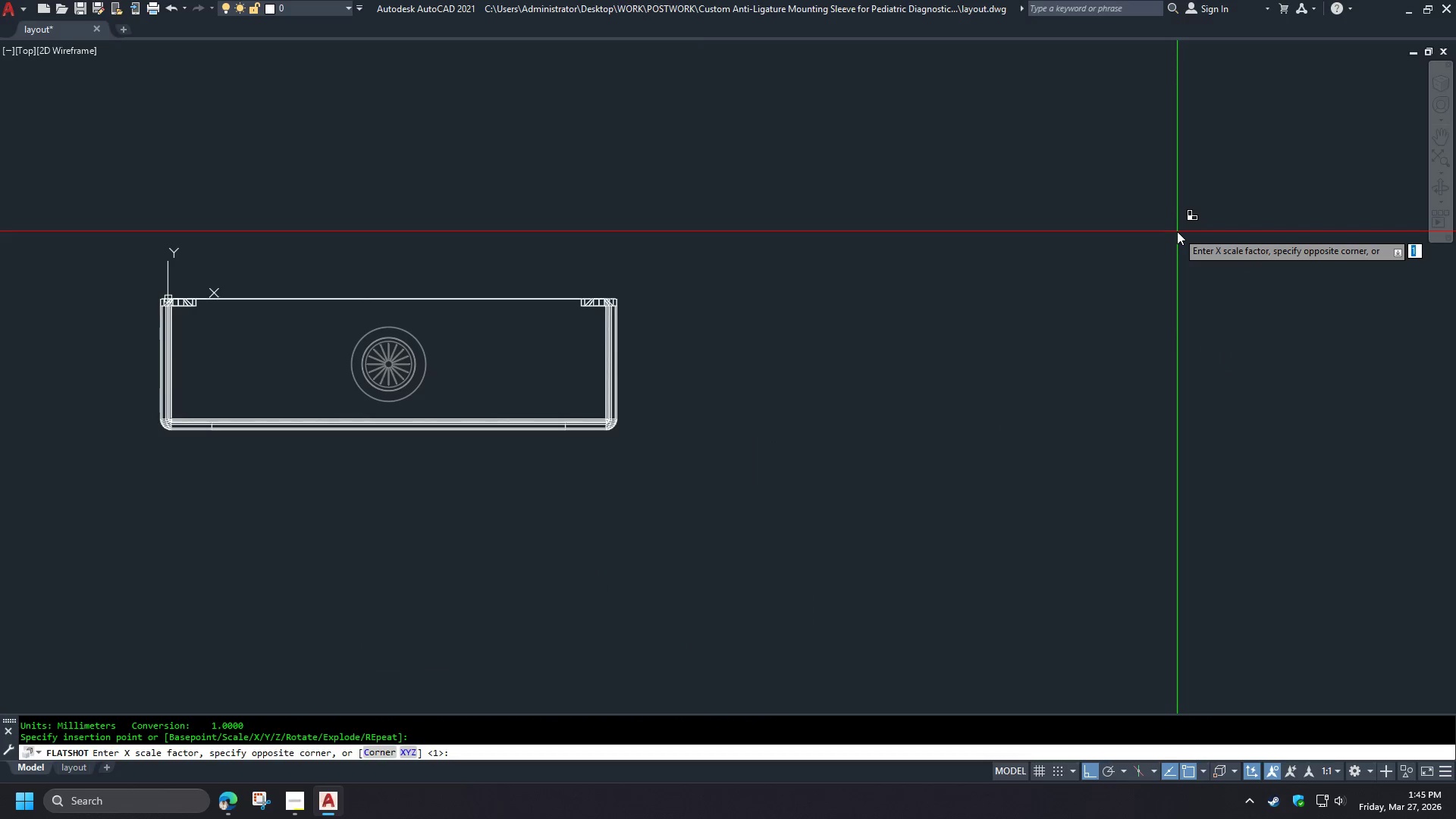 
key(NumpadEnter)
 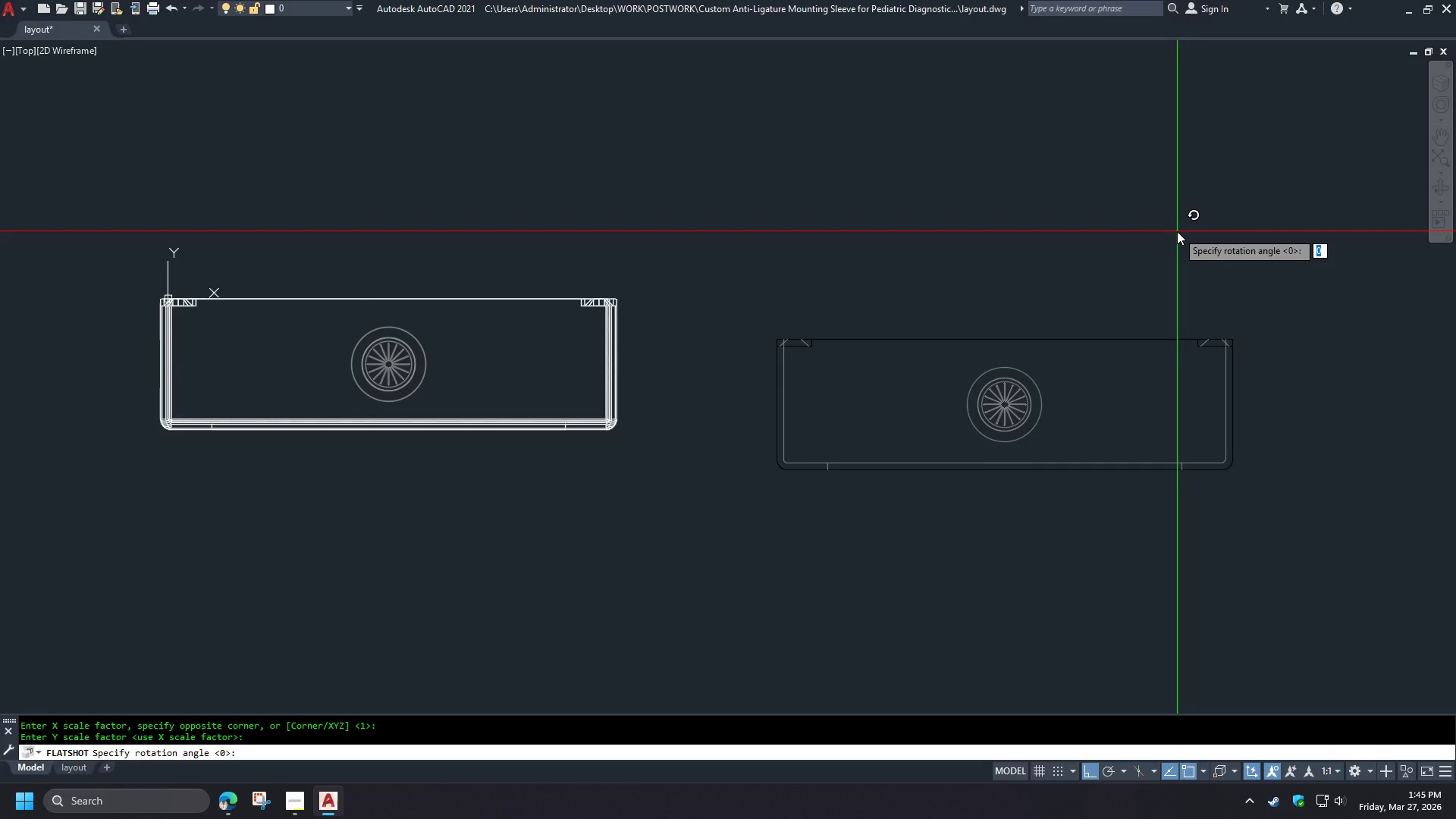 
key(NumpadEnter)
 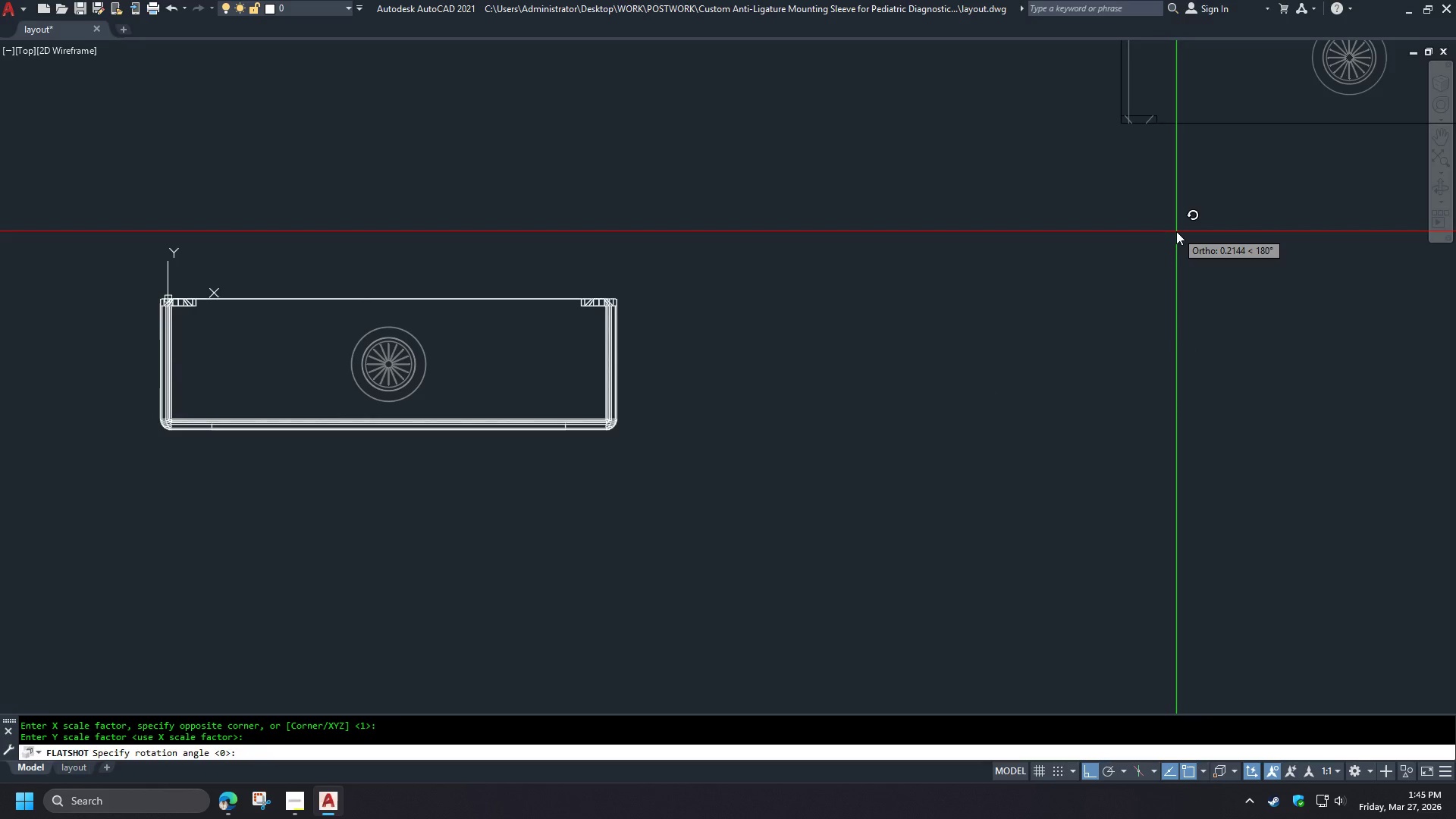 
key(NumpadEnter)
 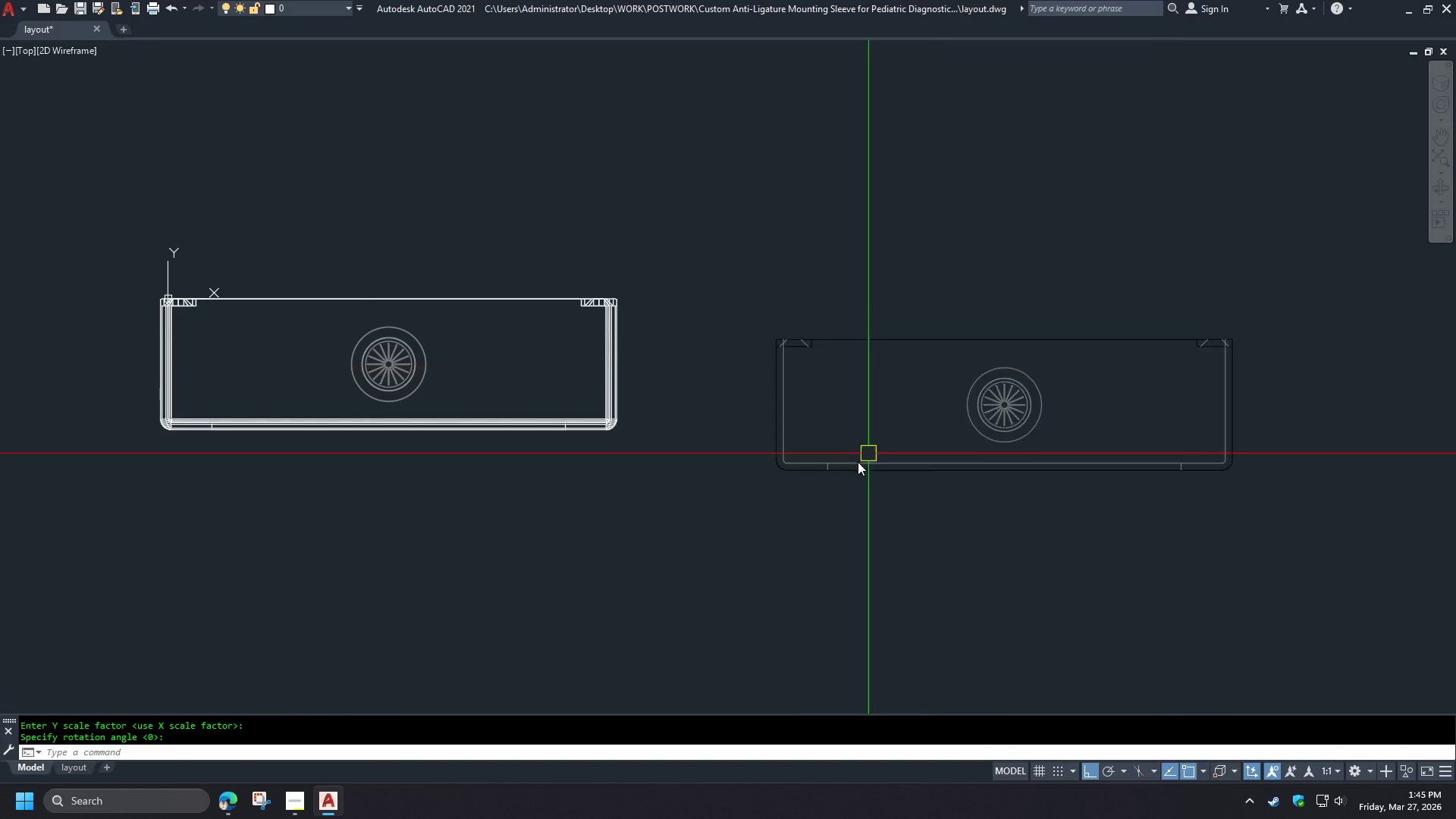 
scroll: coordinate [743, 495], scroll_direction: down, amount: 2.0
 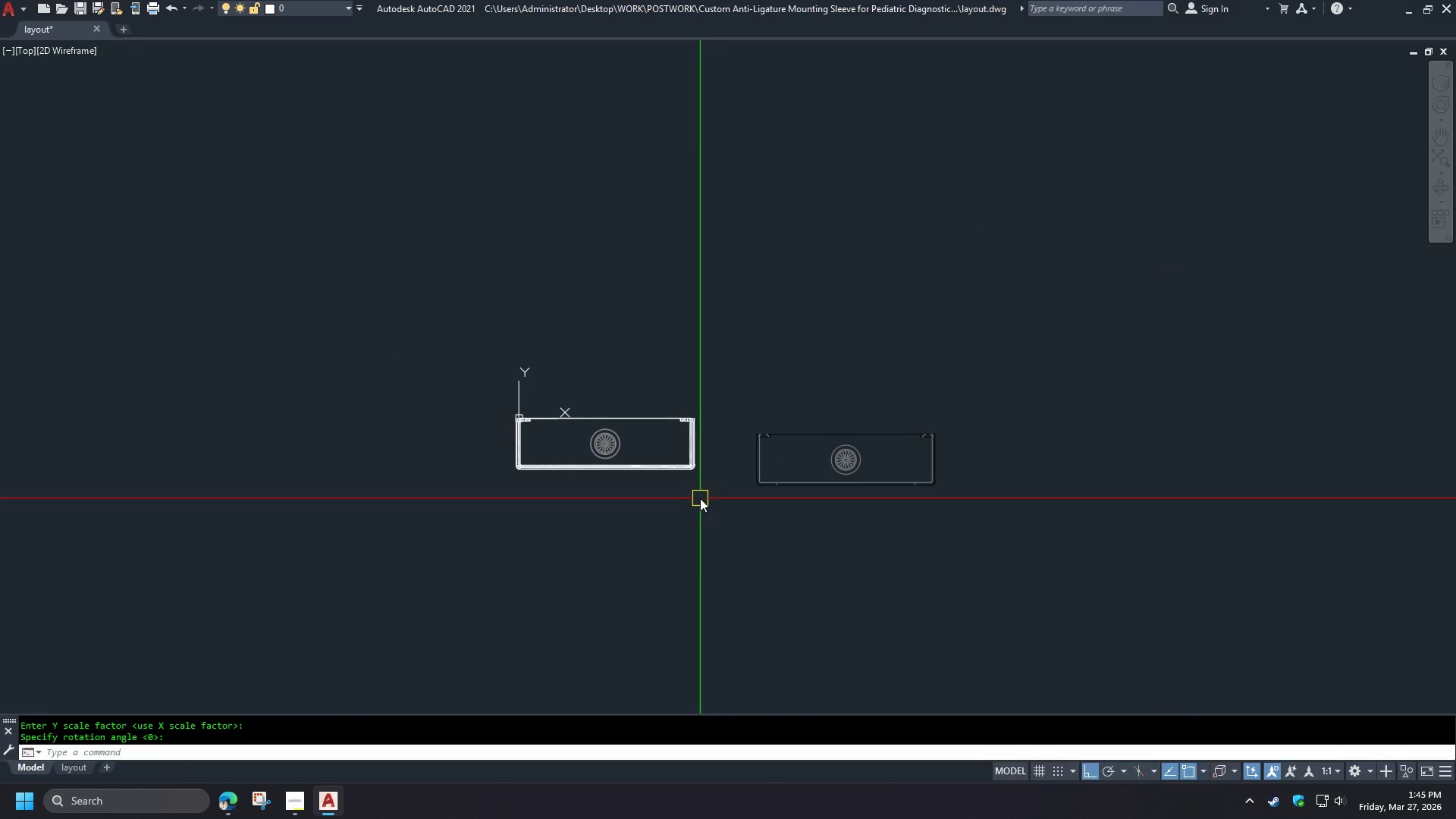 
hold_key(key=ShiftLeft, duration=1.5)
 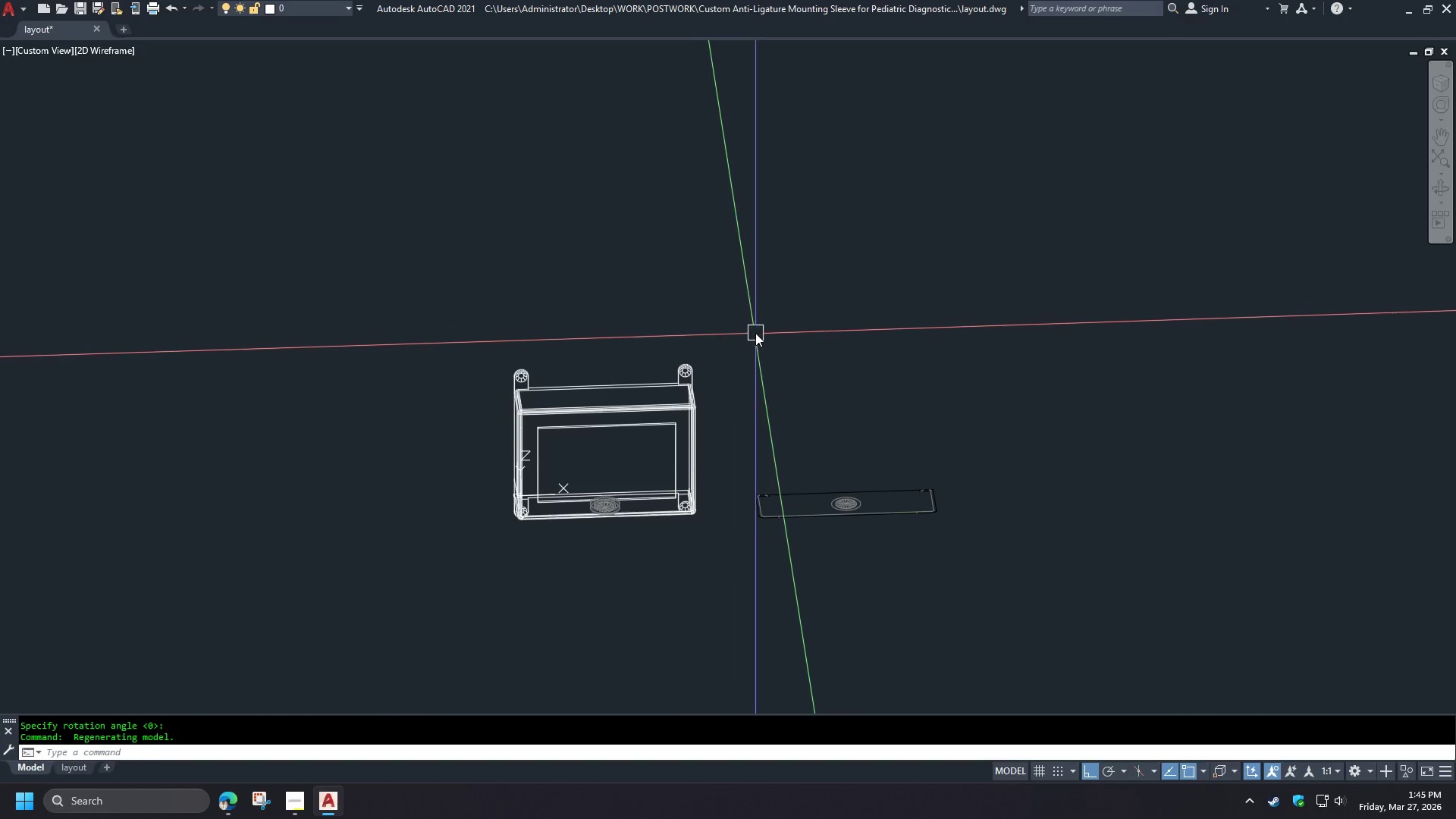 
hold_key(key=ShiftLeft, duration=0.38)
 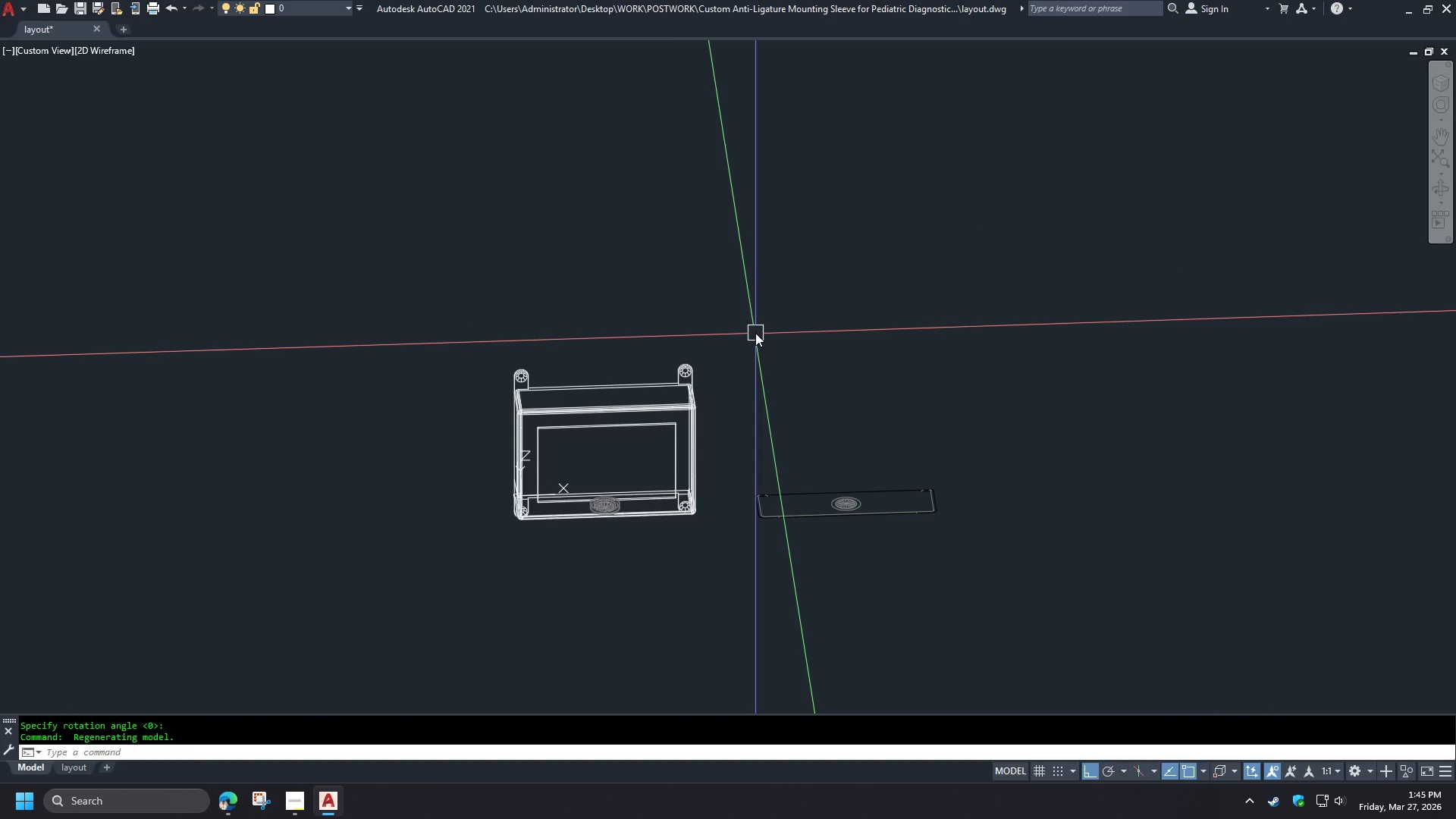 
type(-v t -v fr )
 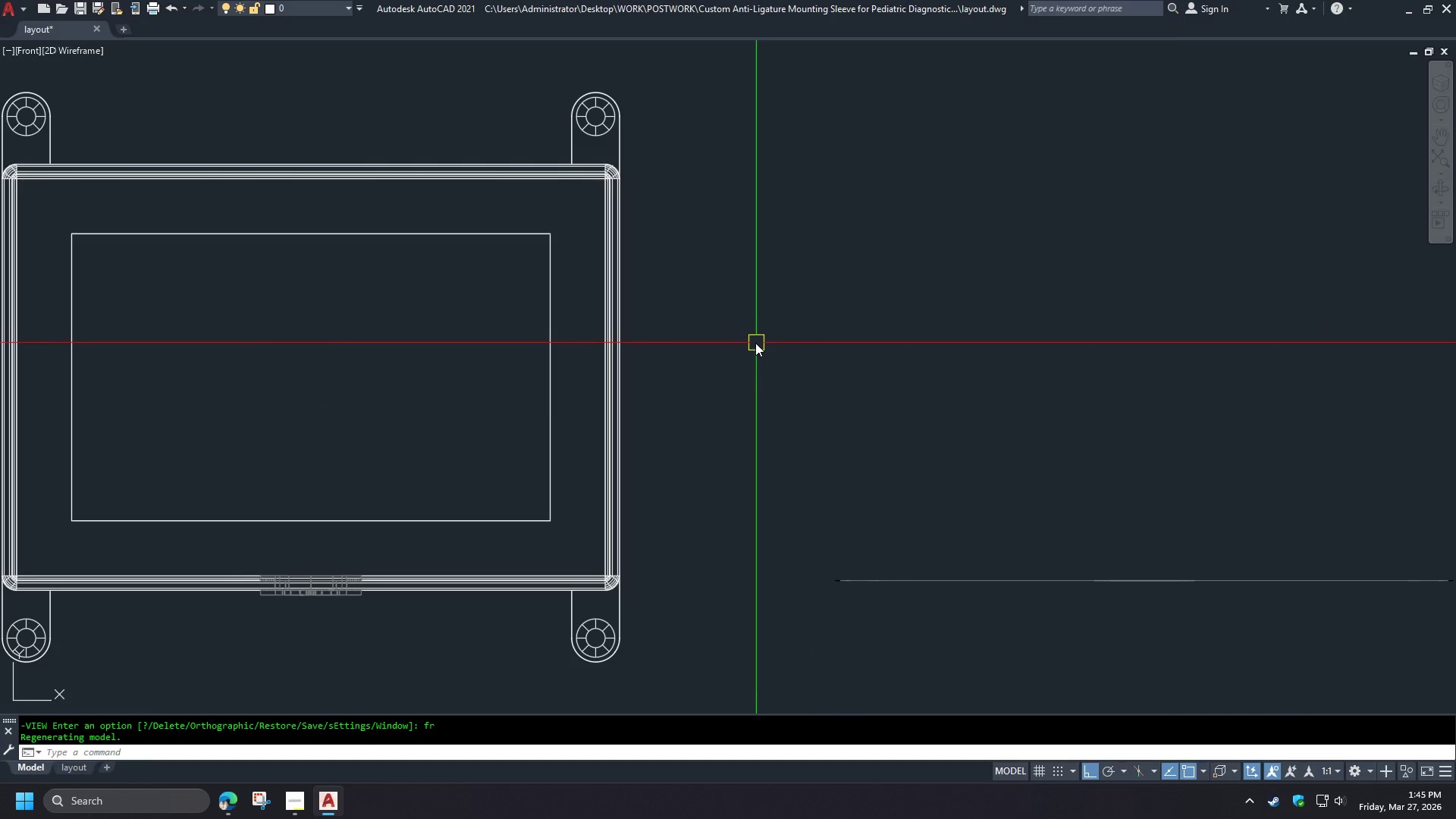 
scroll: coordinate [754, 344], scroll_direction: down, amount: 1.0
 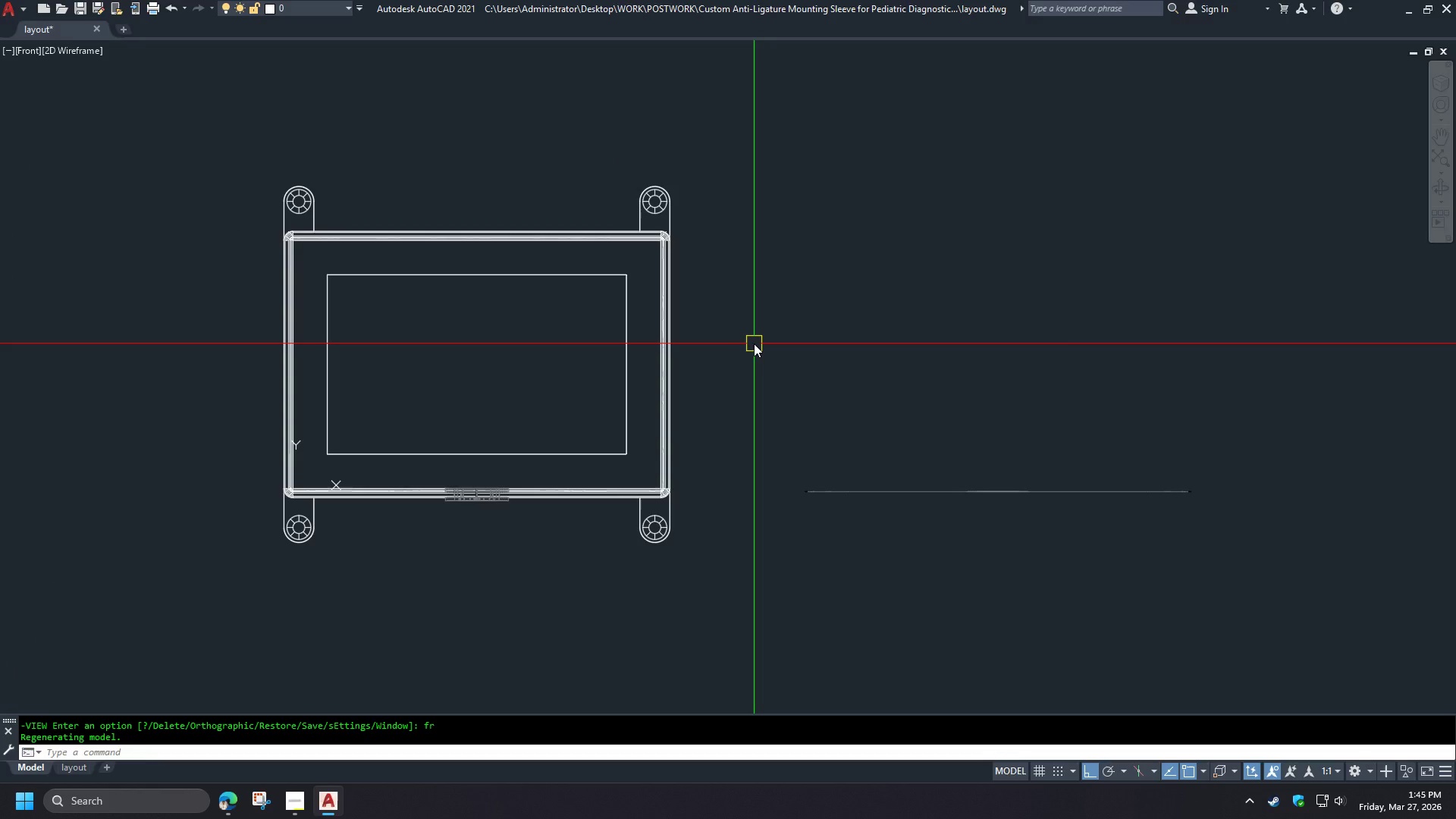 
type(flat )
 